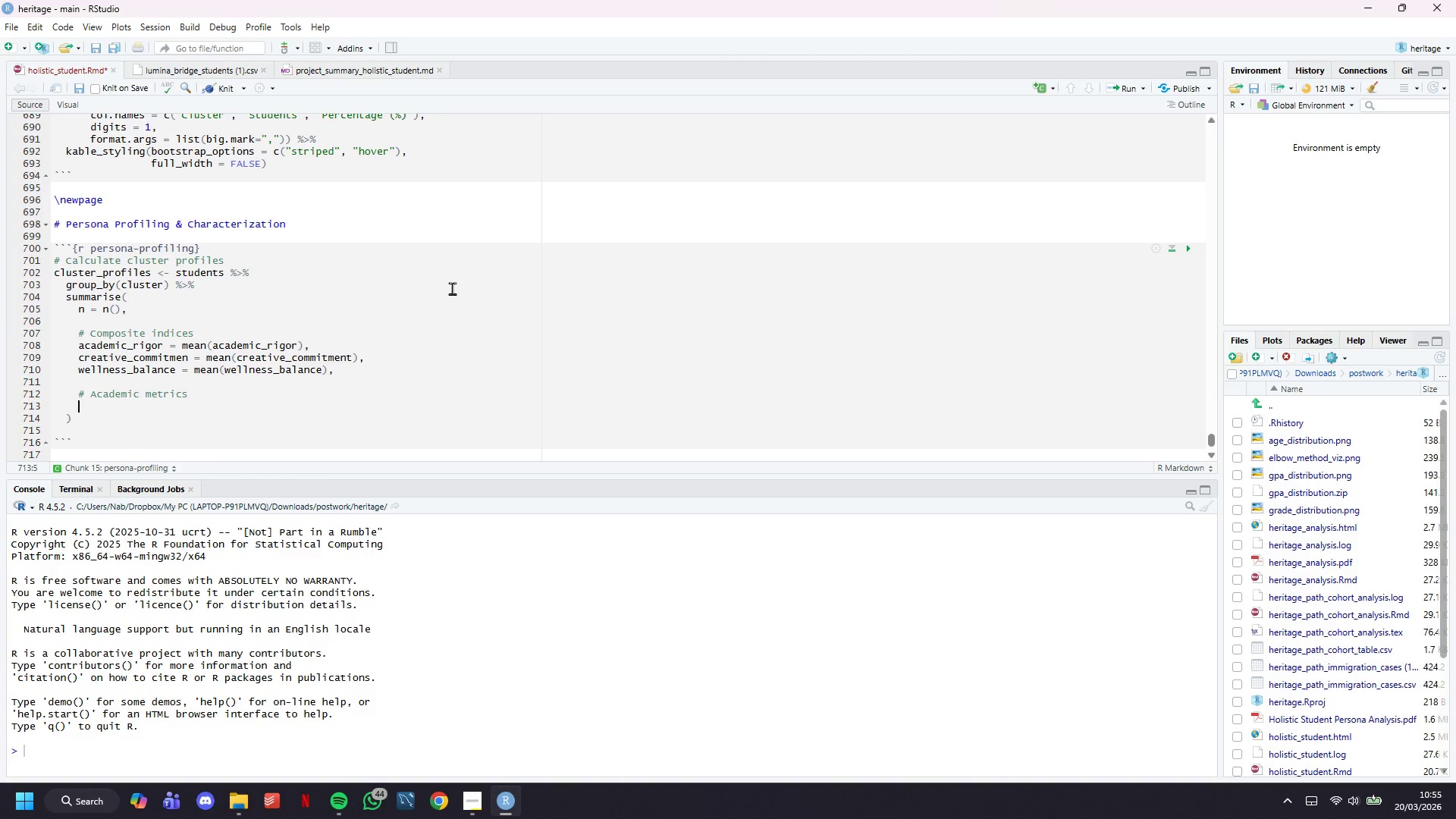 
type(gpa = mean(gpa)
 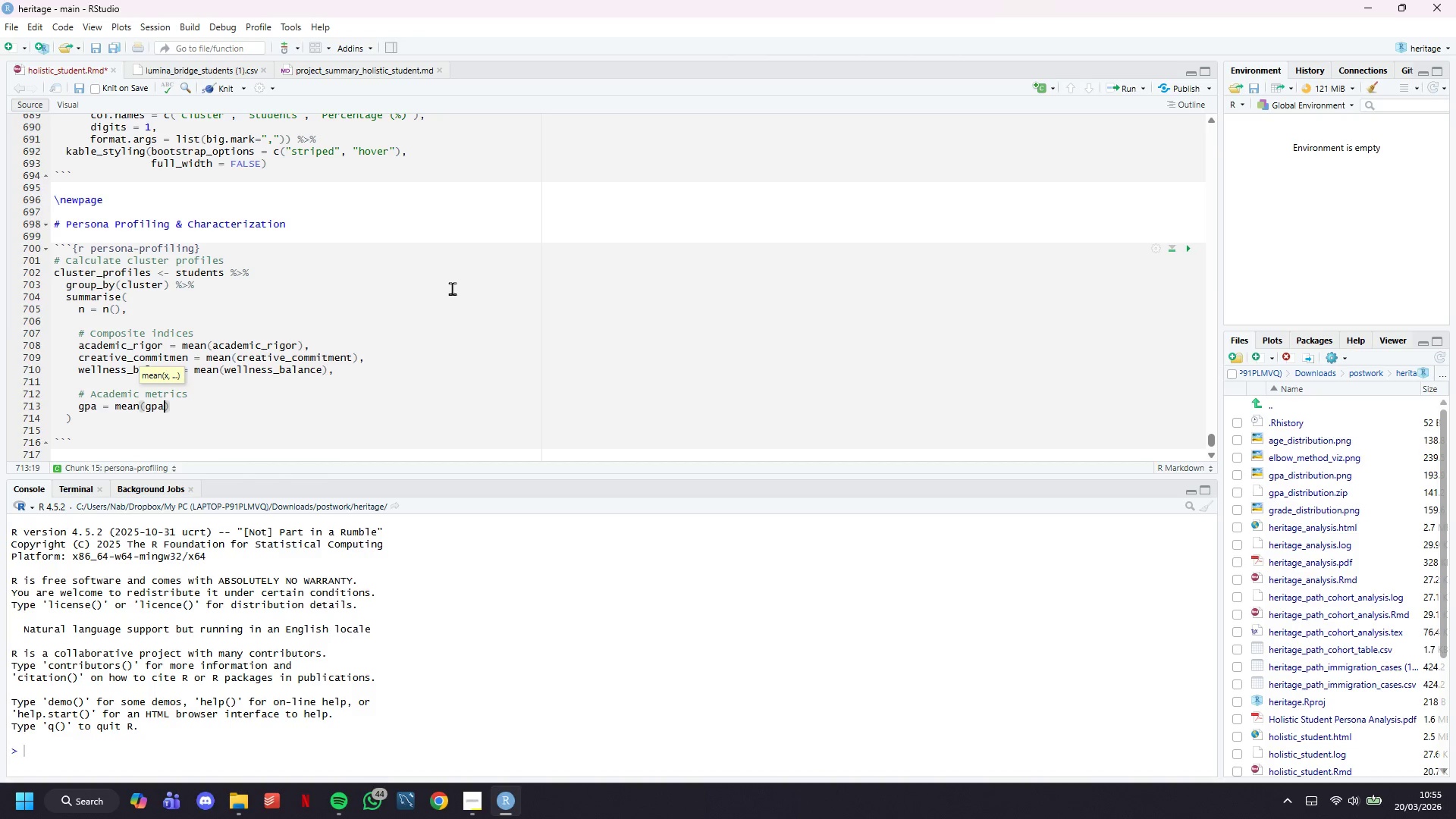 
key(ArrowRight)
 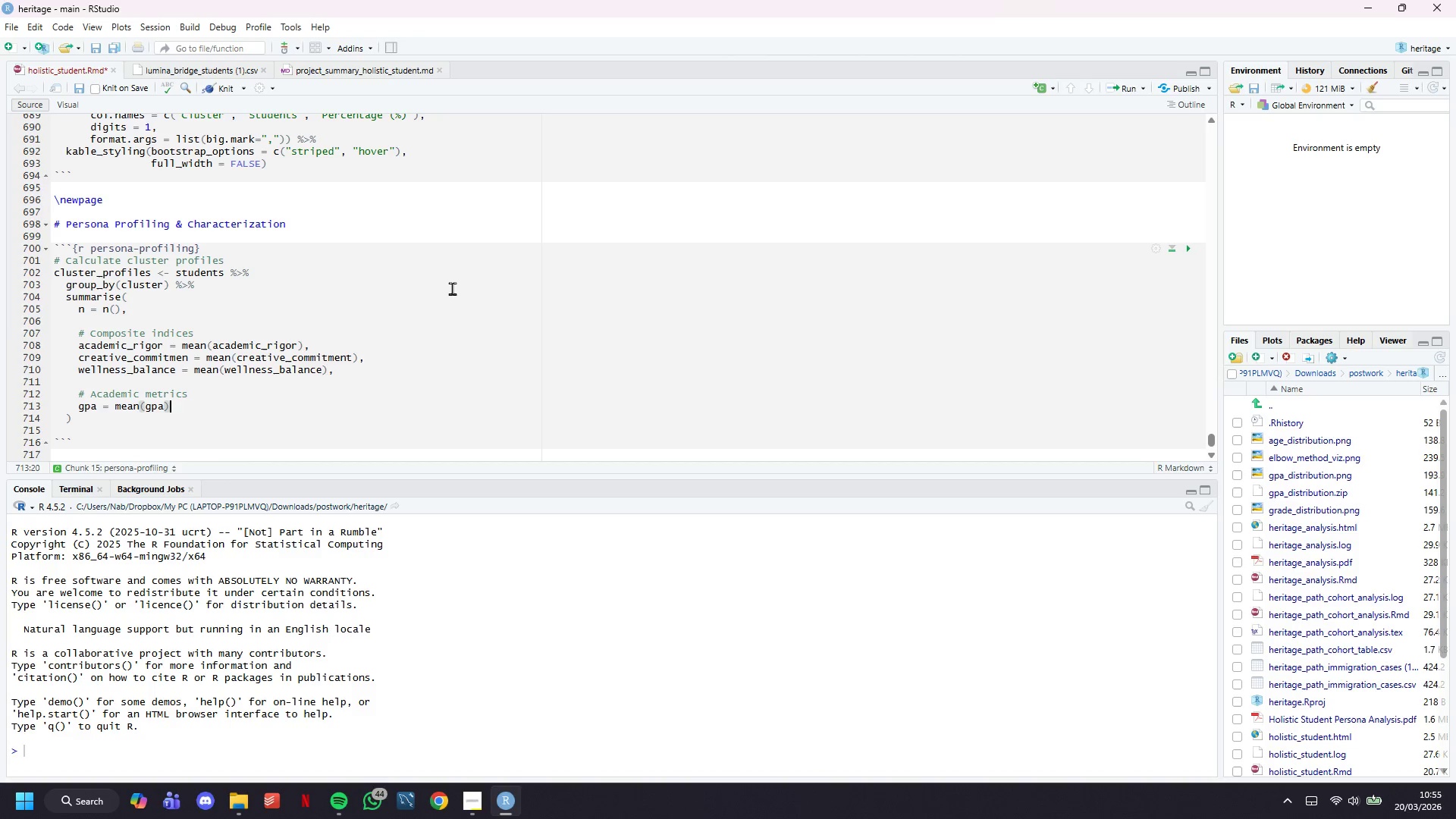 
key(Comma)
 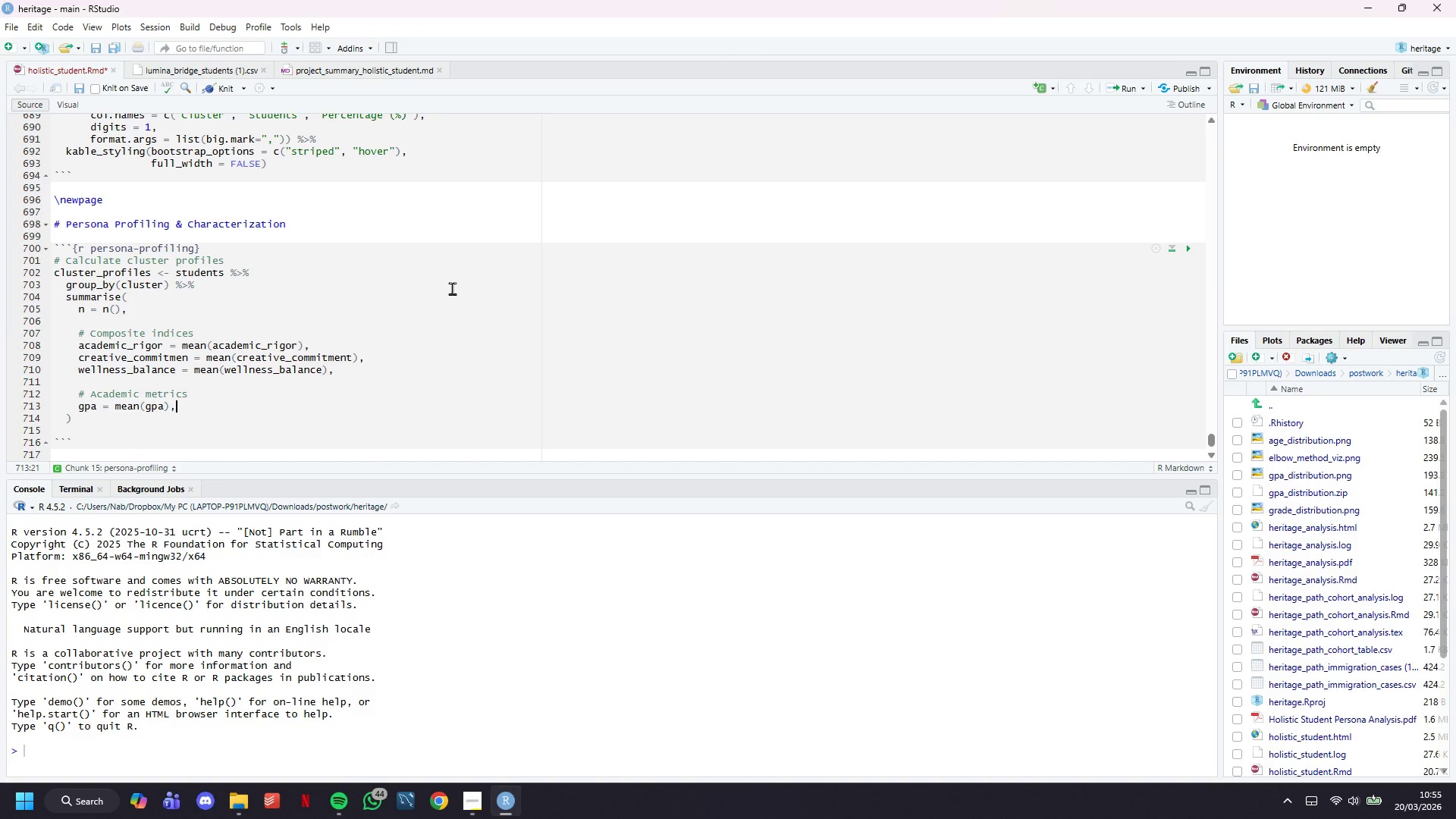 
key(Enter)
 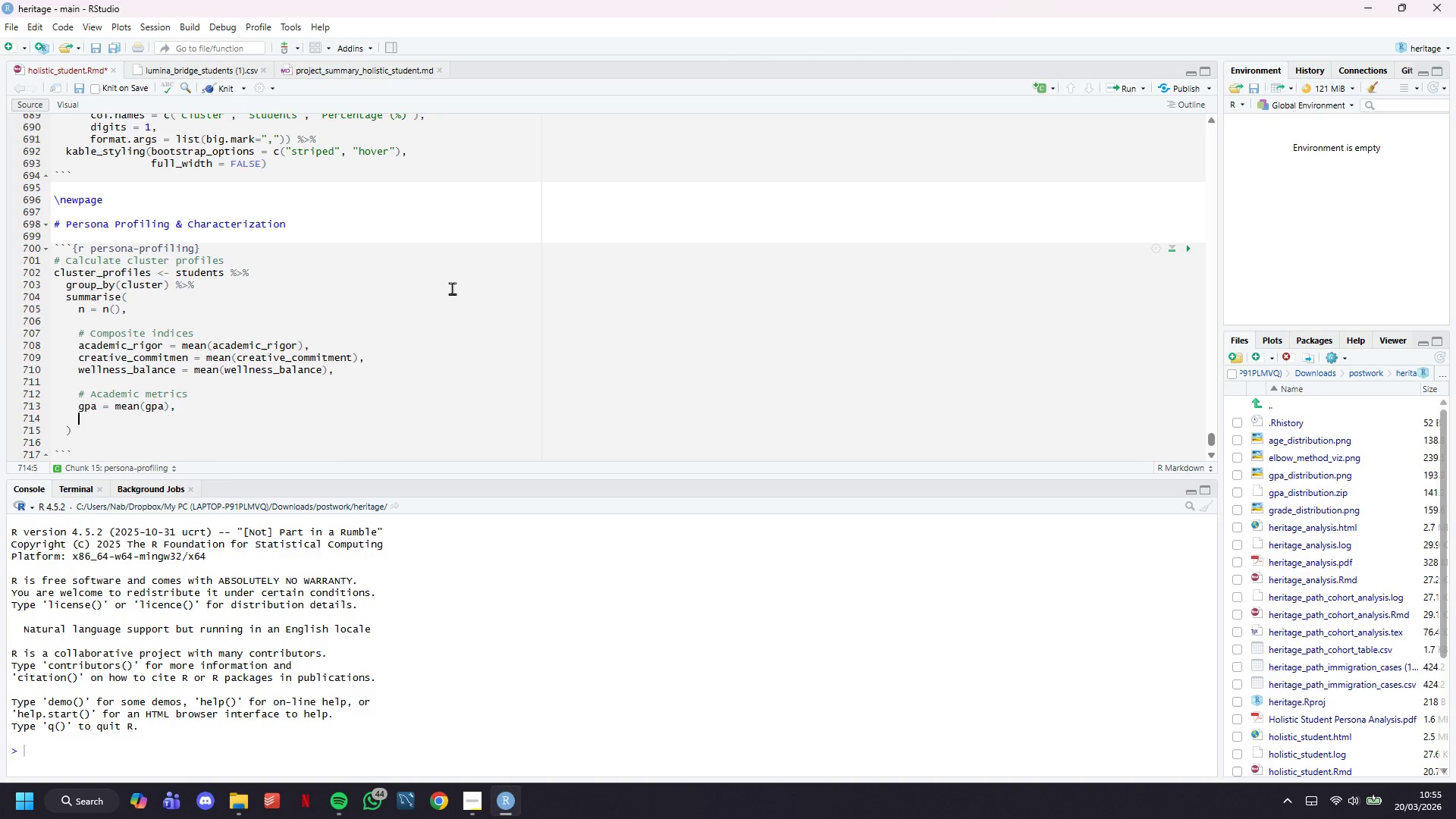 
type(study_hours = mean(study_hours_week)
 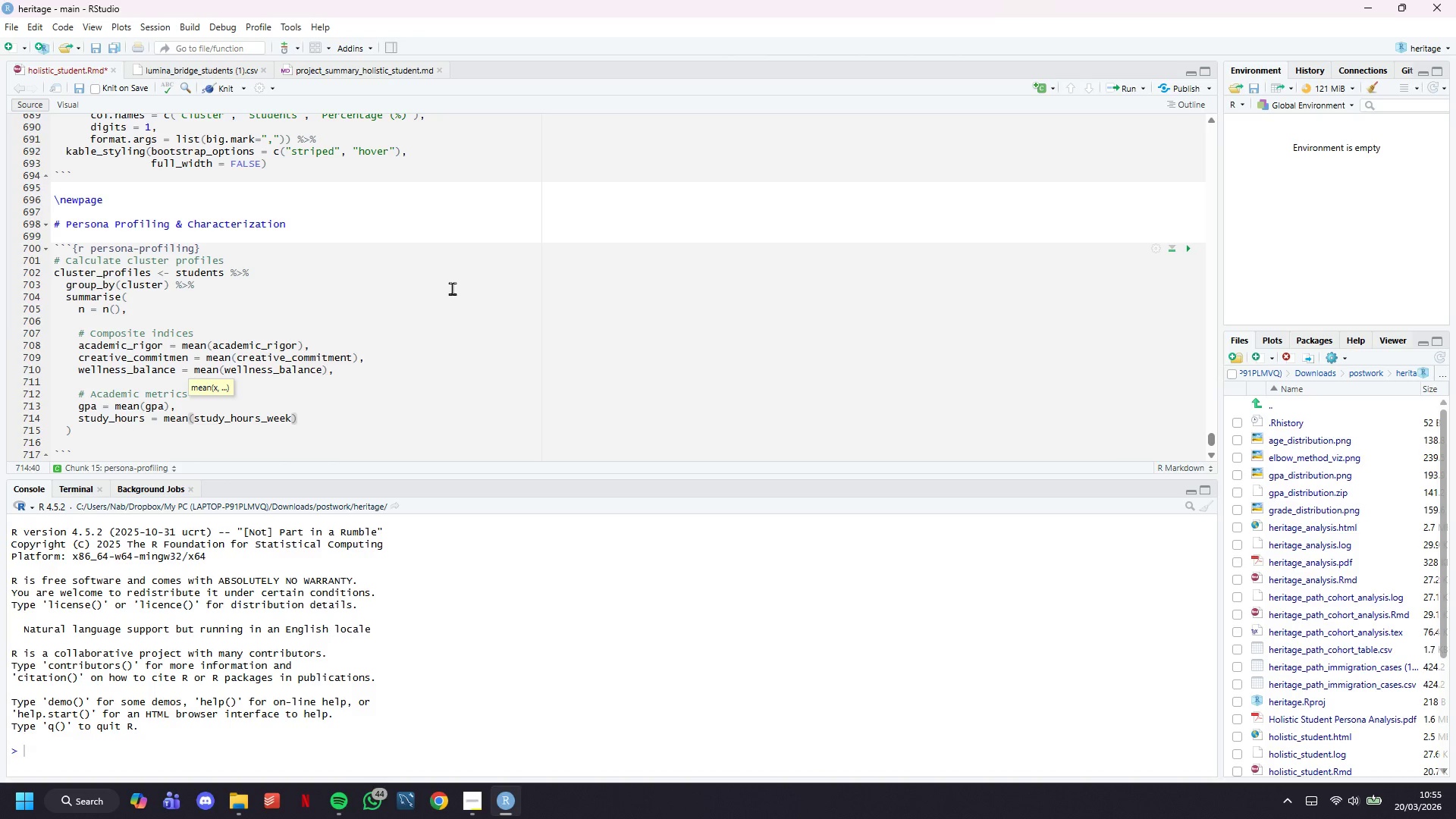 
key(ArrowRight)
 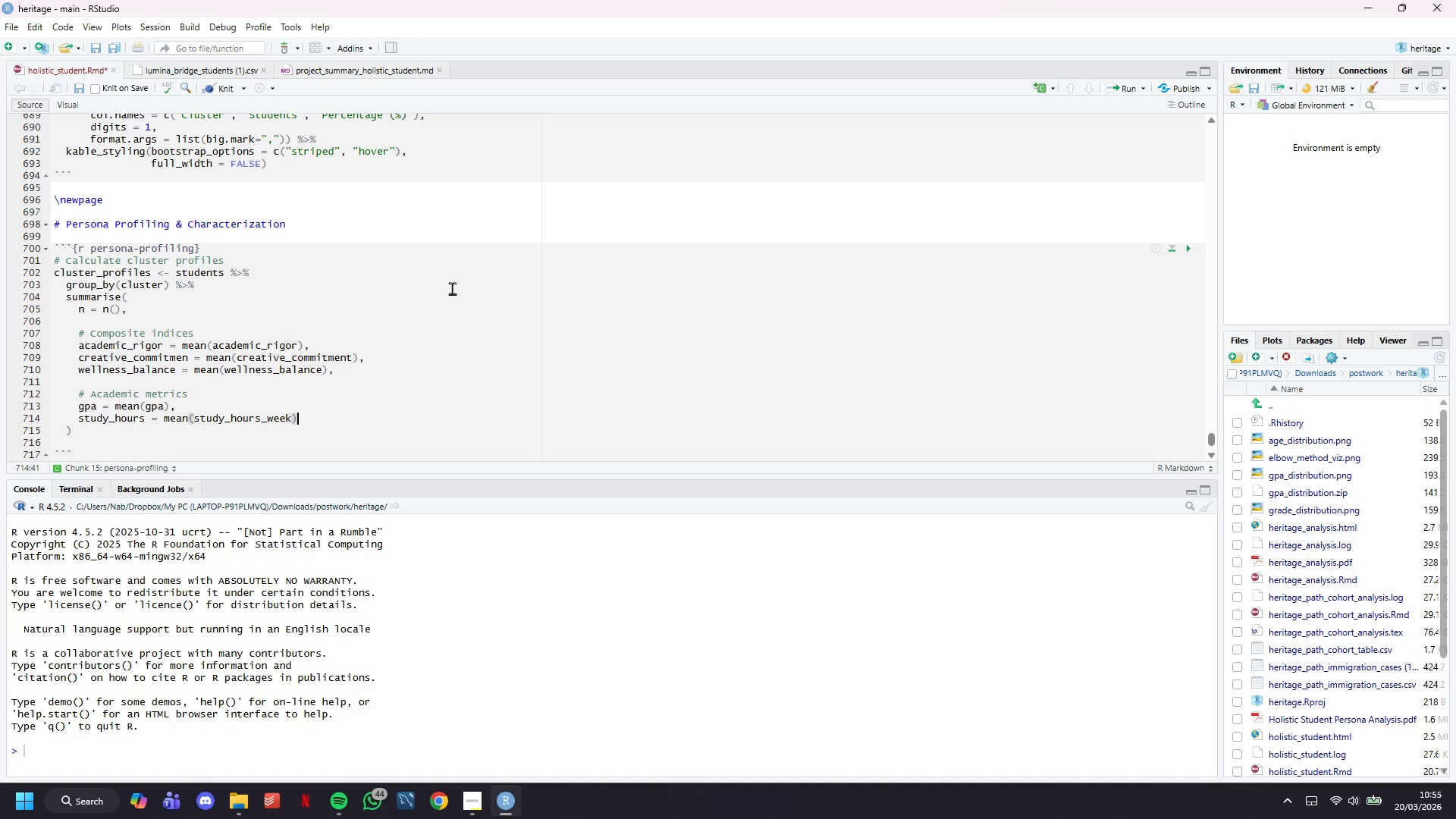 
key(Comma)
 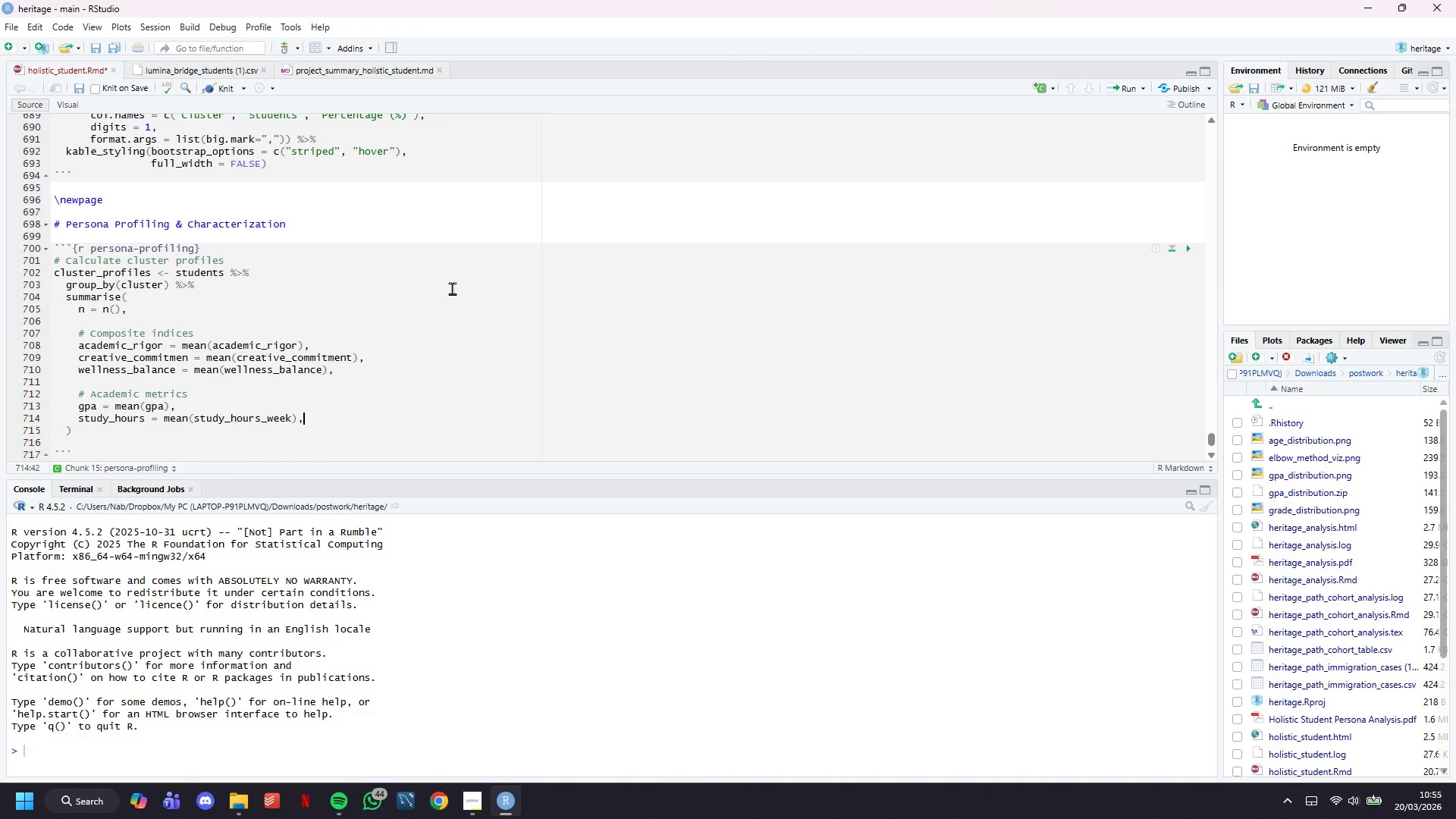 
key(Enter)
 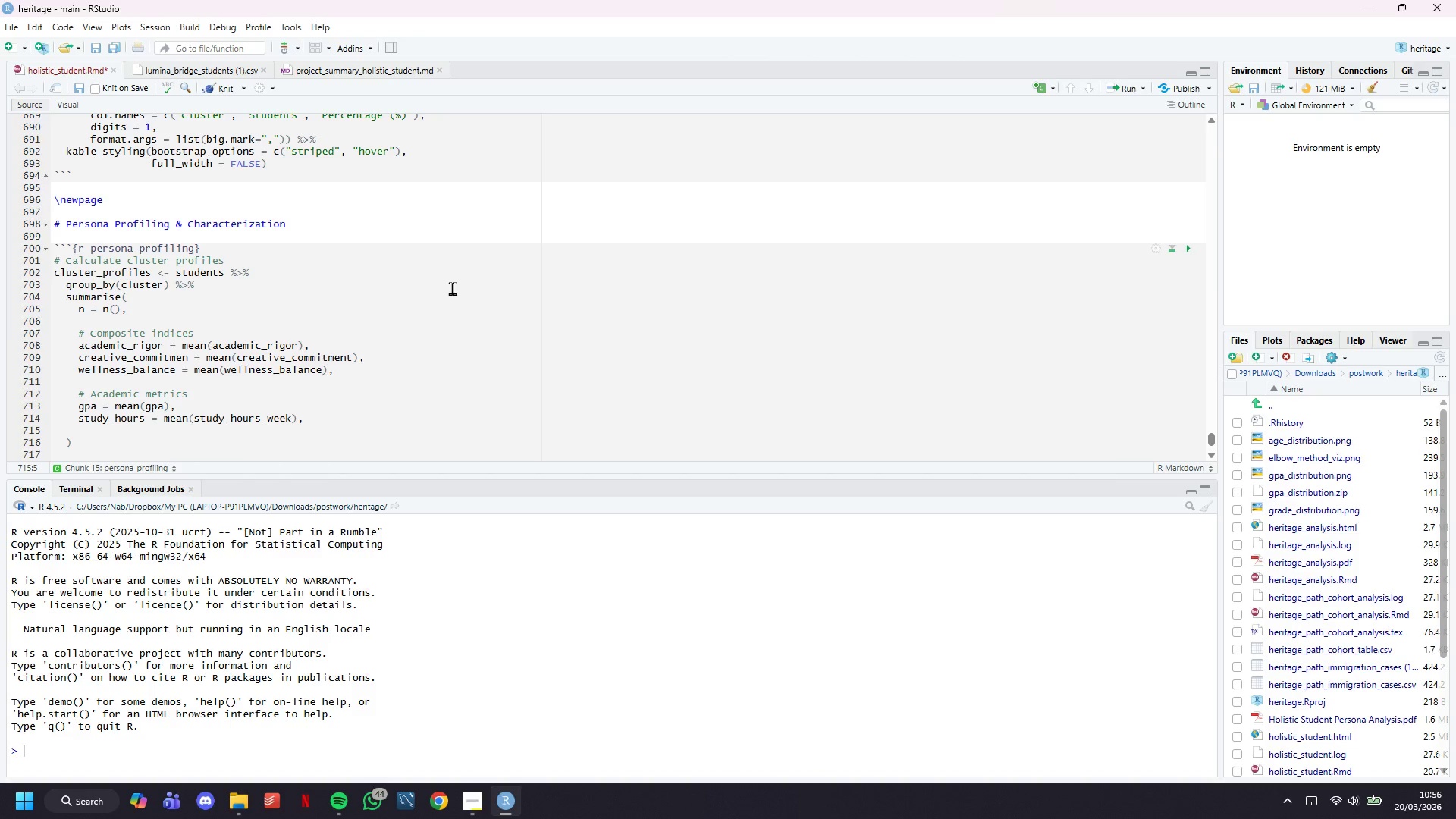 
wait(5.02)
 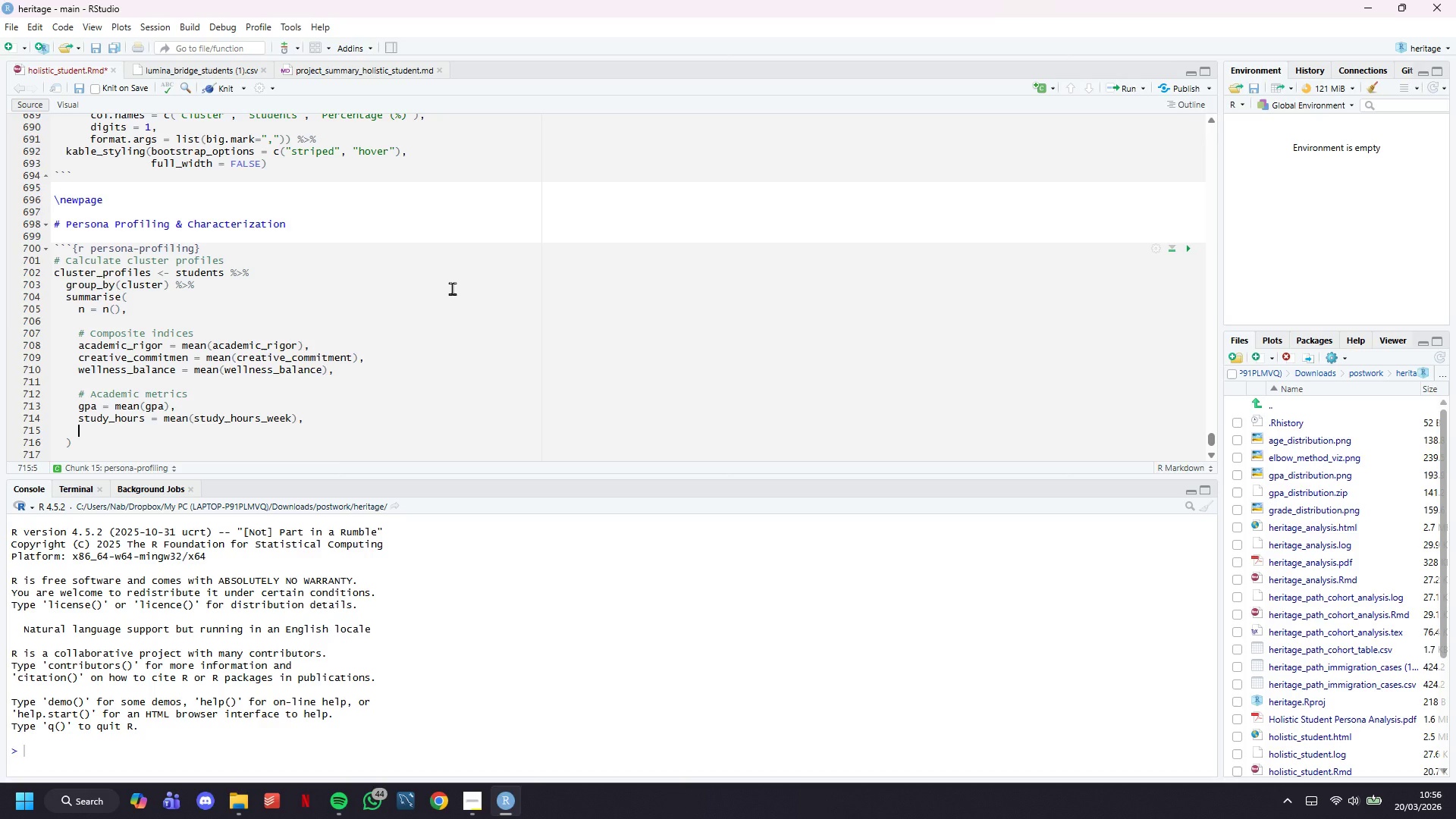 
type(test_prep_pct = mean(enrolled_test_prep)
 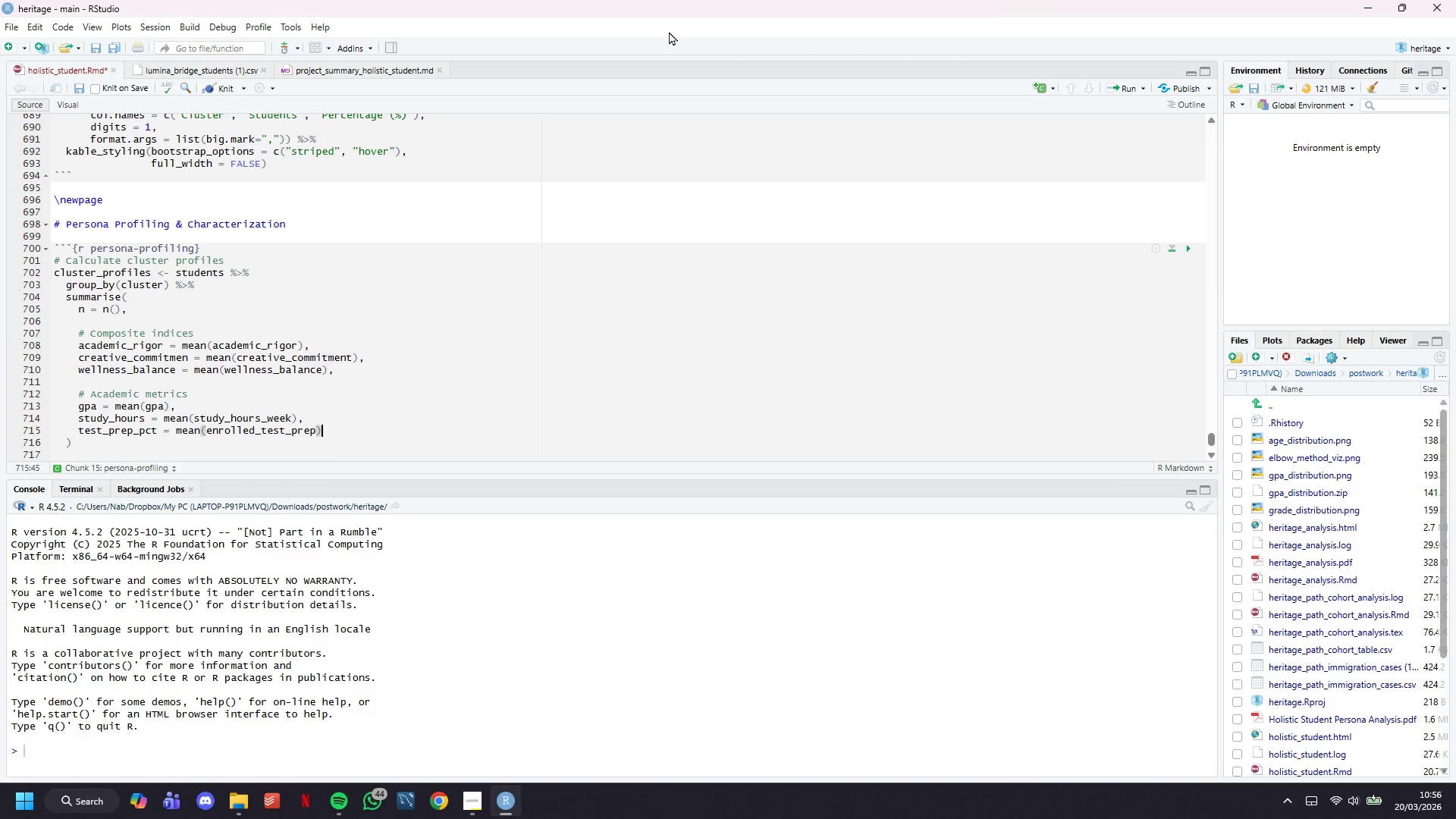 
 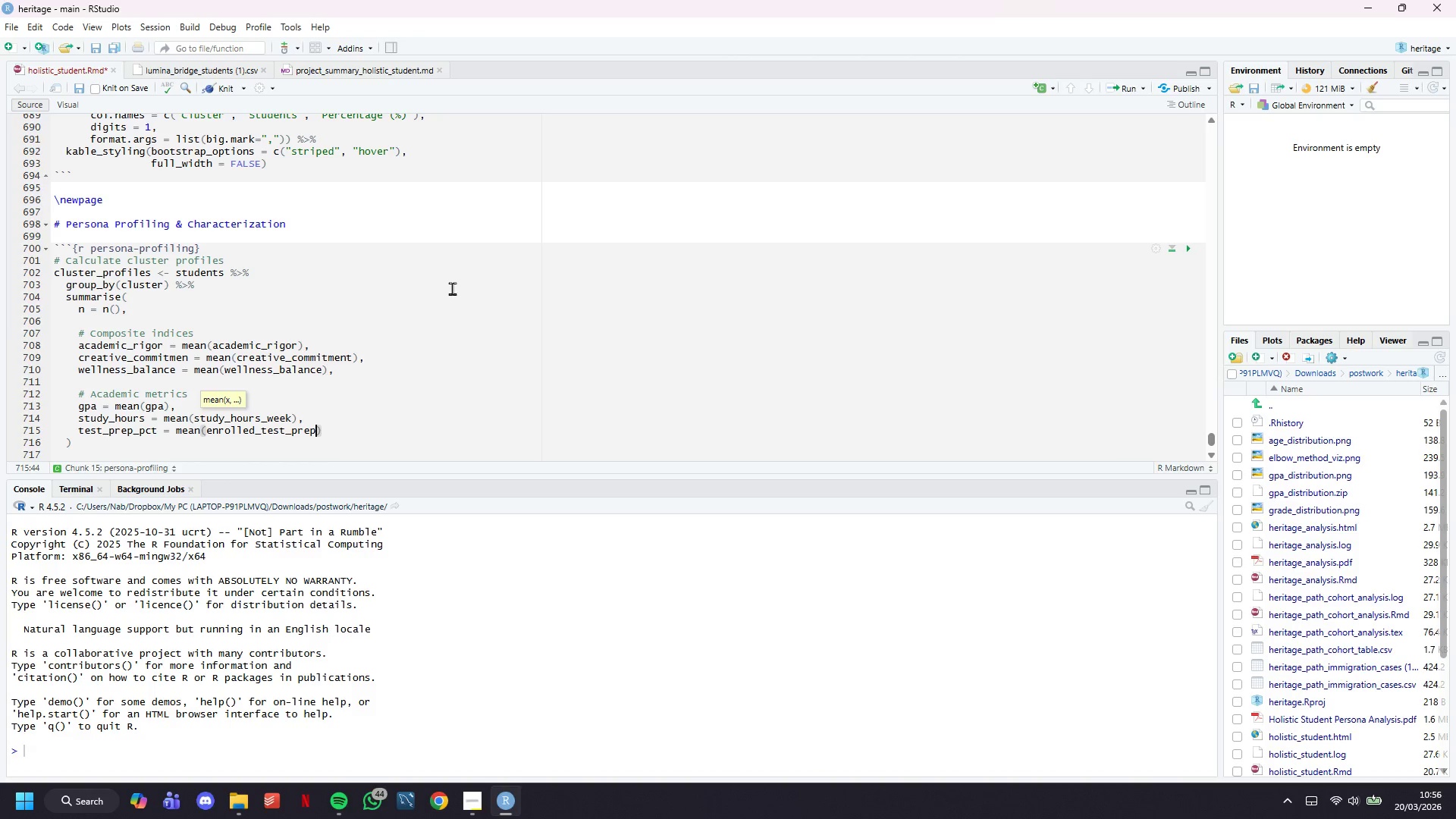 
key(ArrowRight)
 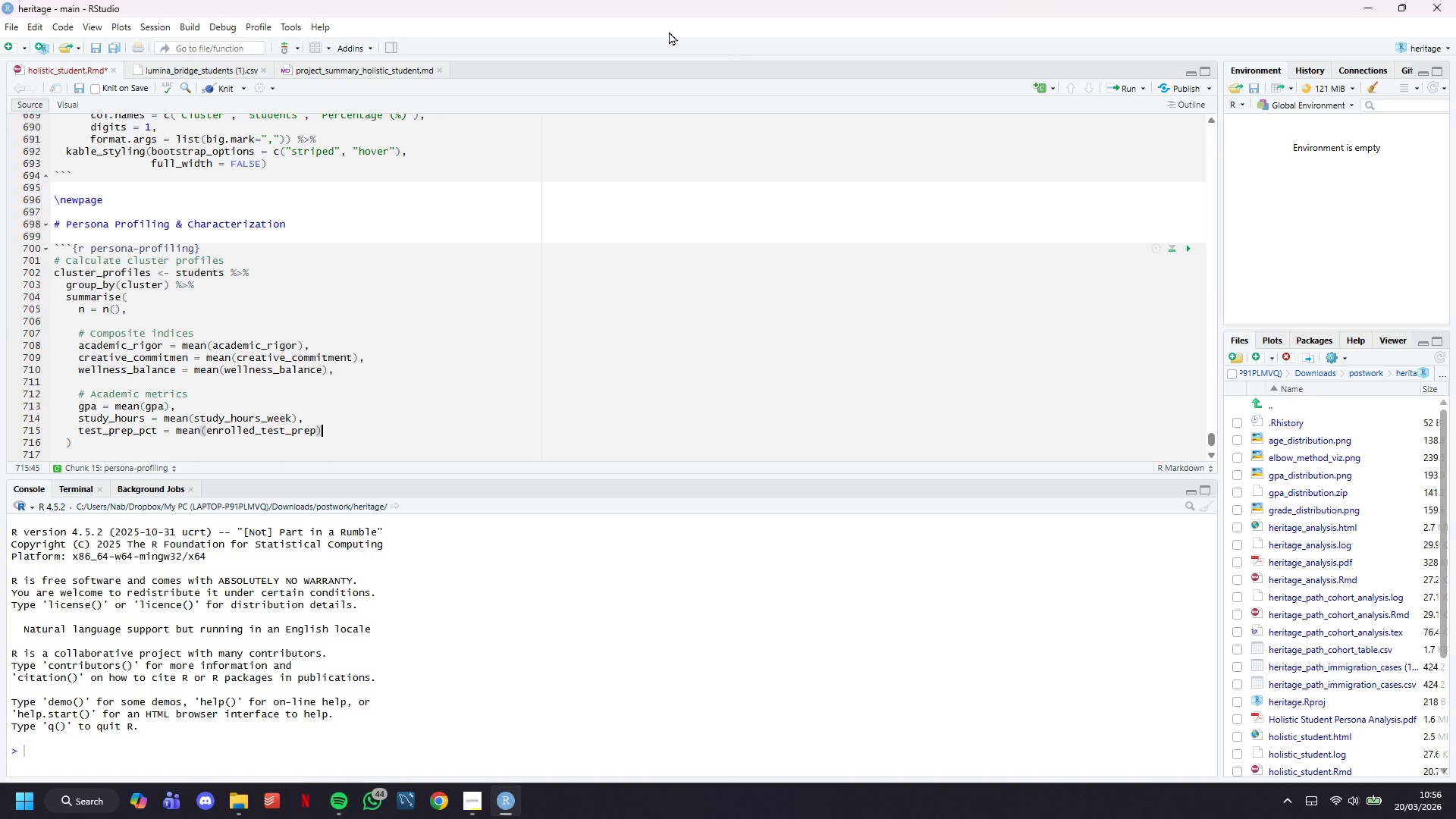 
type( * 100,)
 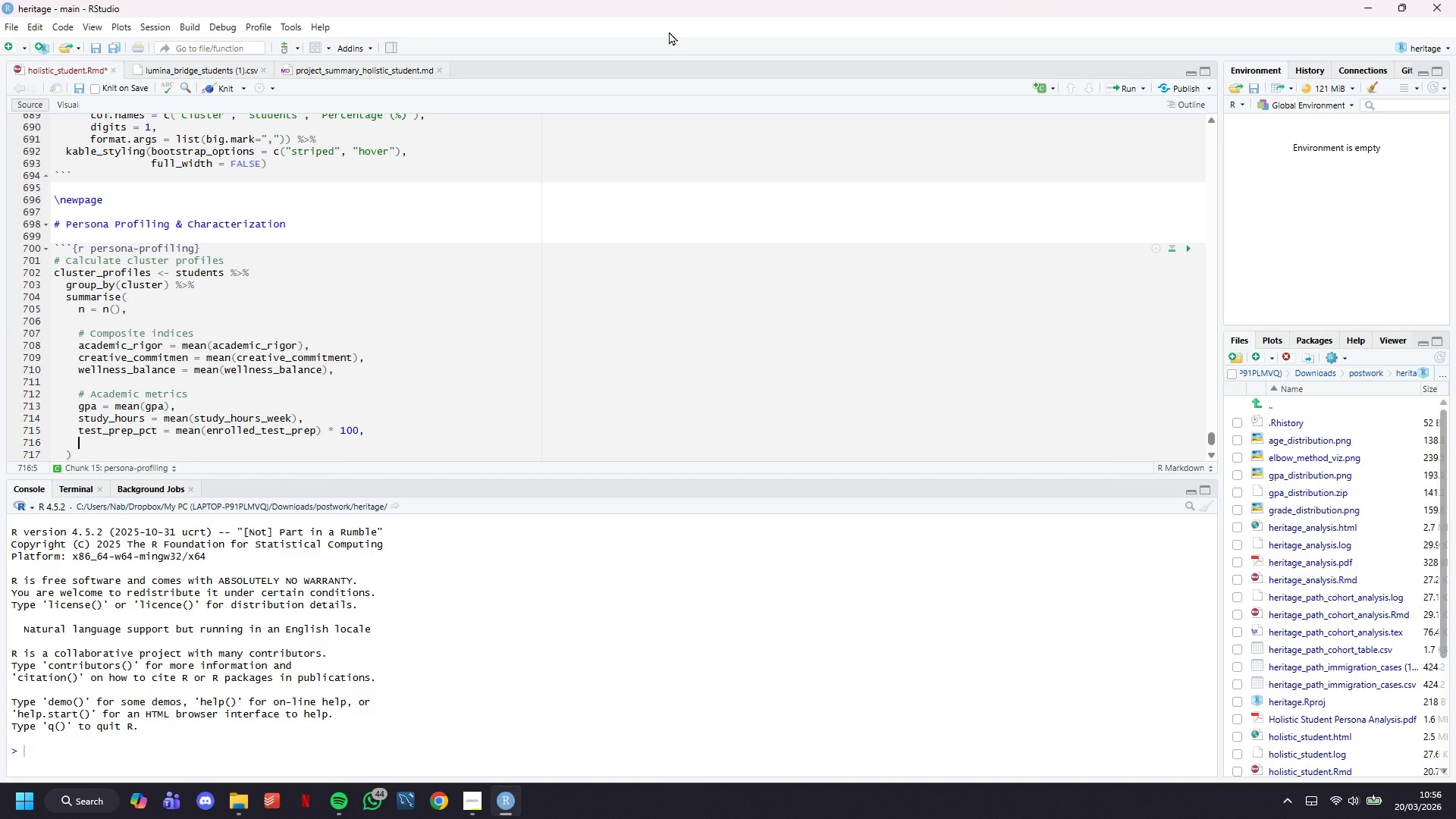 
 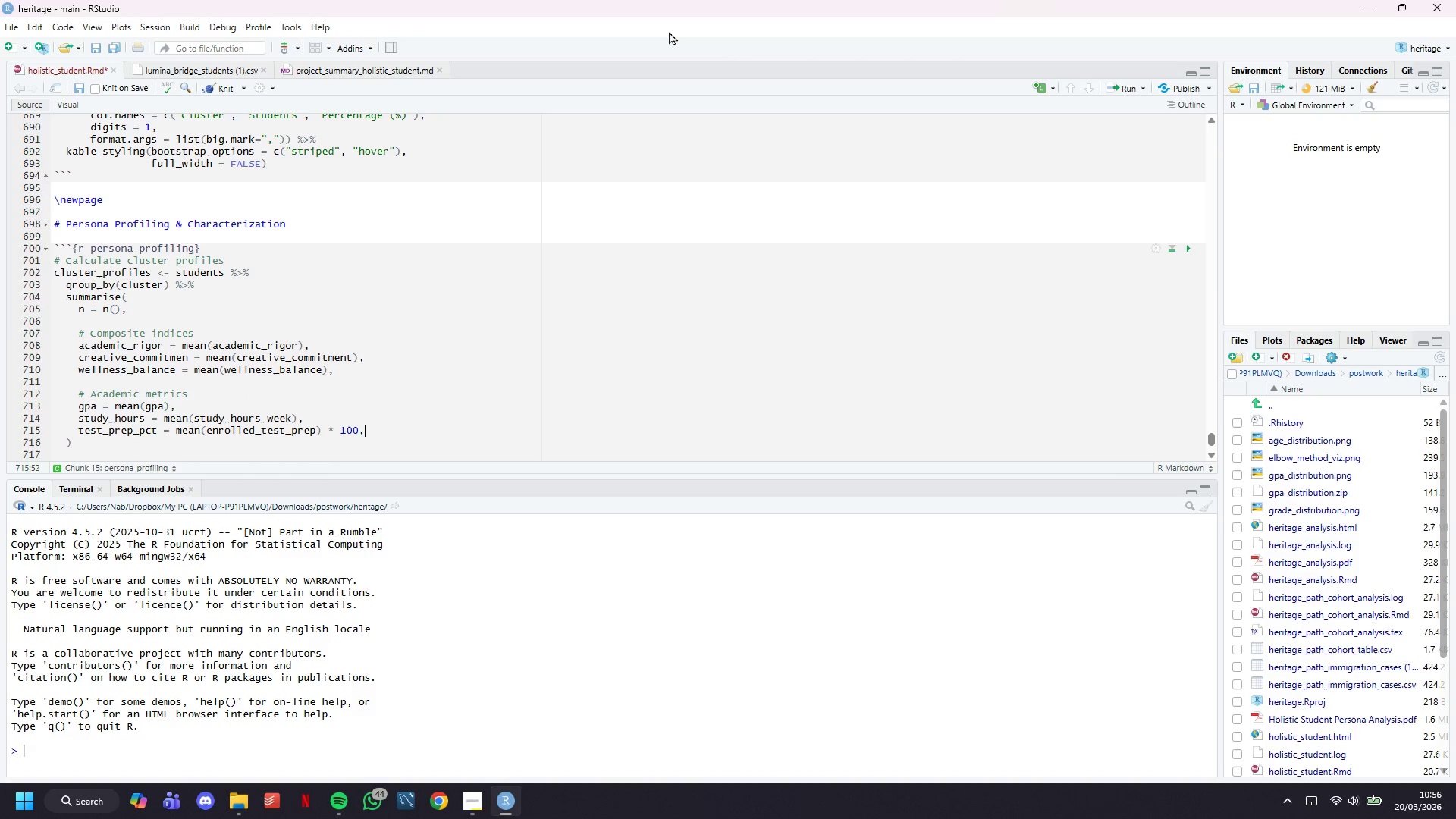 
key(Enter)
 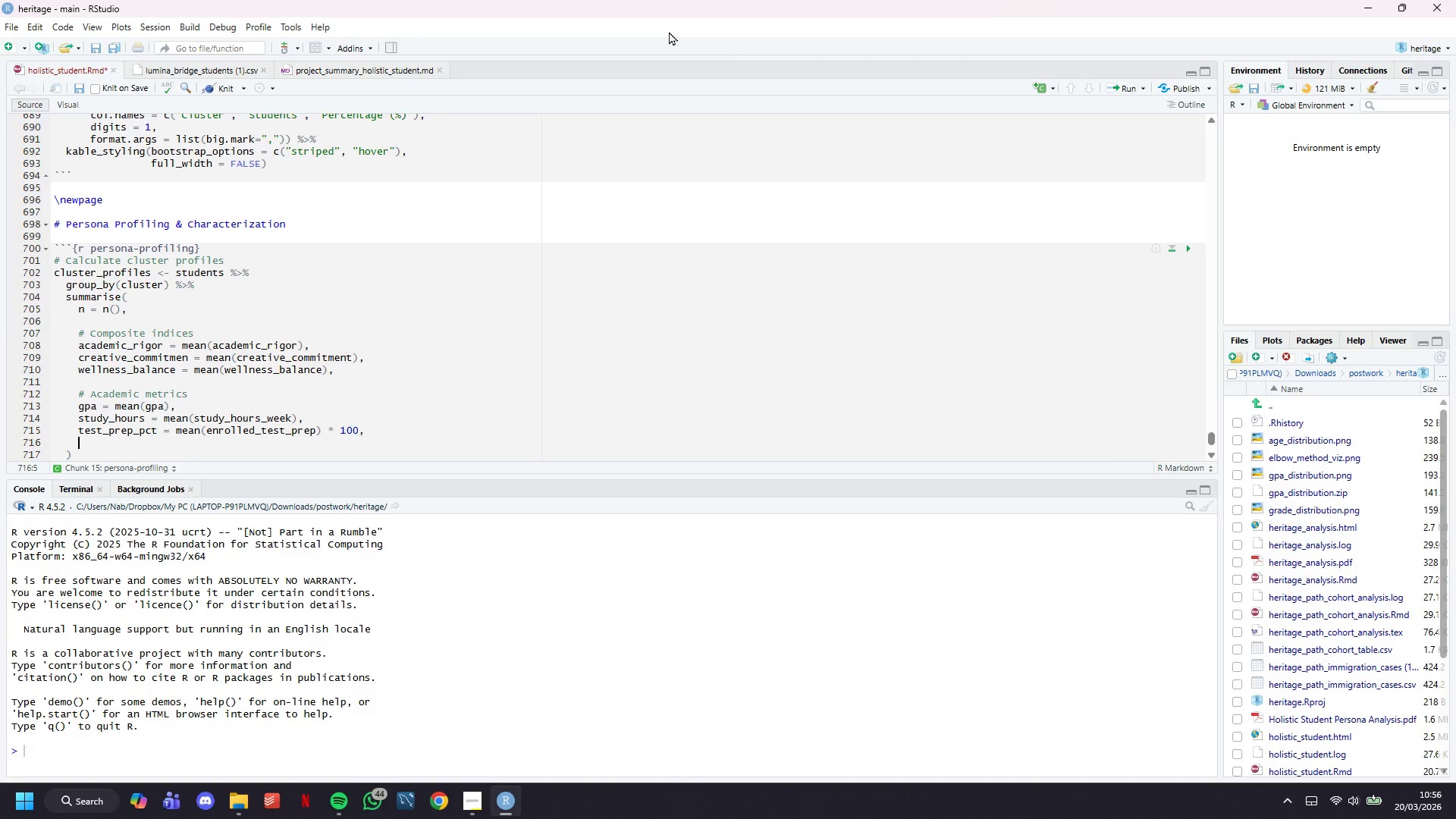 
type(sat_score = mean(sat_score, na.rm = TRUE)
 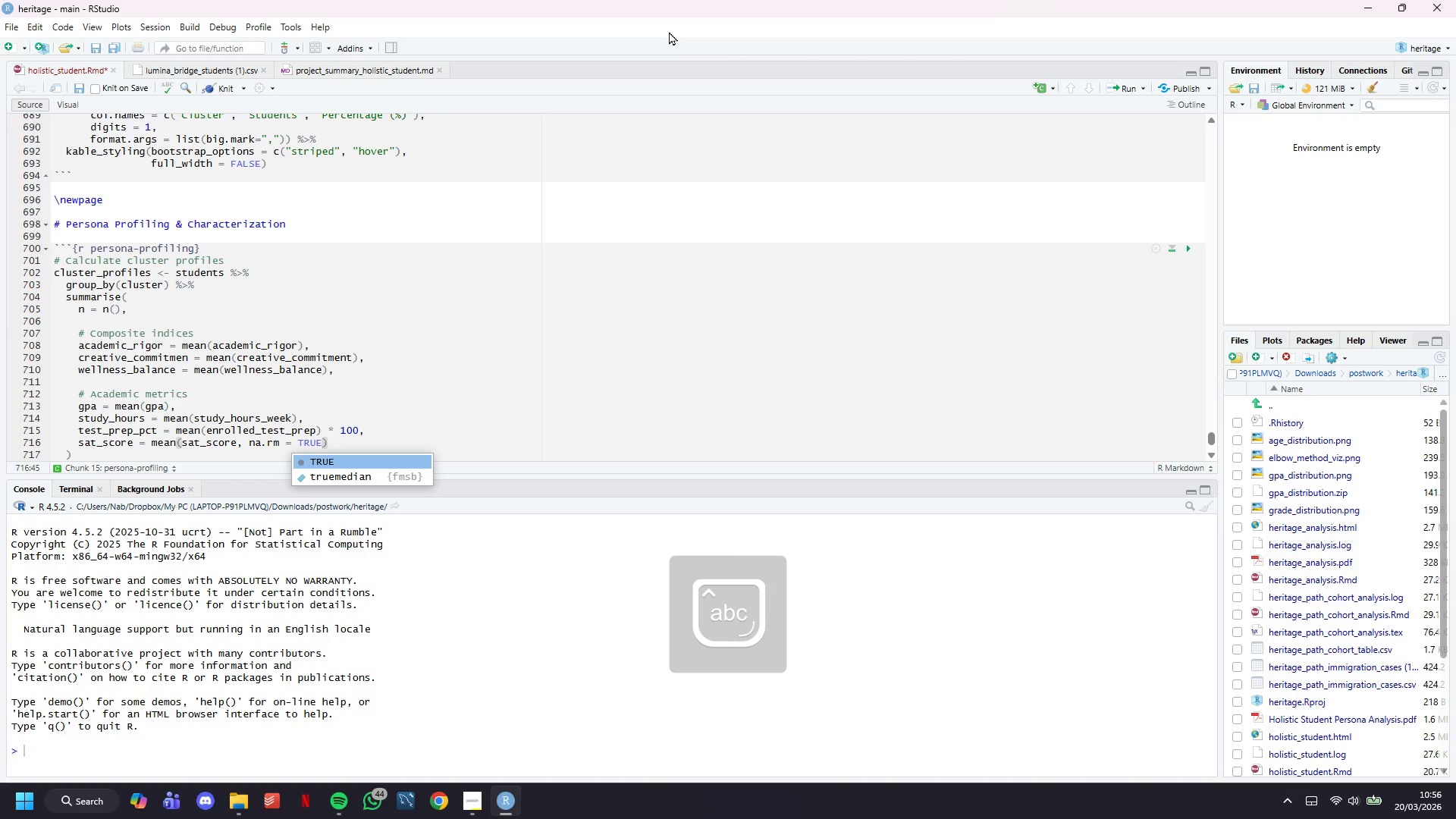 
wait(17.97)
 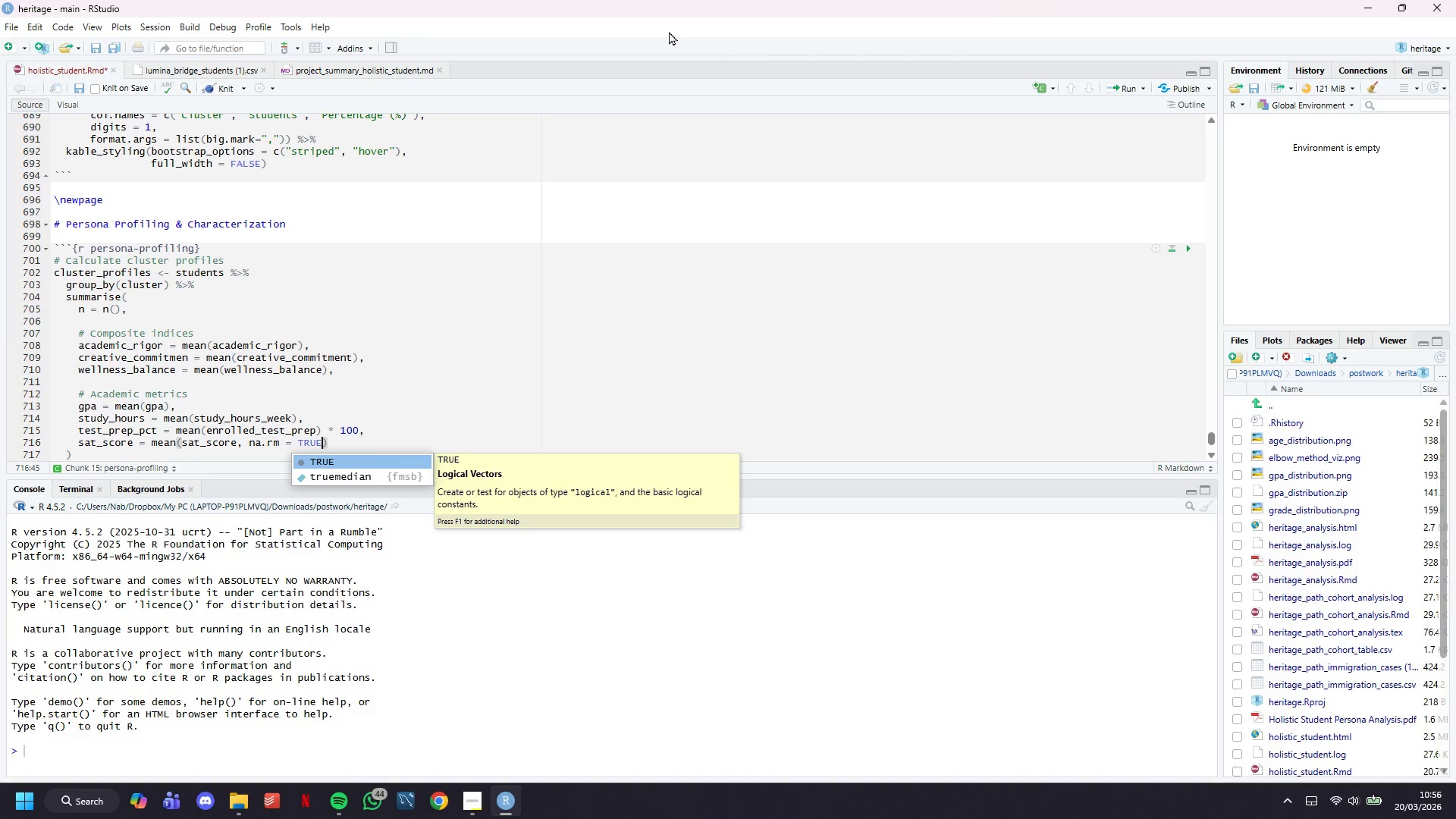 
key(ArrowRight)
 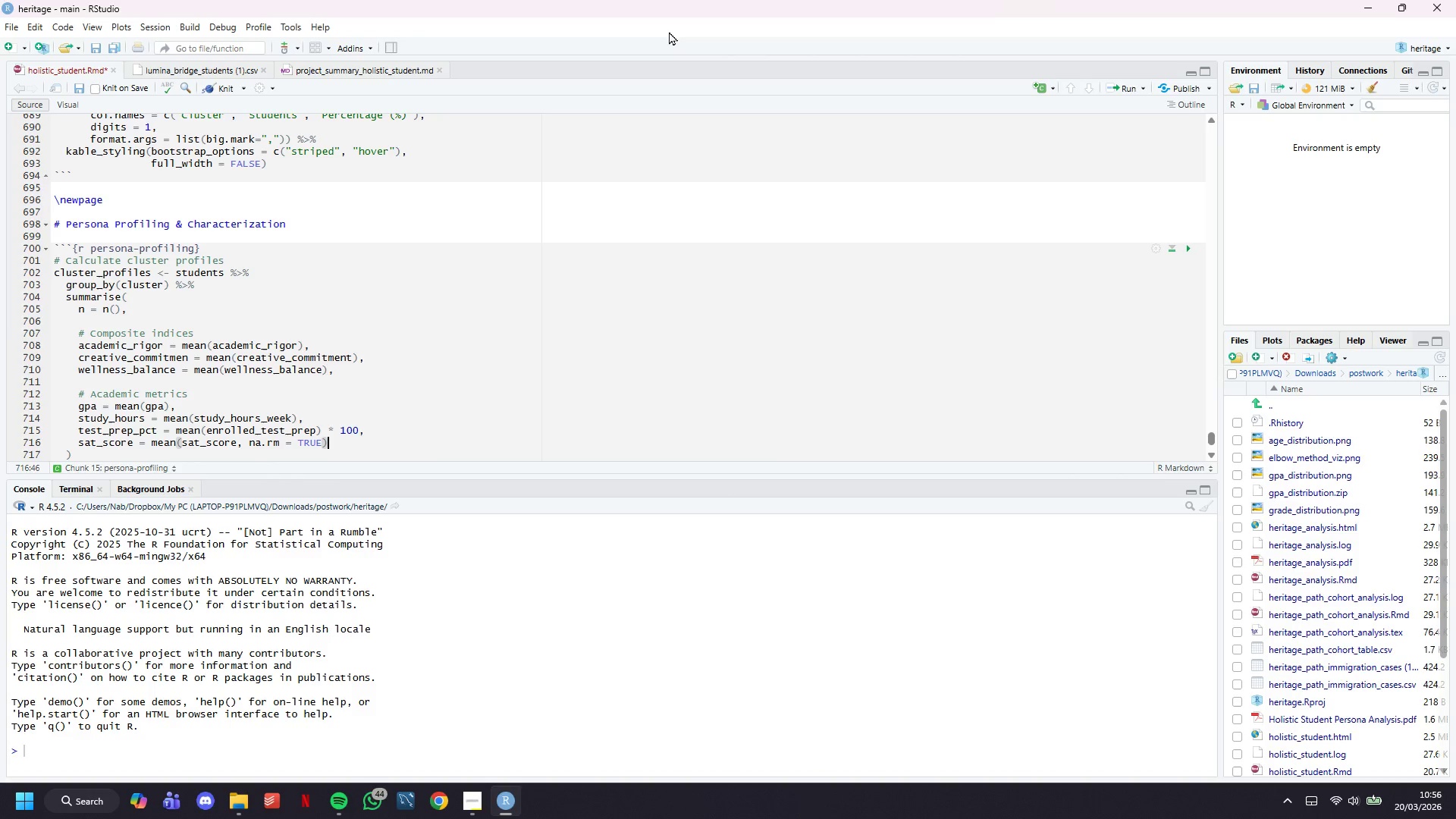 
key(Comma)
 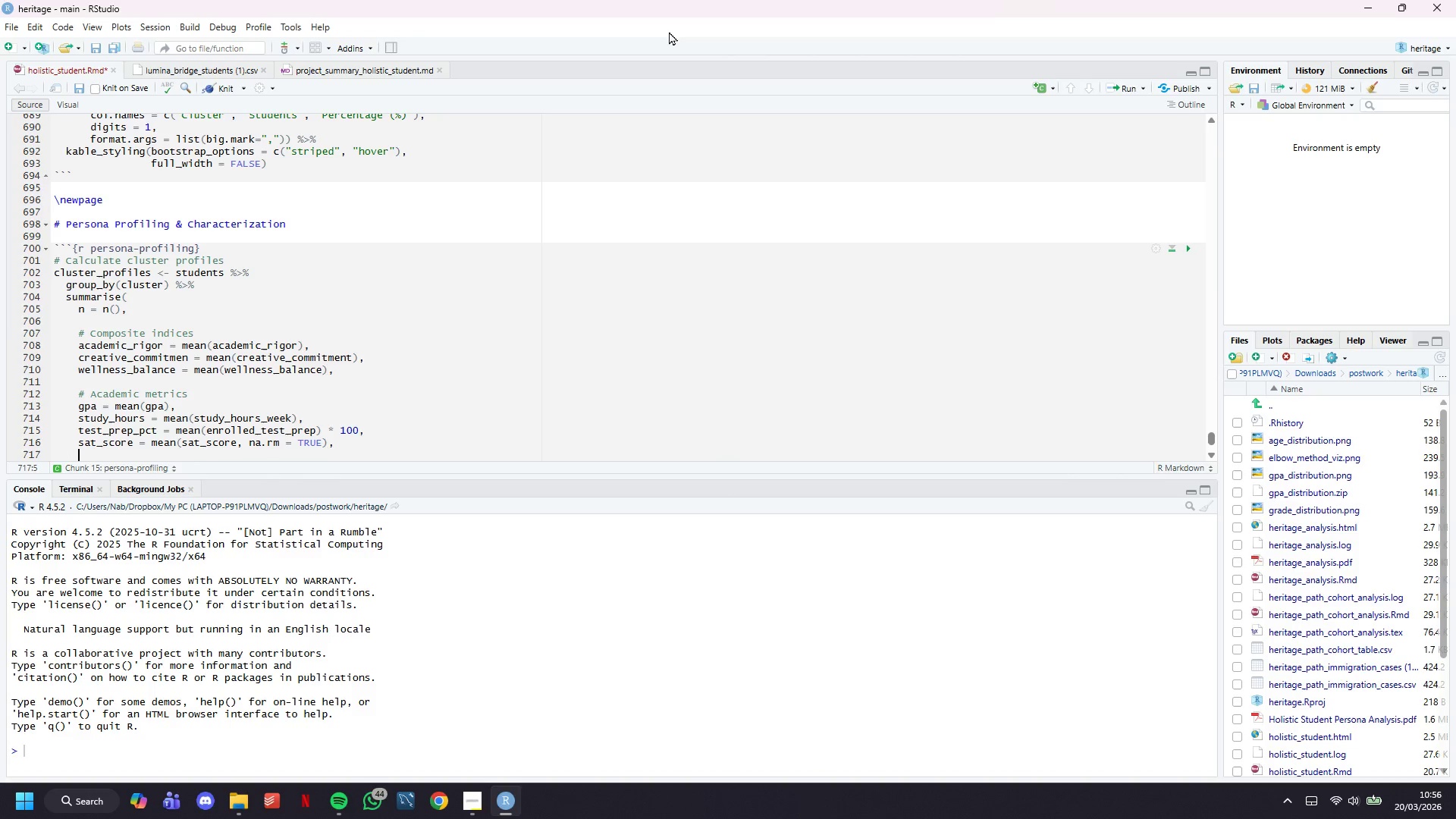 
key(Enter)
 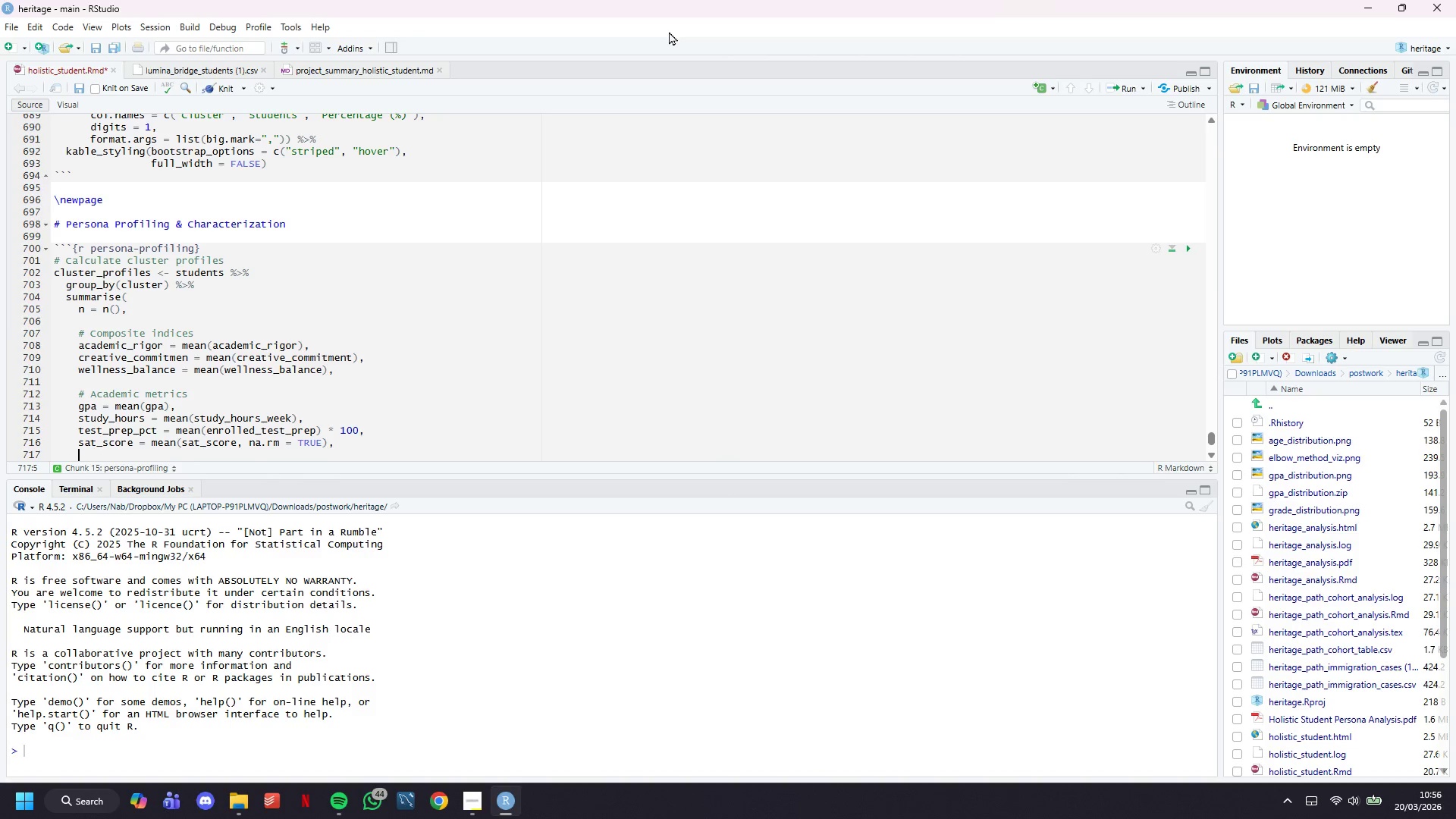 
key(Enter)
 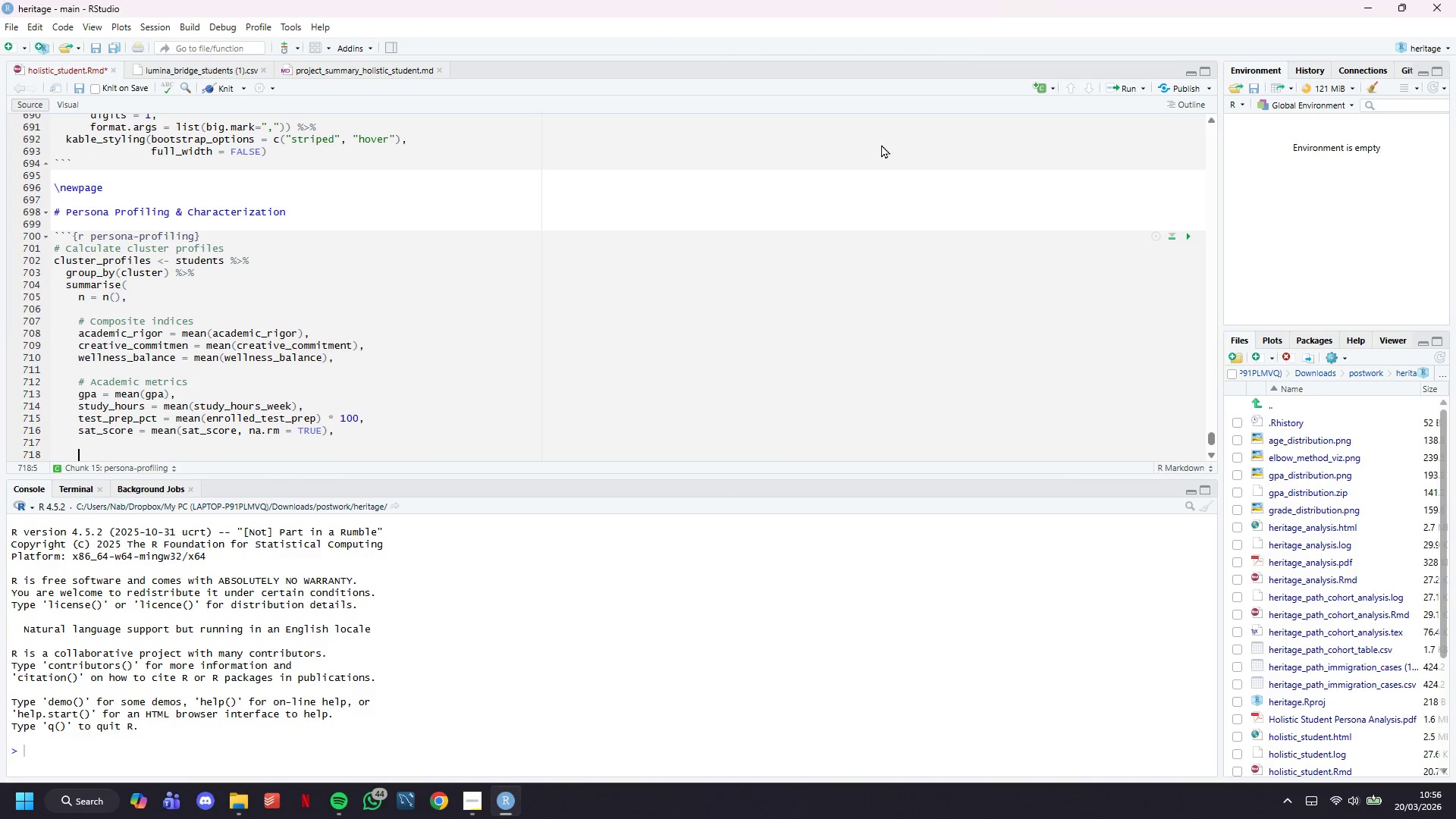 
scroll: coordinate [399, 309], scroll_direction: down, amount: 6.0
 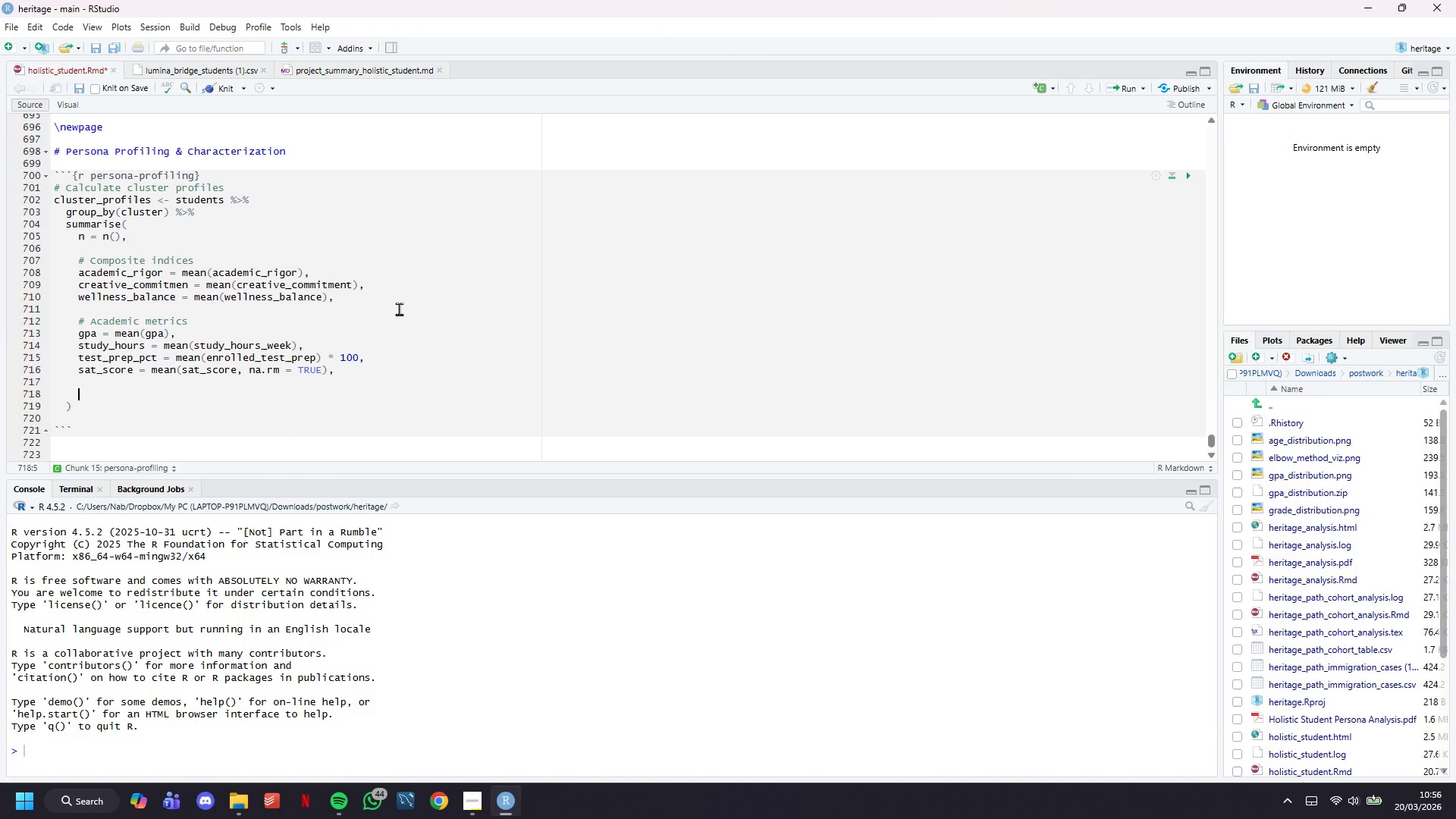 
type(# Music metrics)
 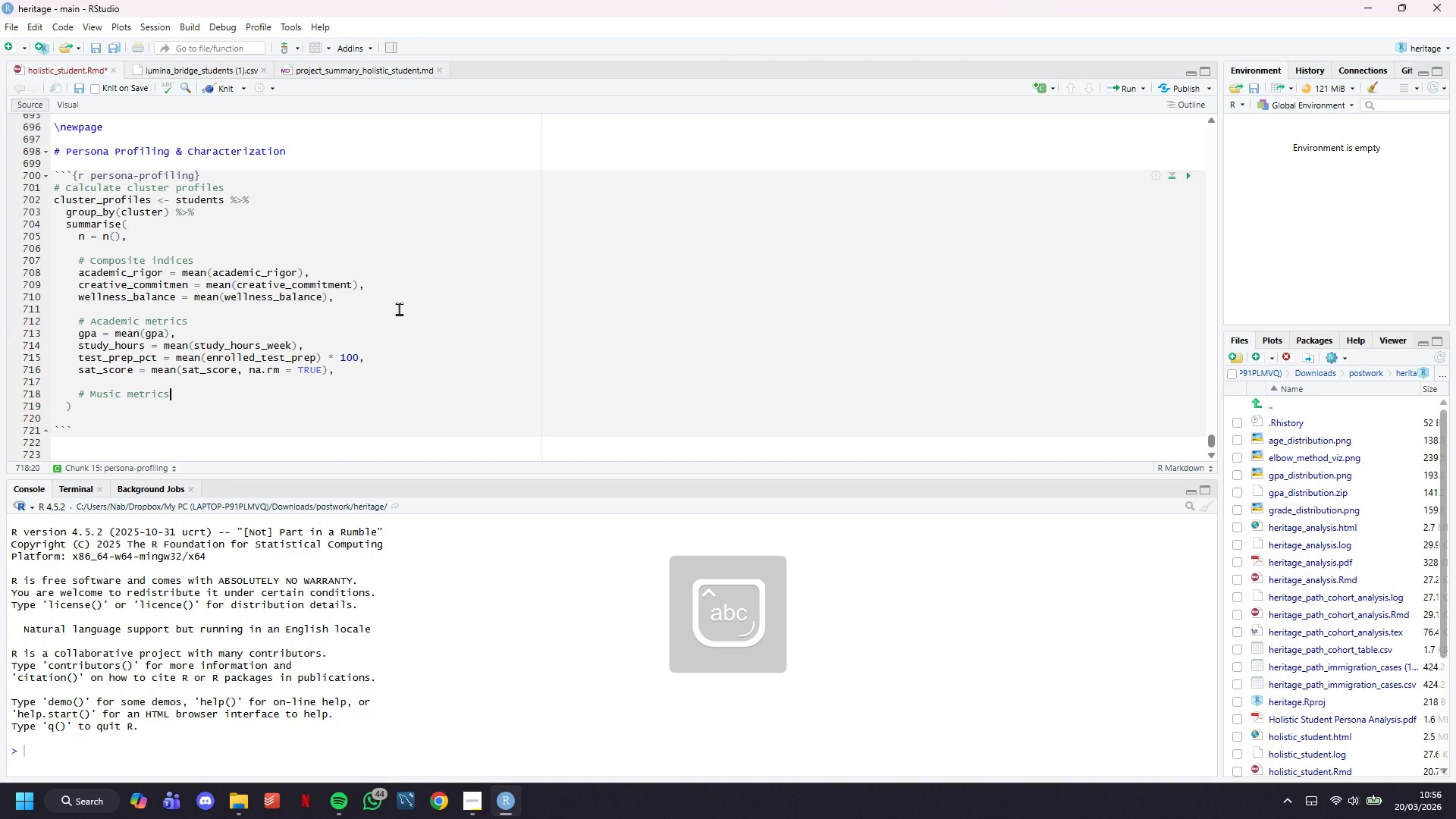 
key(Enter)
 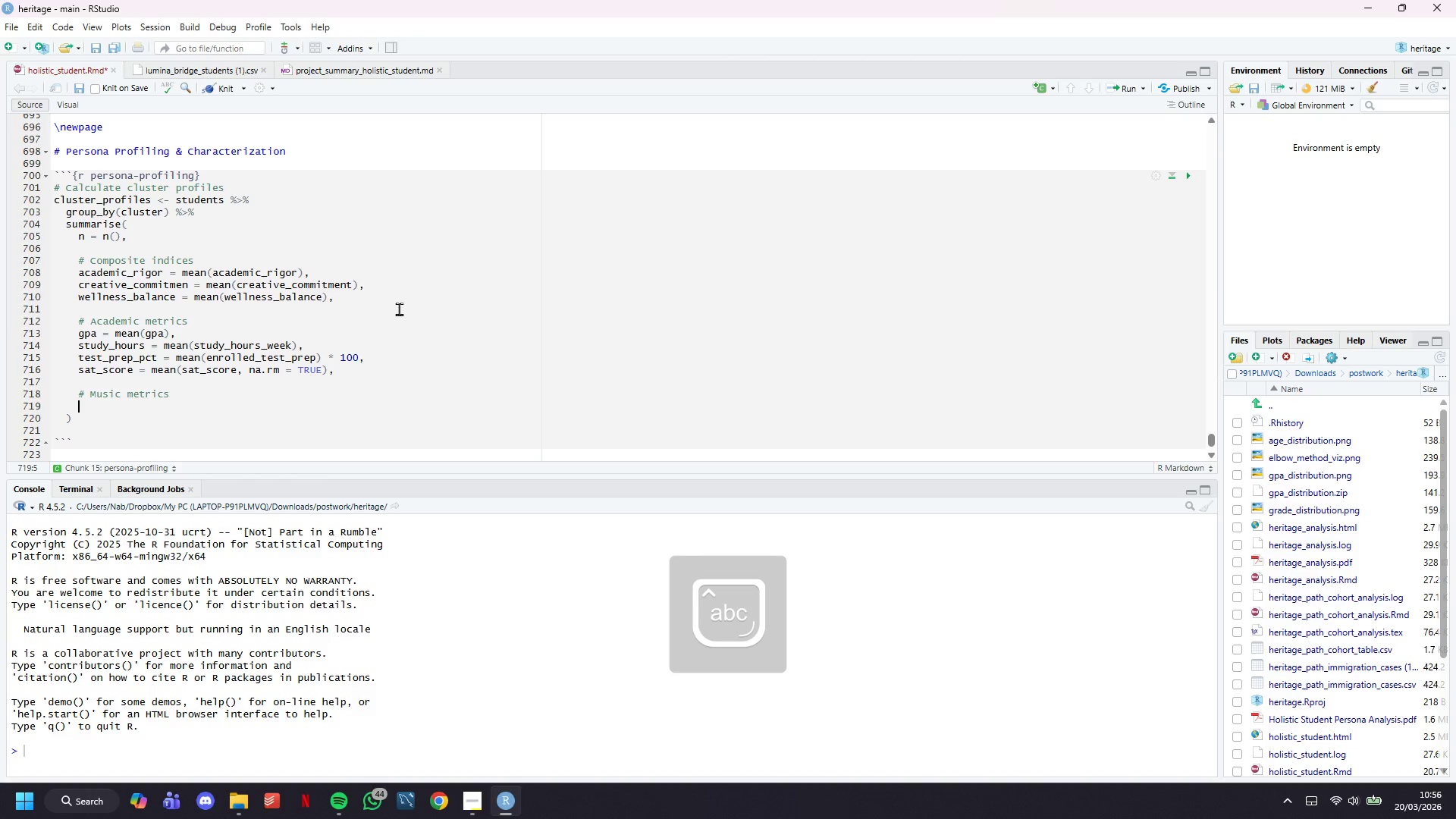 
type(practice_hours = mean(praci)
key(Backspace)
type(tice_hours_week)
 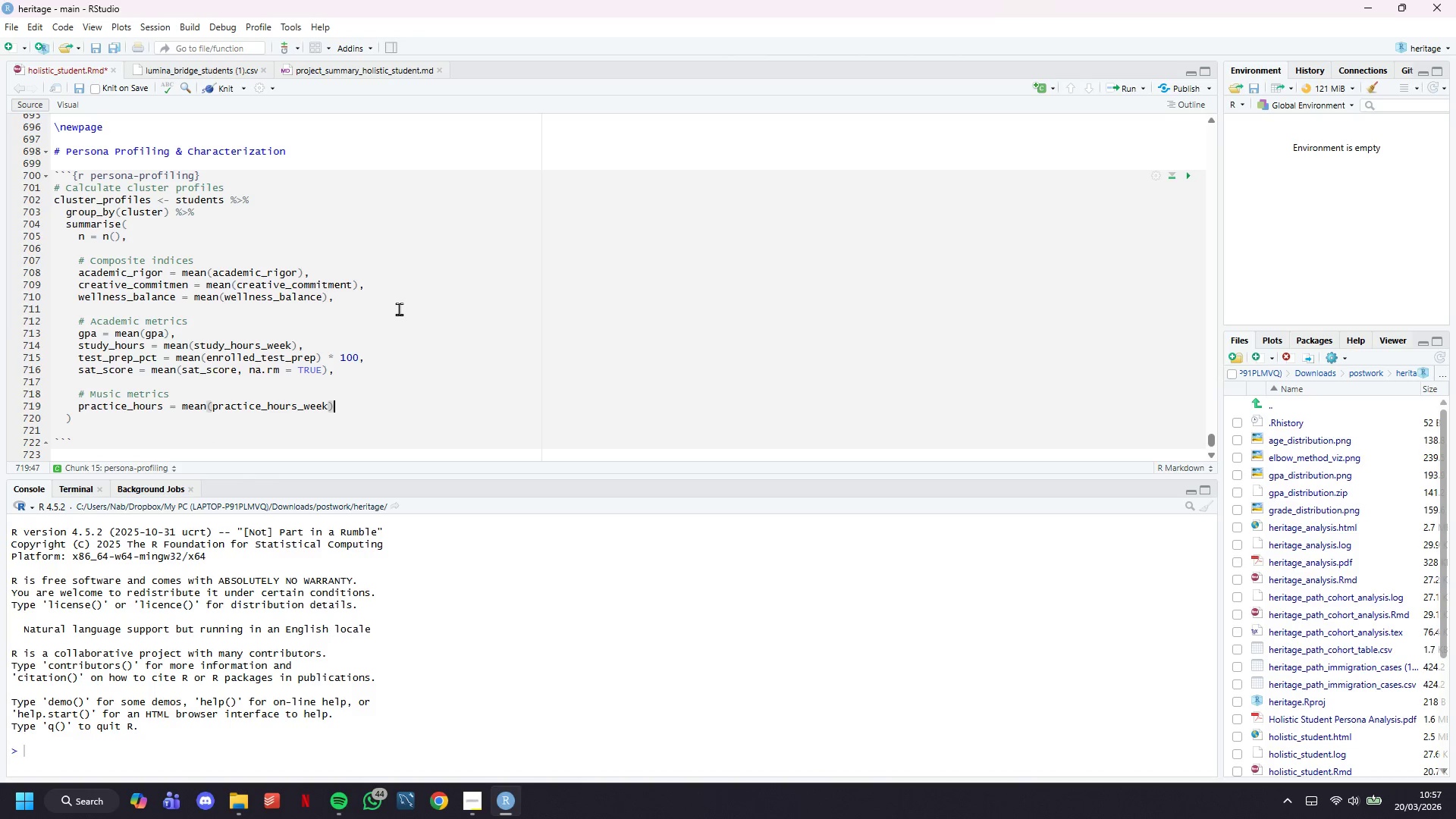 
 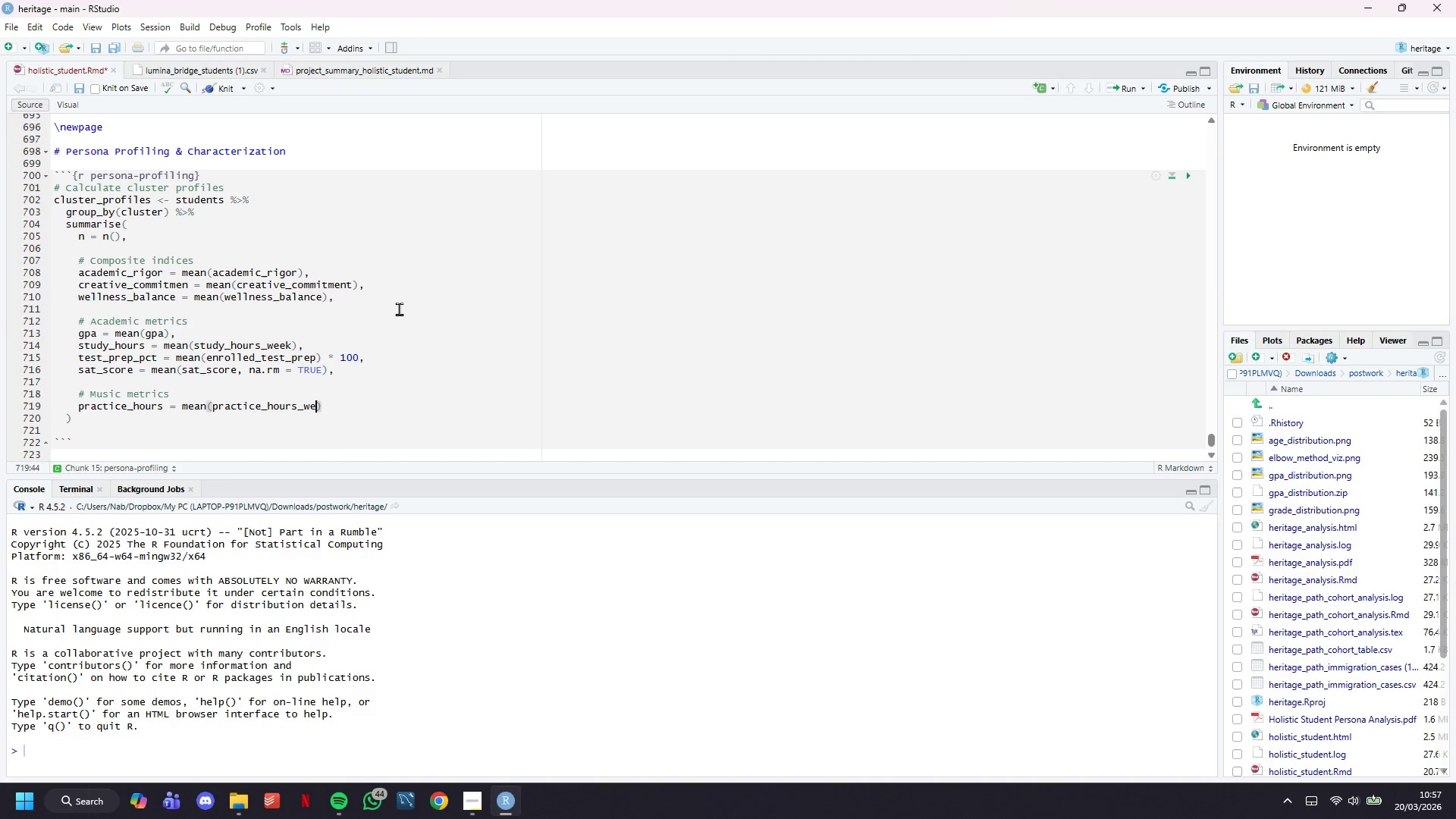 
key(ArrowRight)
 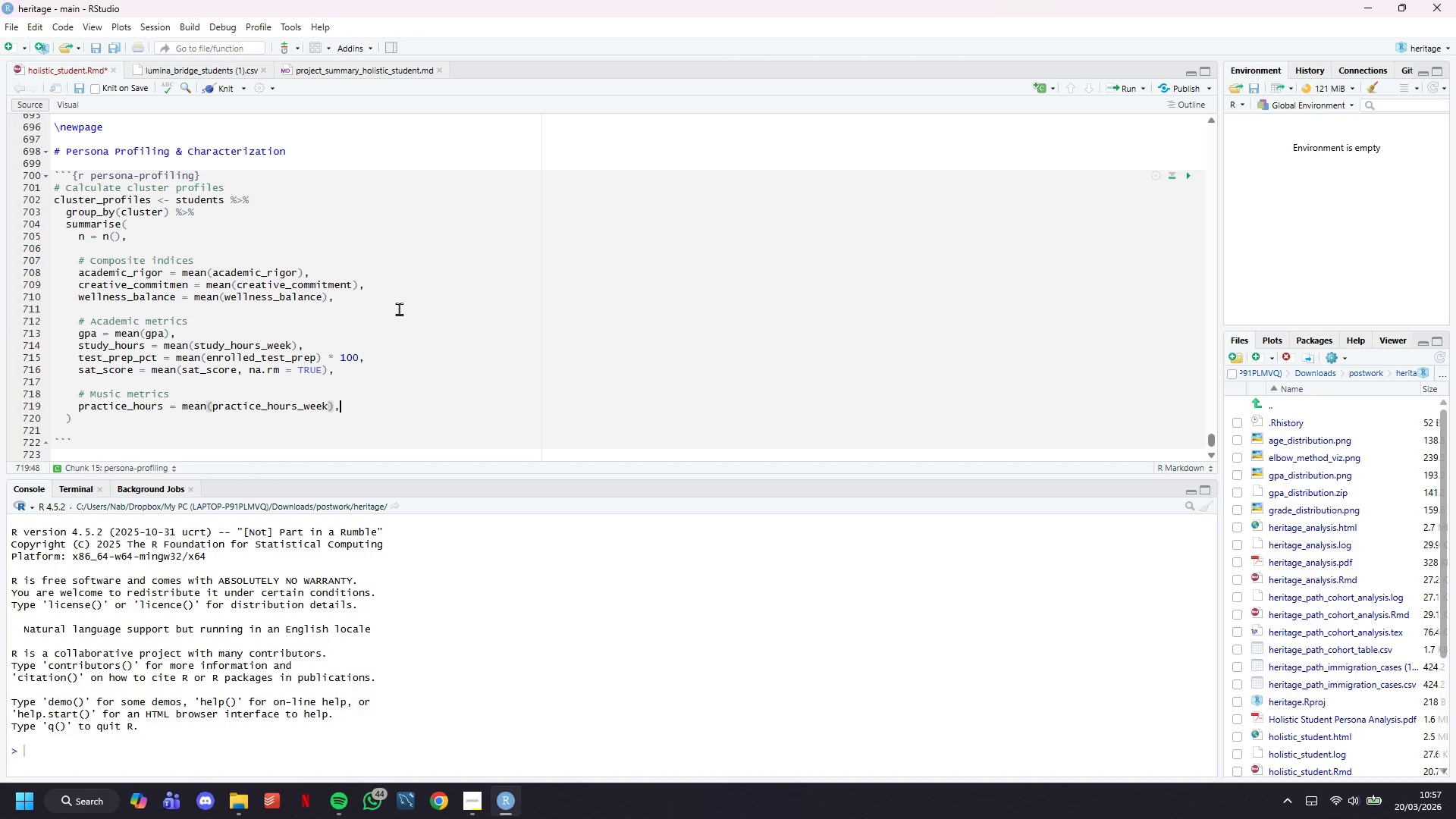 
key(Comma)
 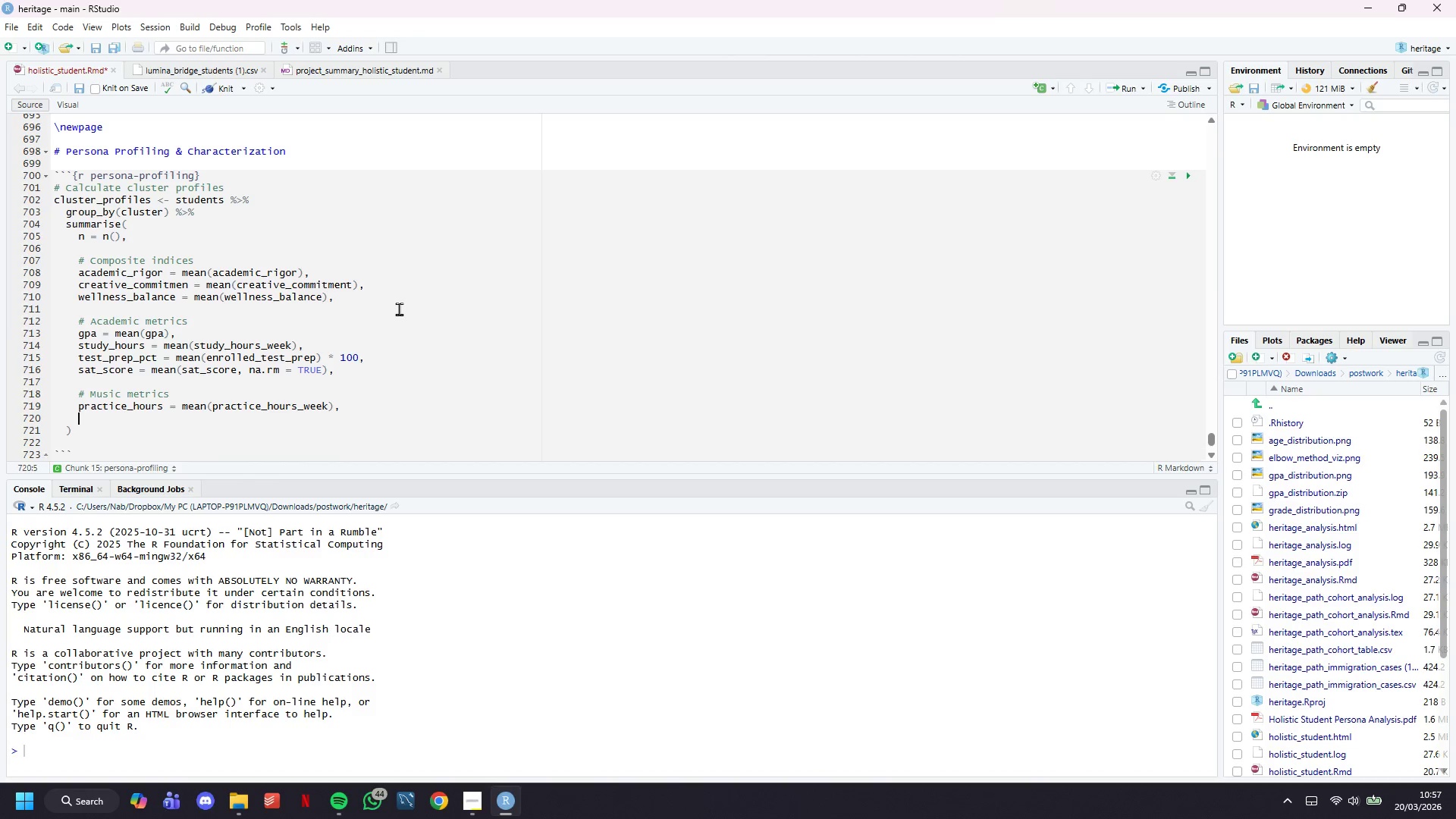 
key(Enter)
 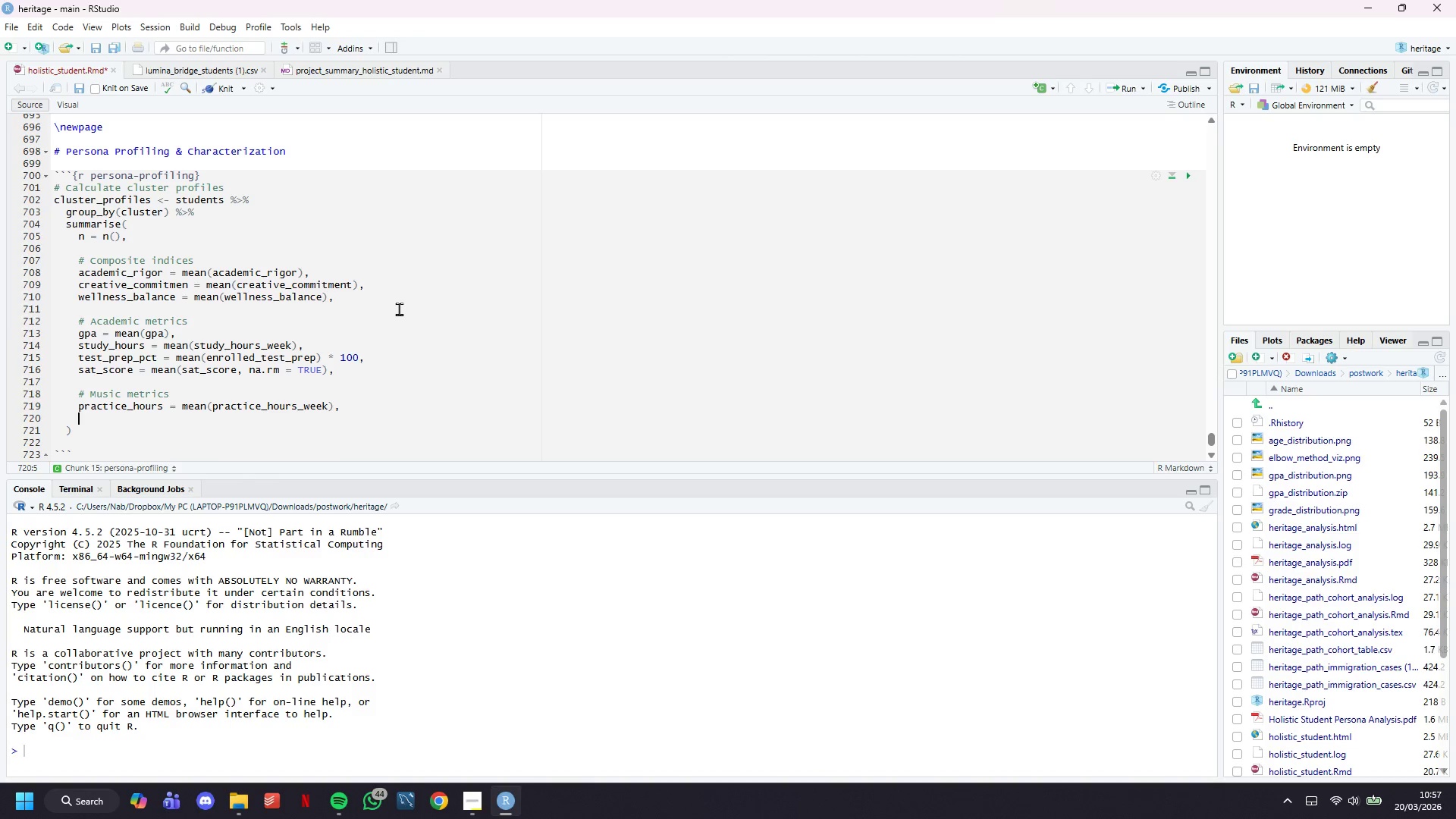 
type(performace)
key(Backspace)
key(Backspace)
type(nce_;e)
key(Backspace)
key(Backspace)
type(level = mean(performance_level)
 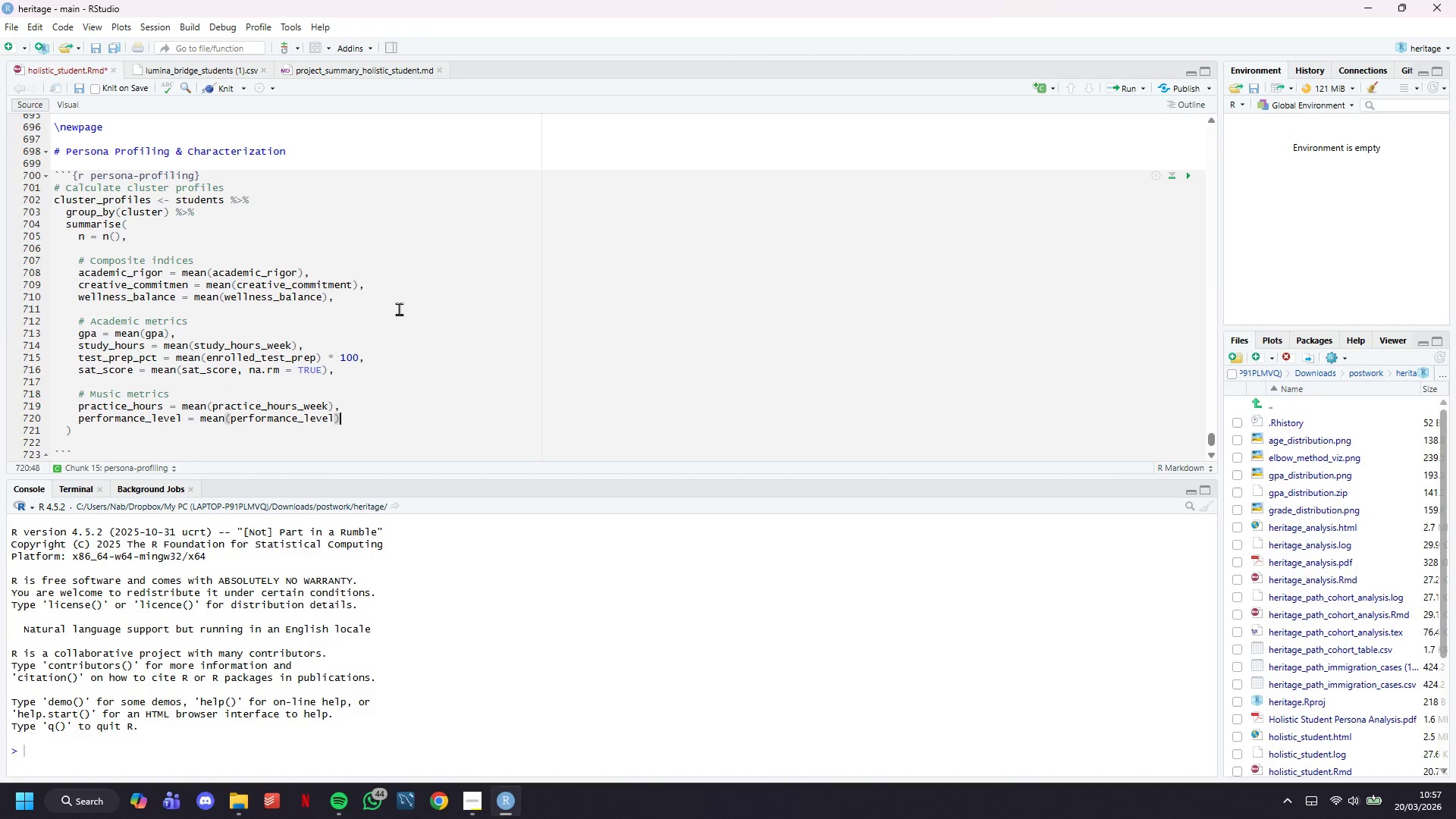 
 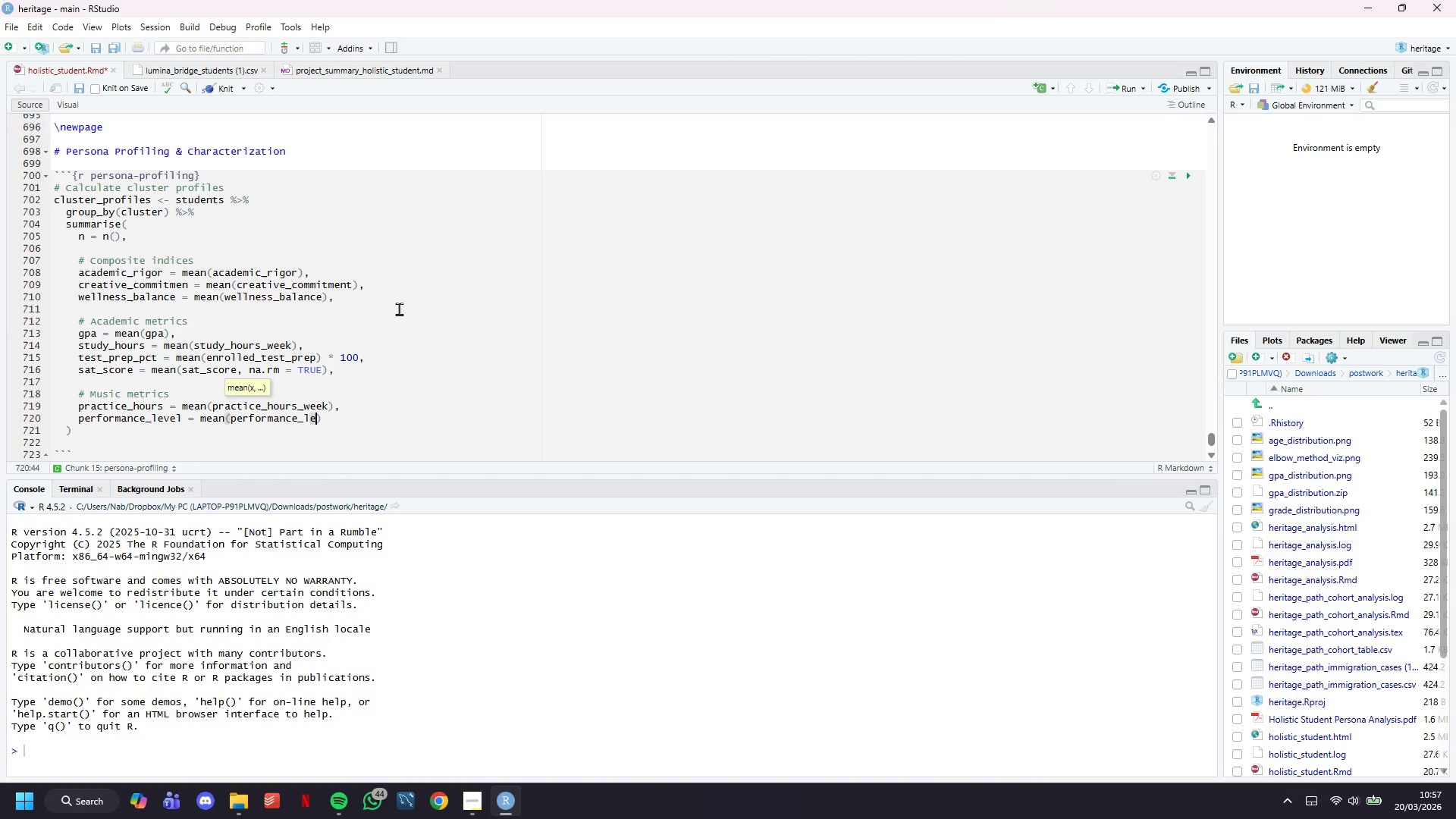 
key(ArrowRight)
 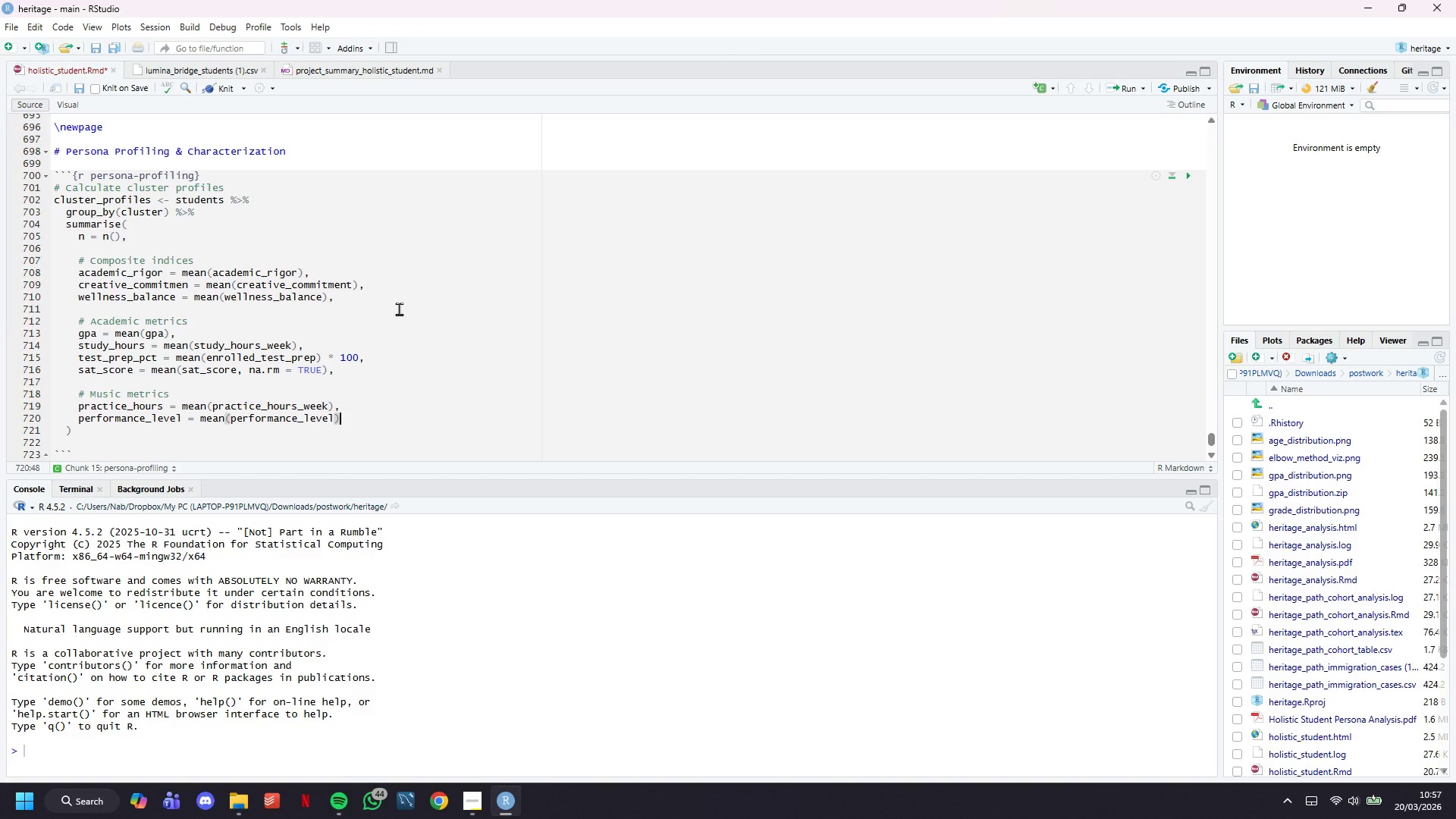 
key(Comma)
 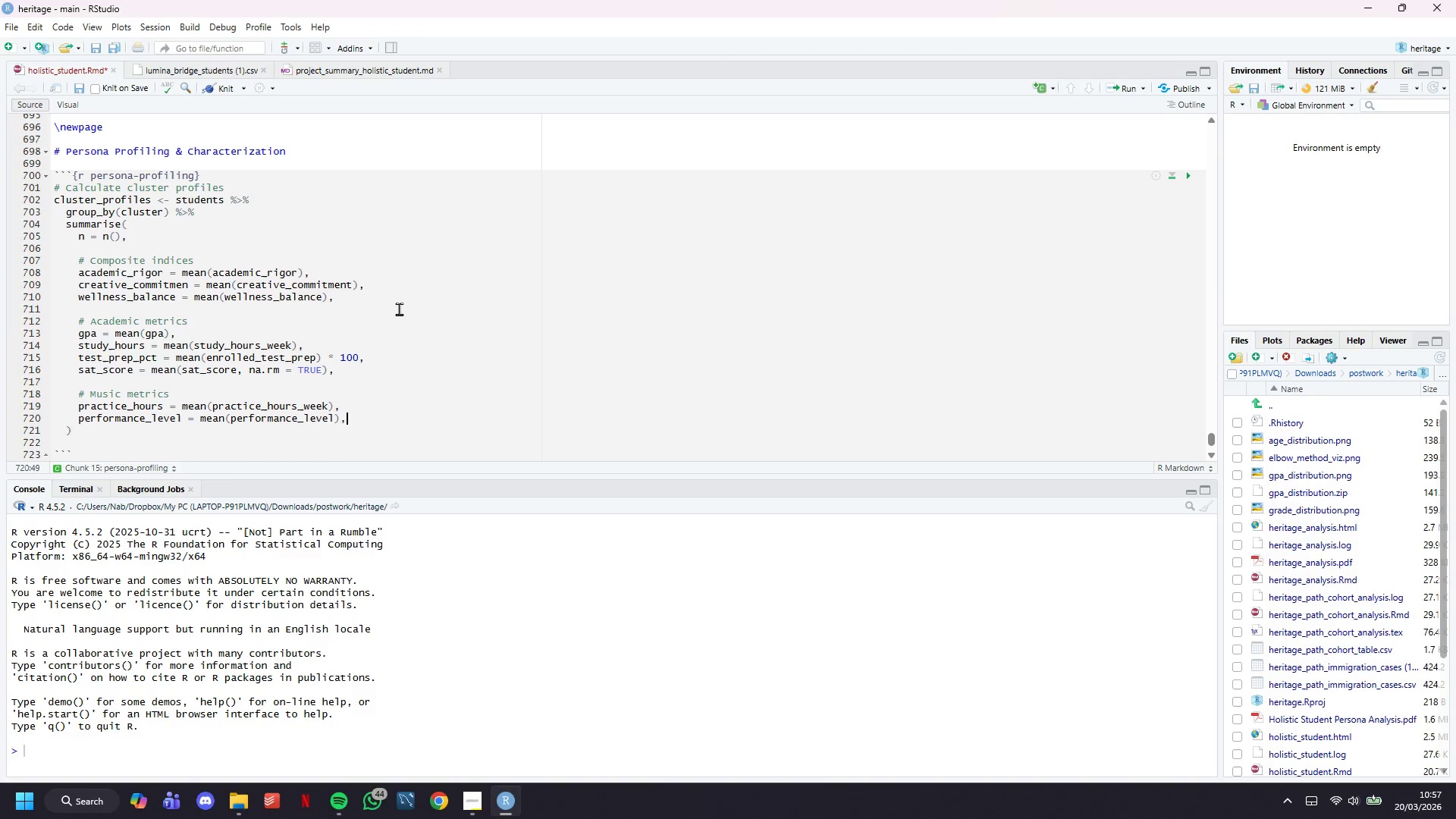 
key(Enter)
 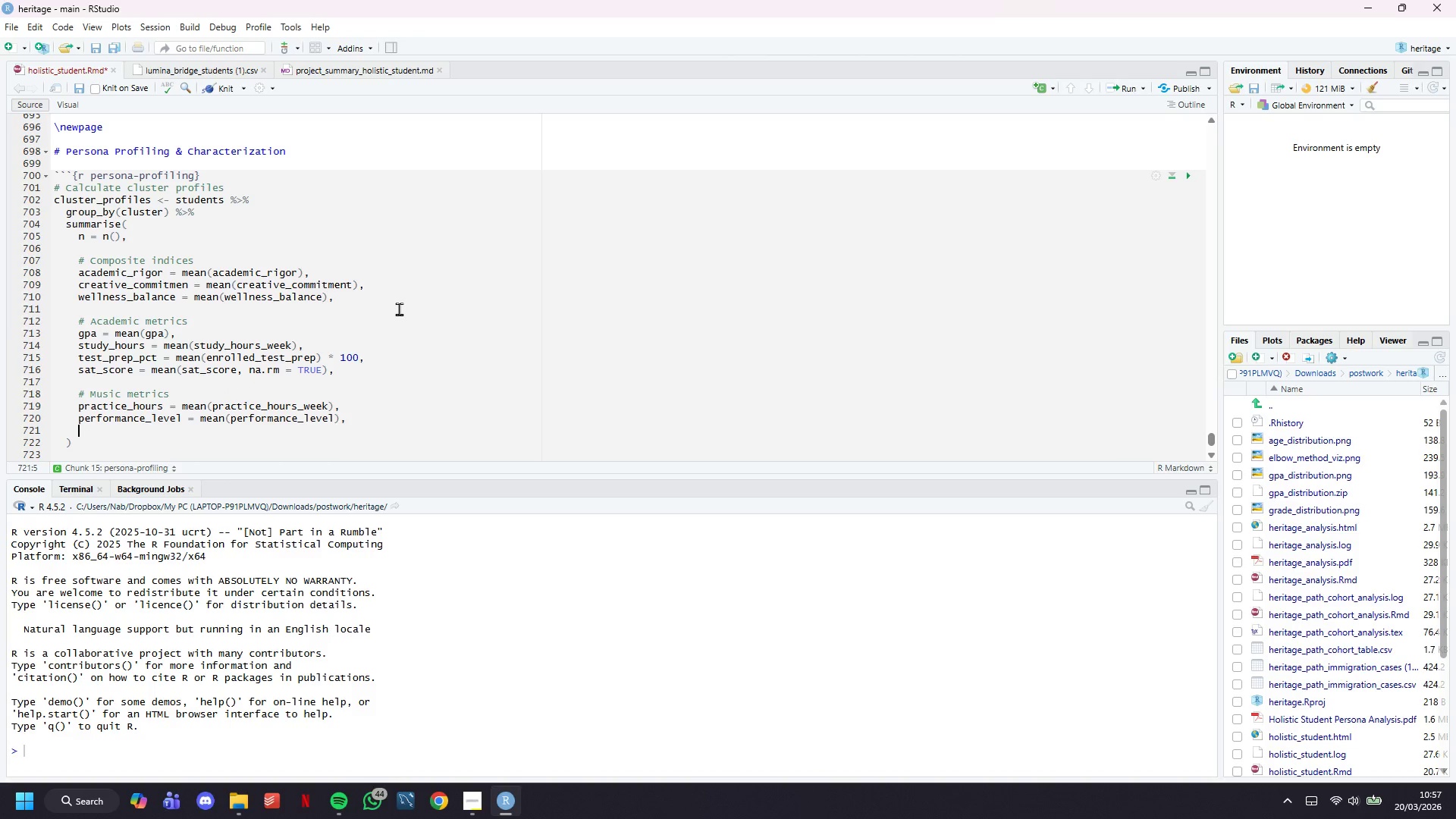 
type(theory_score = mean(music(the)
key(Backspace)
key(Backspace)
key(Backspace)
key(Backspace)
type(_theory_score)
 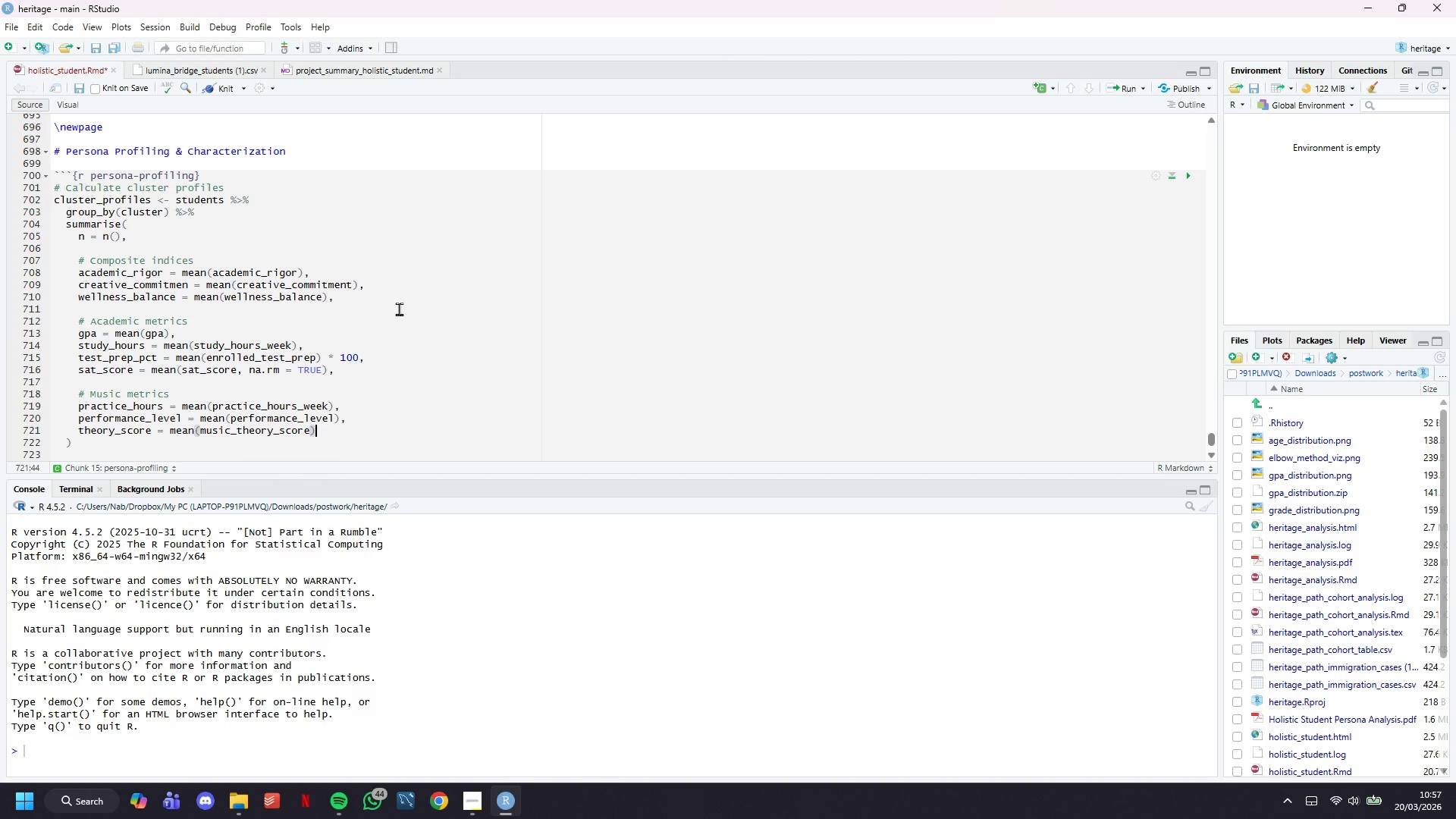 
 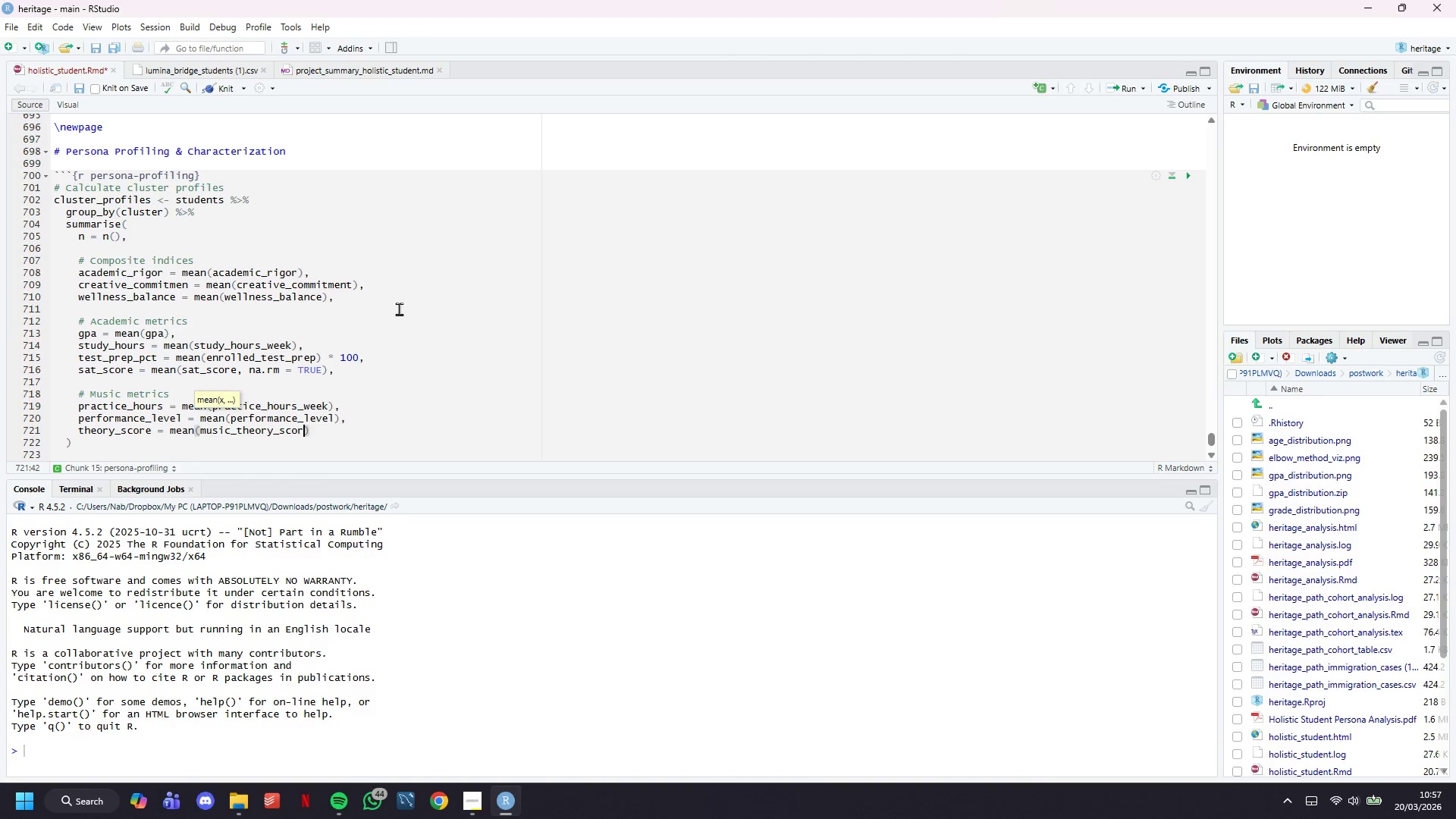 
key(ArrowRight)
 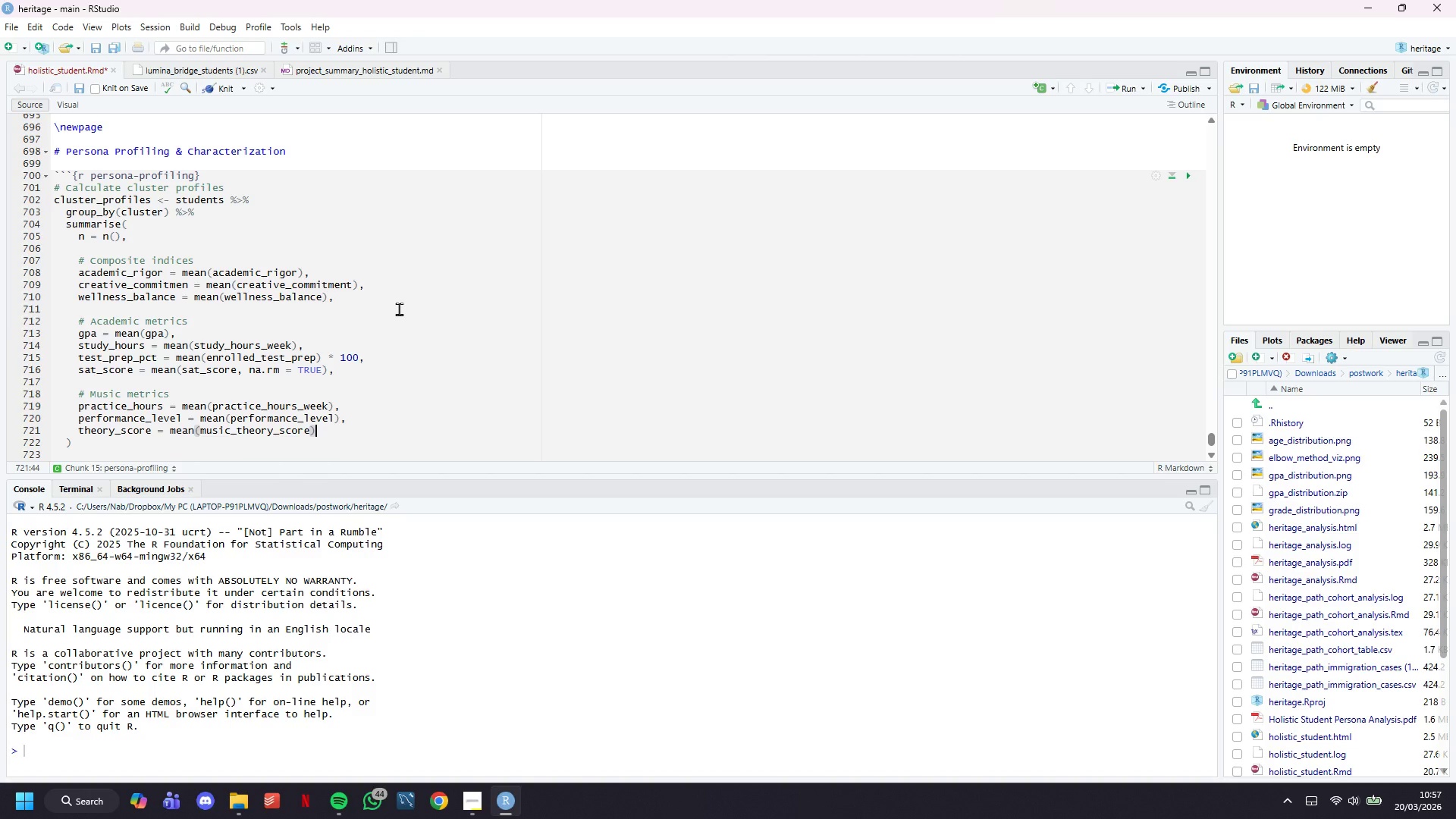 
key(Comma)
 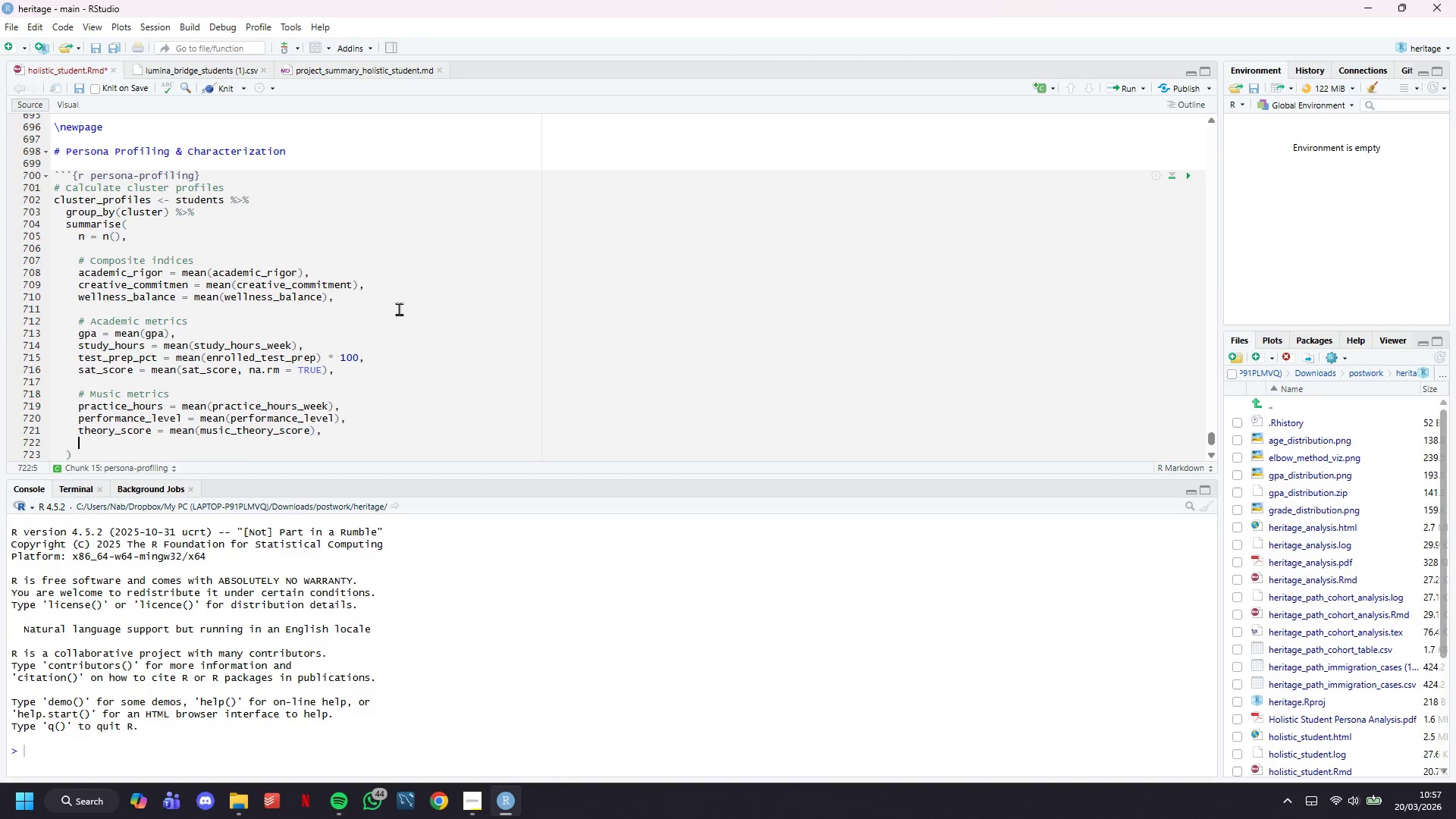 
key(Enter)
 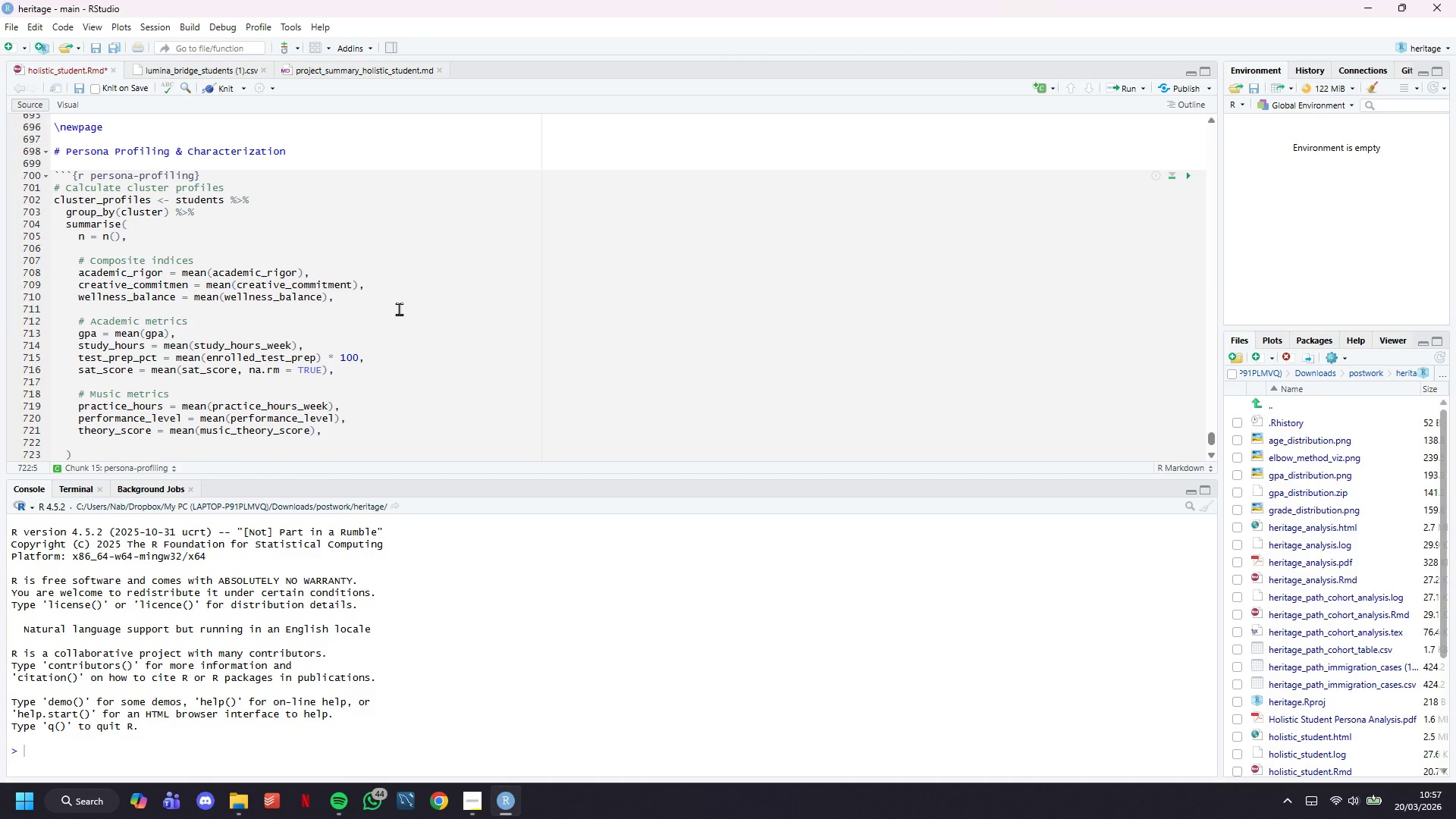 
type(ensemble_pct = mean(in_ensemble)
 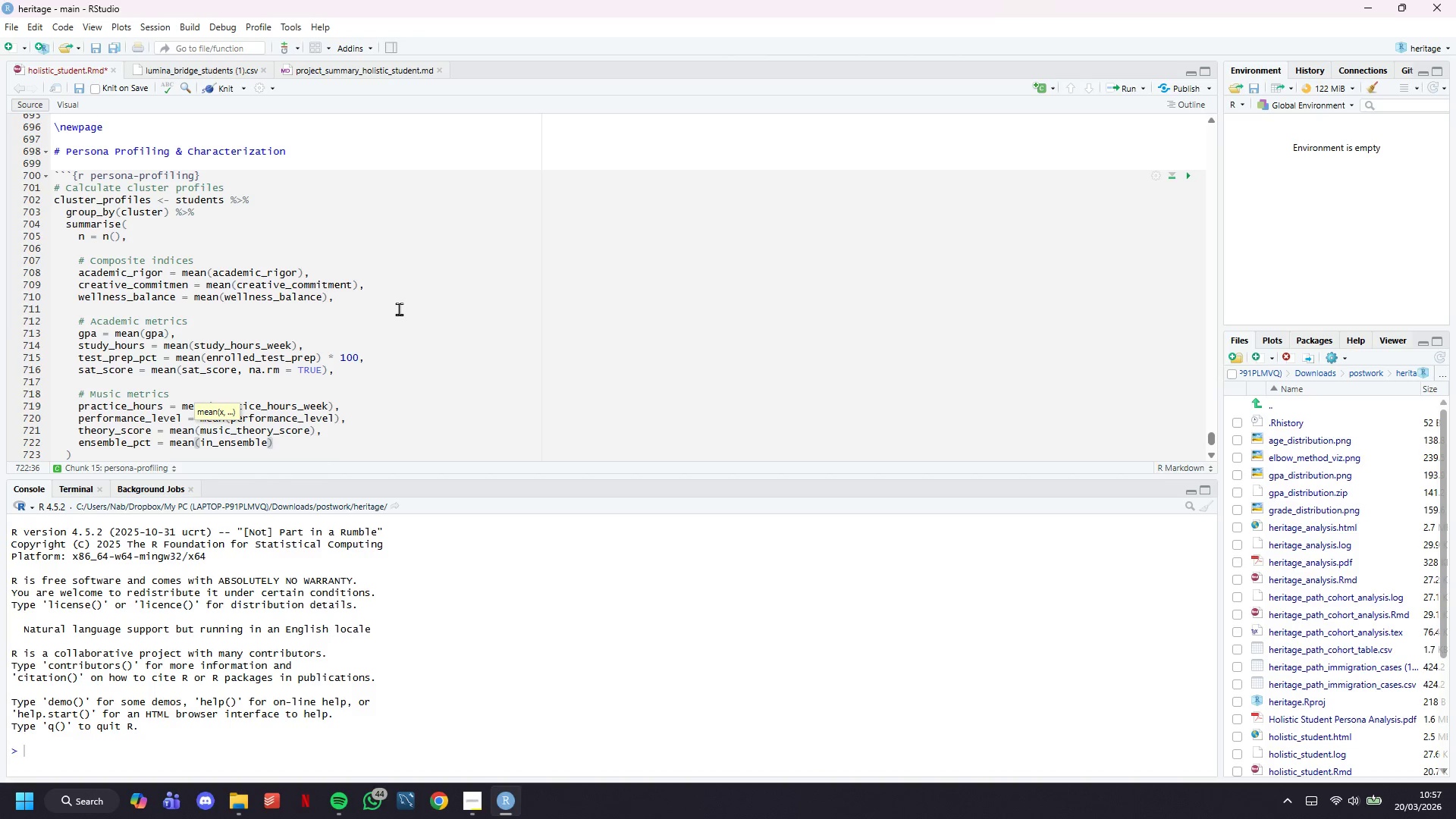 
key(ArrowRight)
 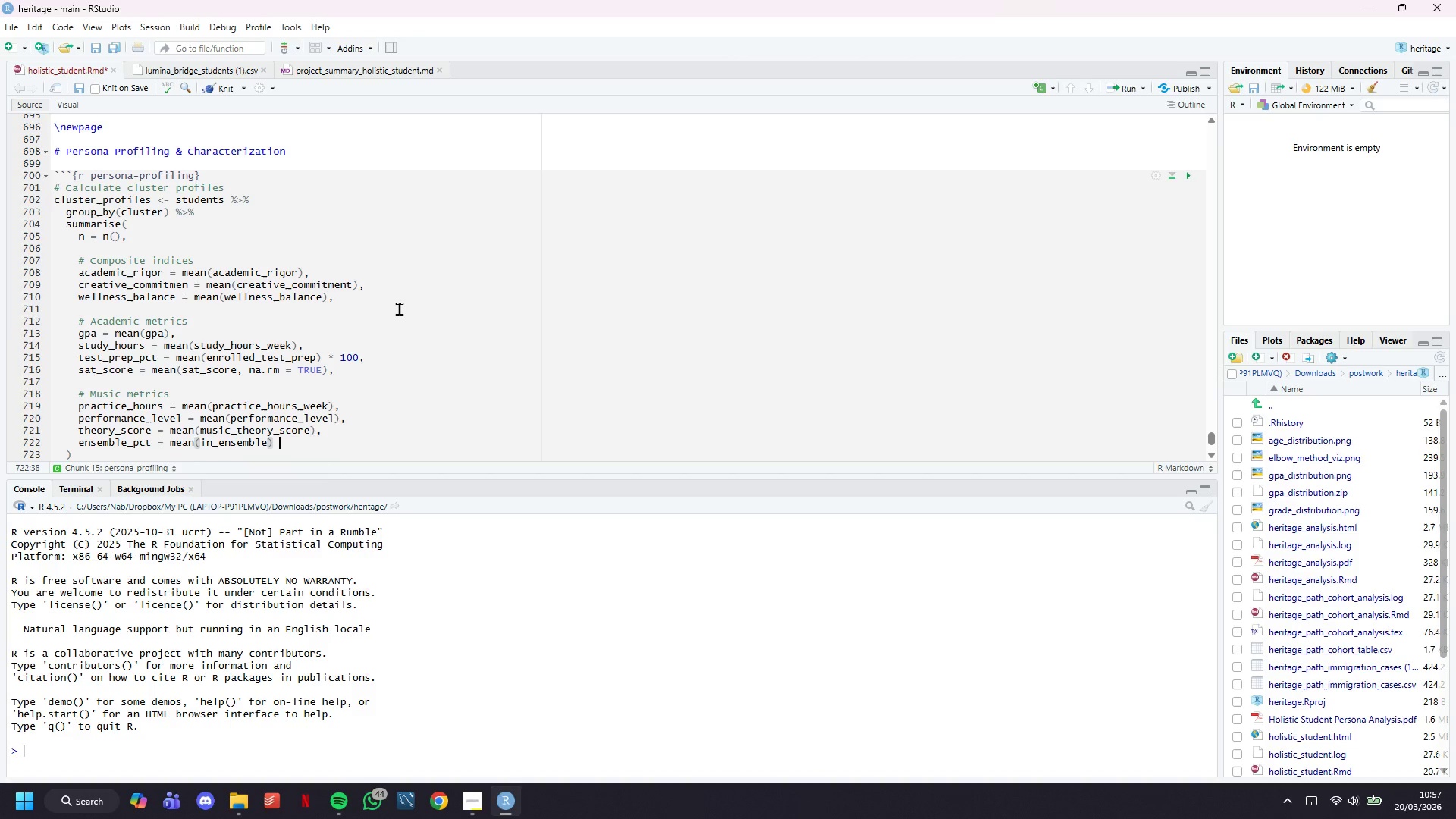 
type( * 100,)
 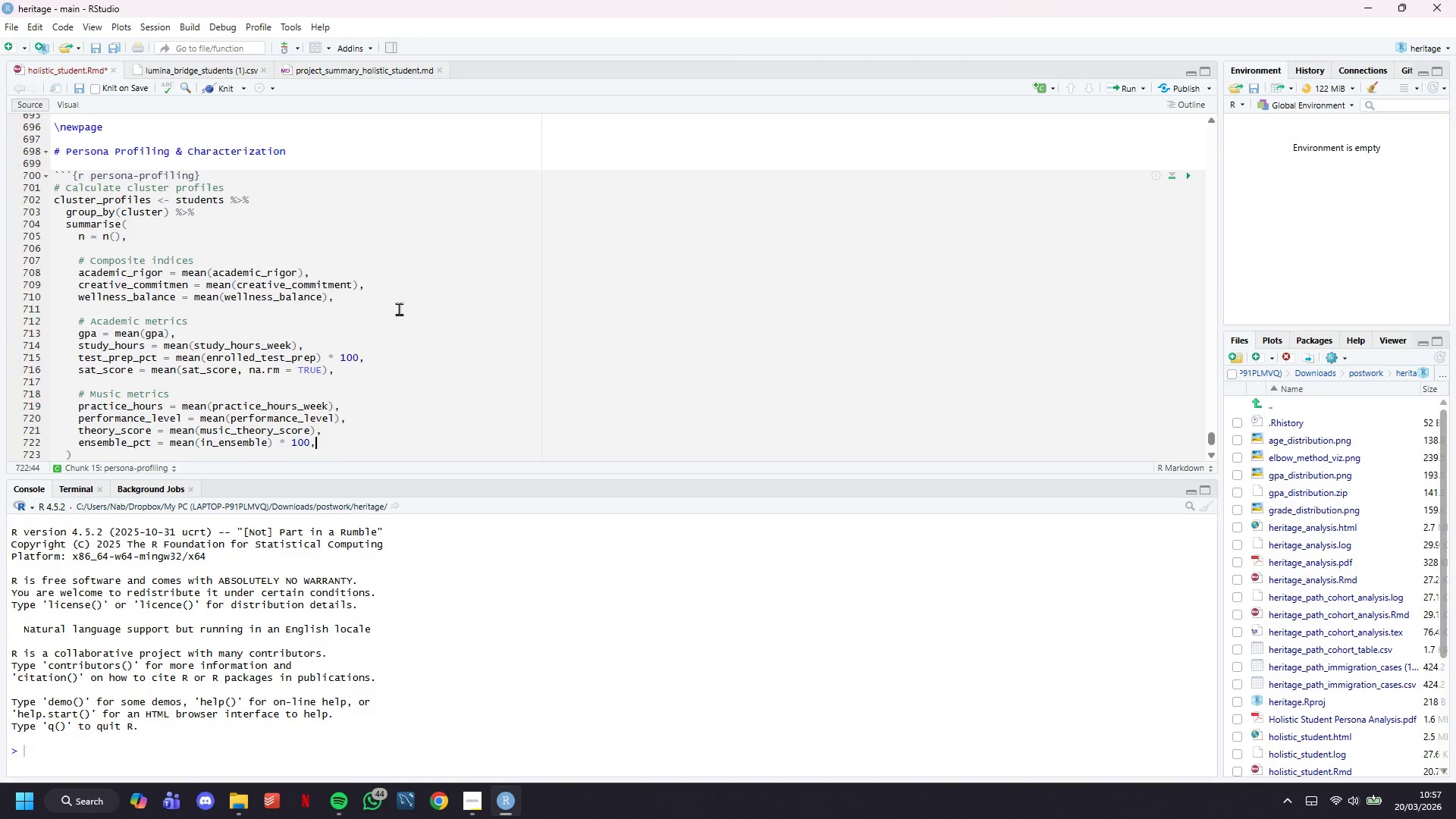 
scroll: coordinate [399, 309], scroll_direction: down, amount: 6.0
 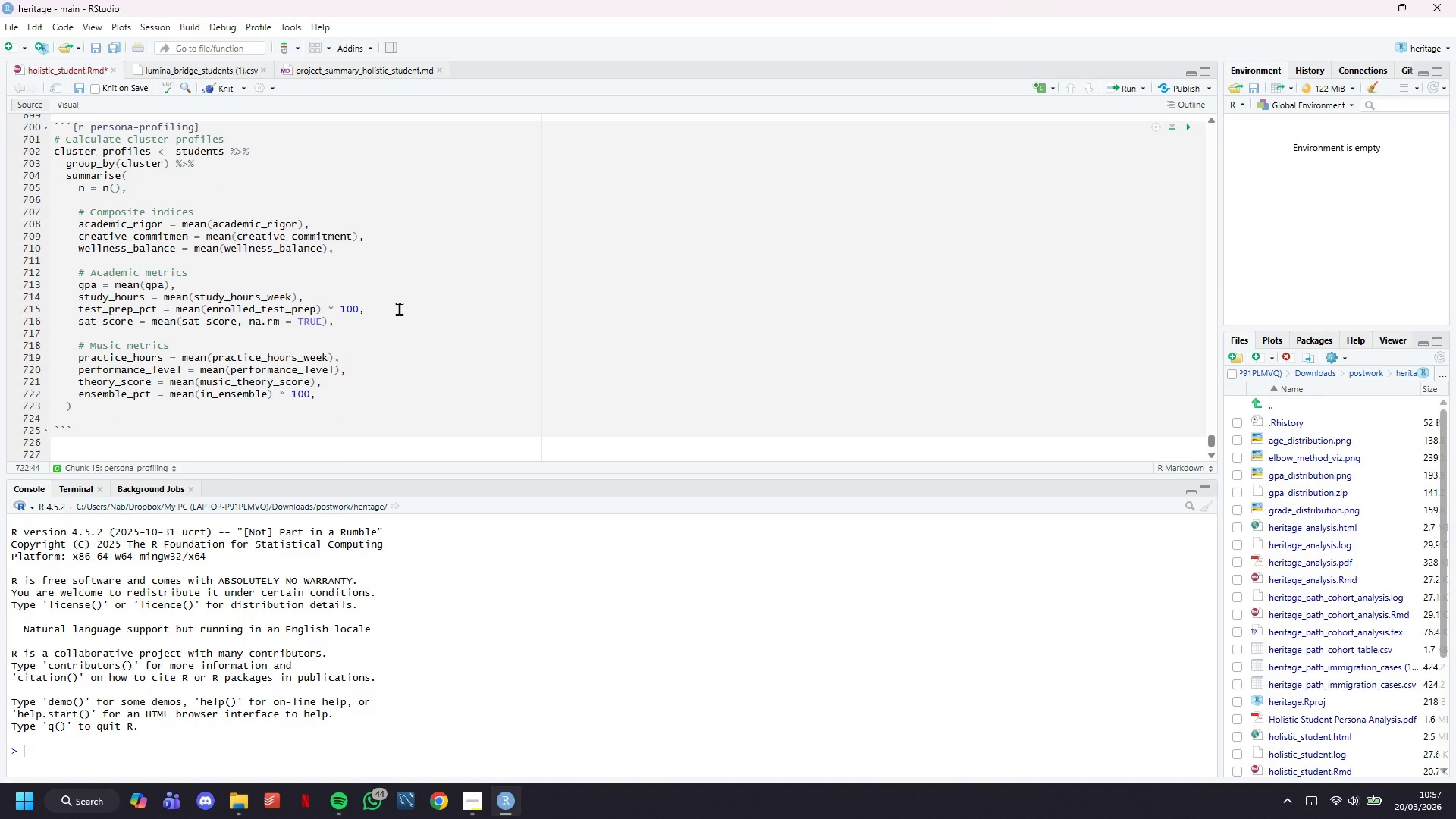 
key(Enter)
 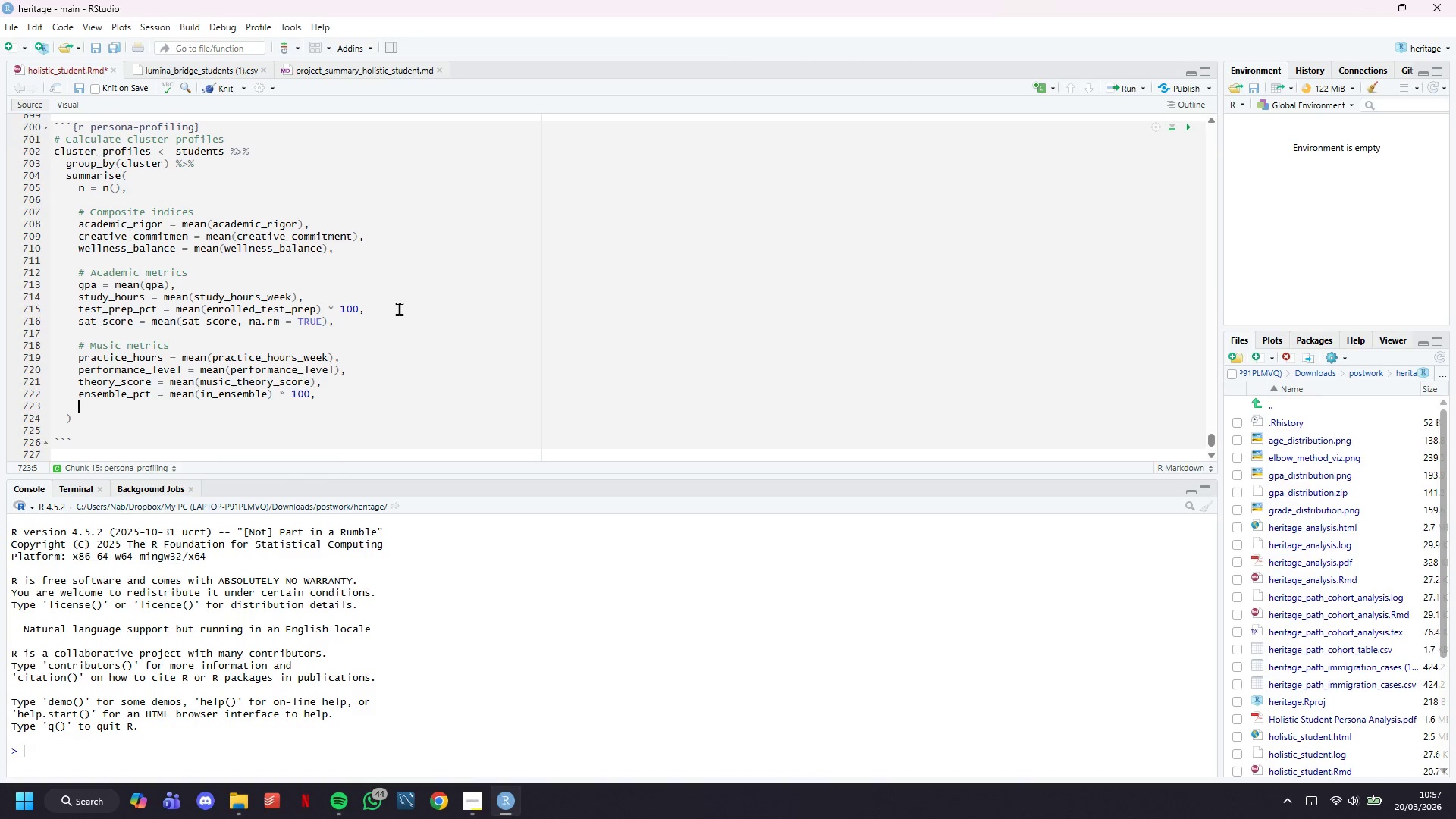 
key(Enter)
 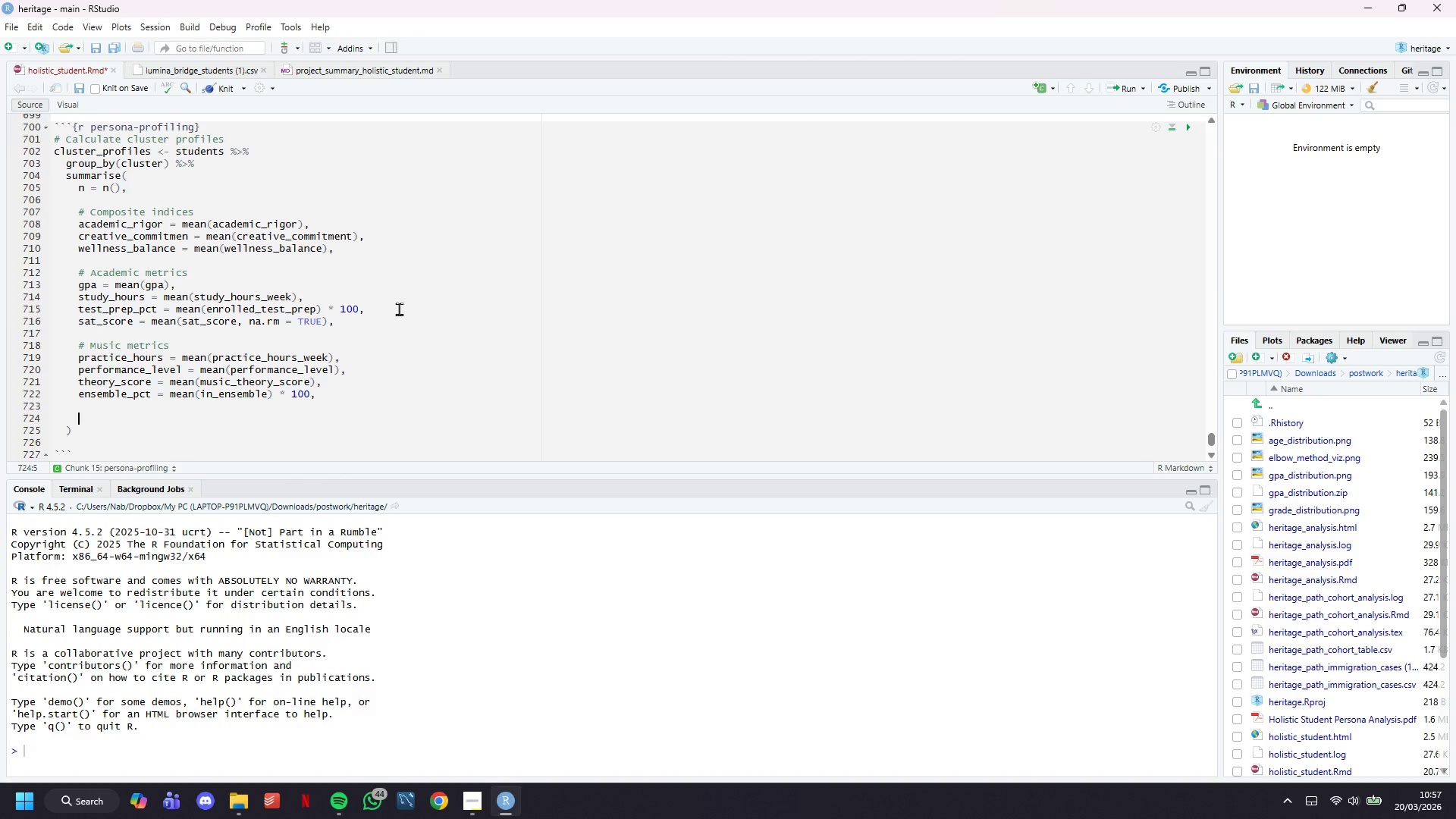 
type(# Wellness M)
key(Backspace)
type(et)
key(Backspace)
key(Backspace)
type(metrics)
 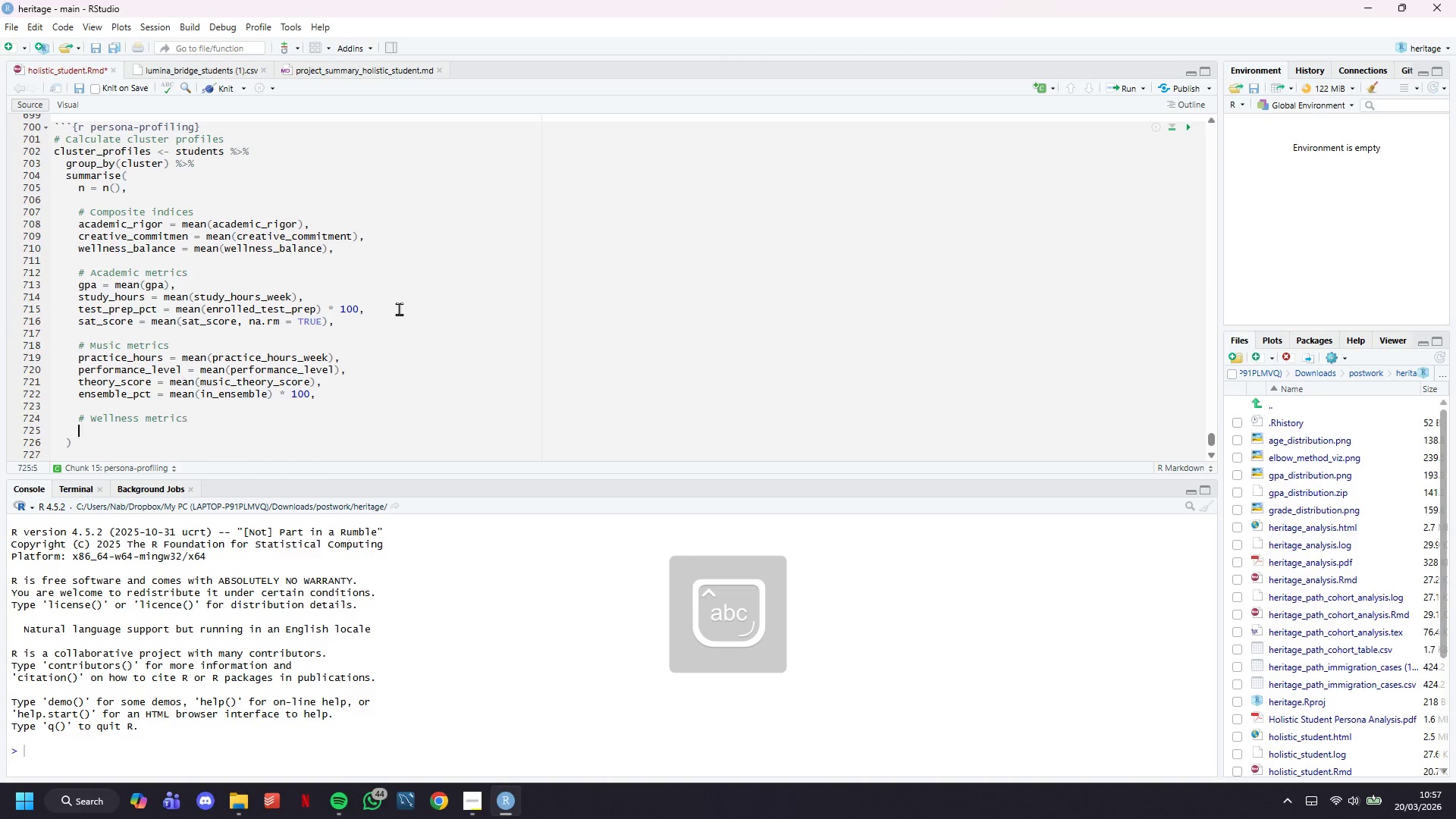 
key(Enter)
 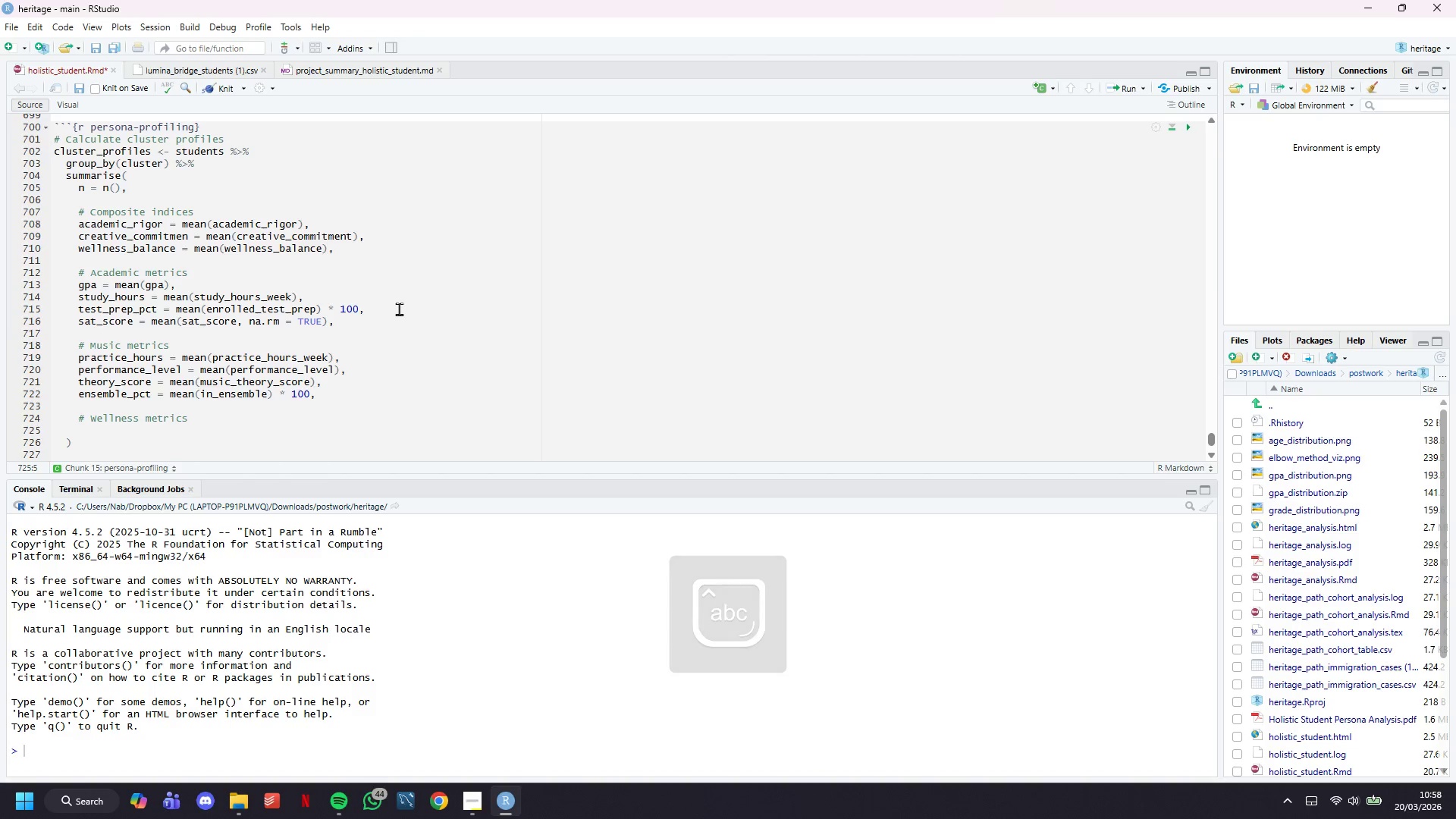 
type(stress_lebel )
key(Backspace)
key(Backspace)
key(Backspace)
key(Backspace)
type(vel = mean(stress_level)
 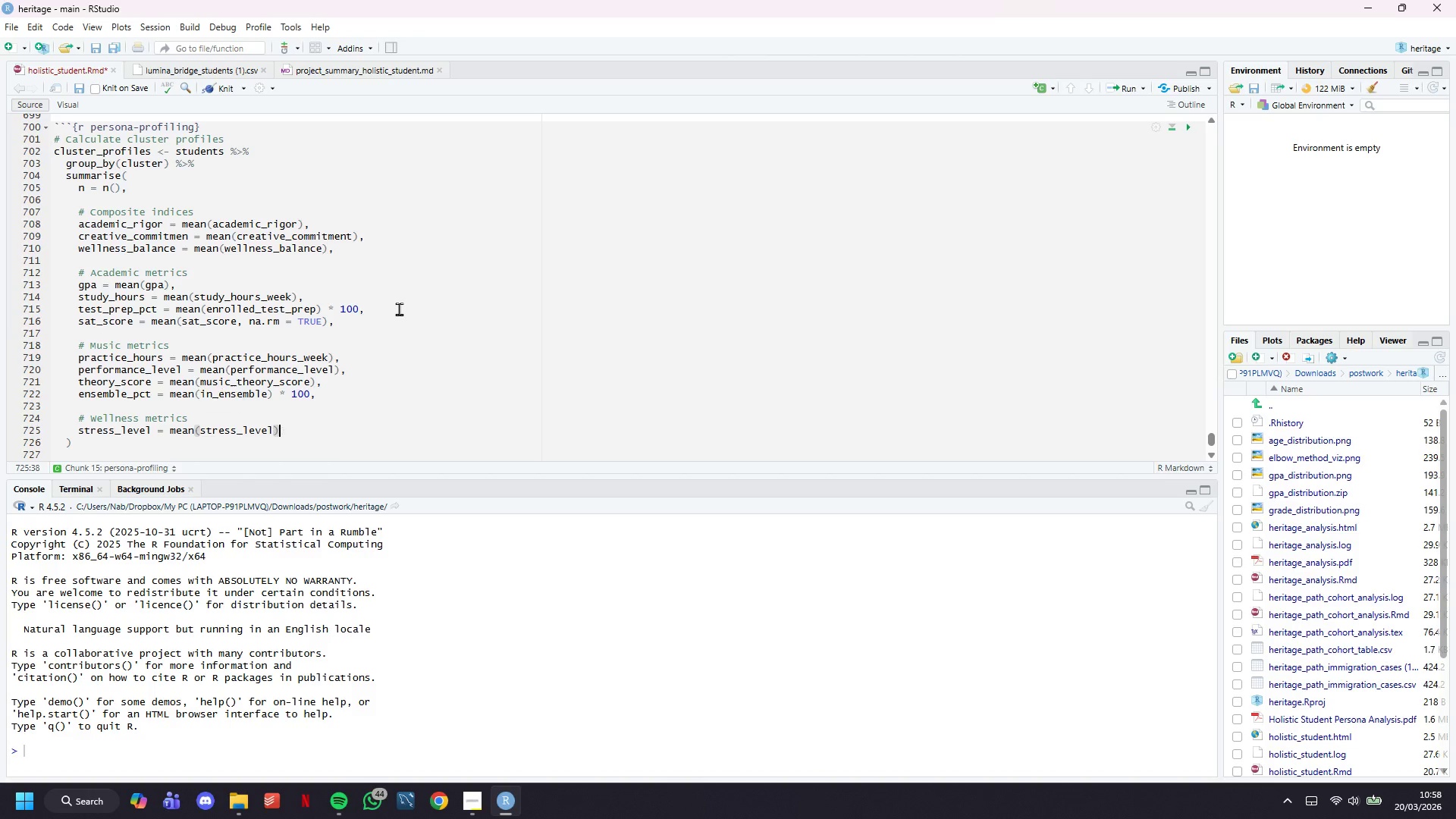 
key(ArrowRight)
 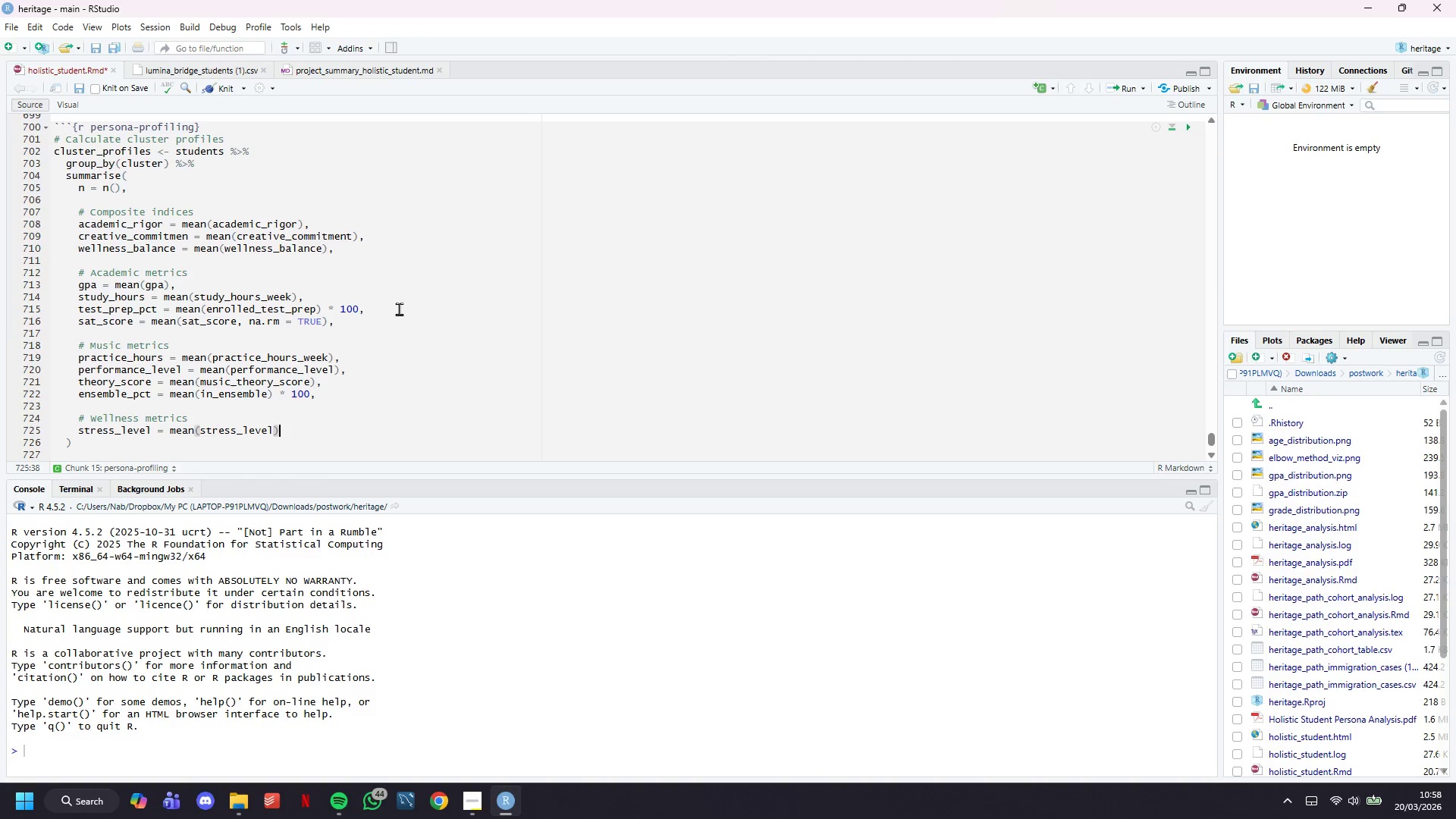 
key(Comma)
 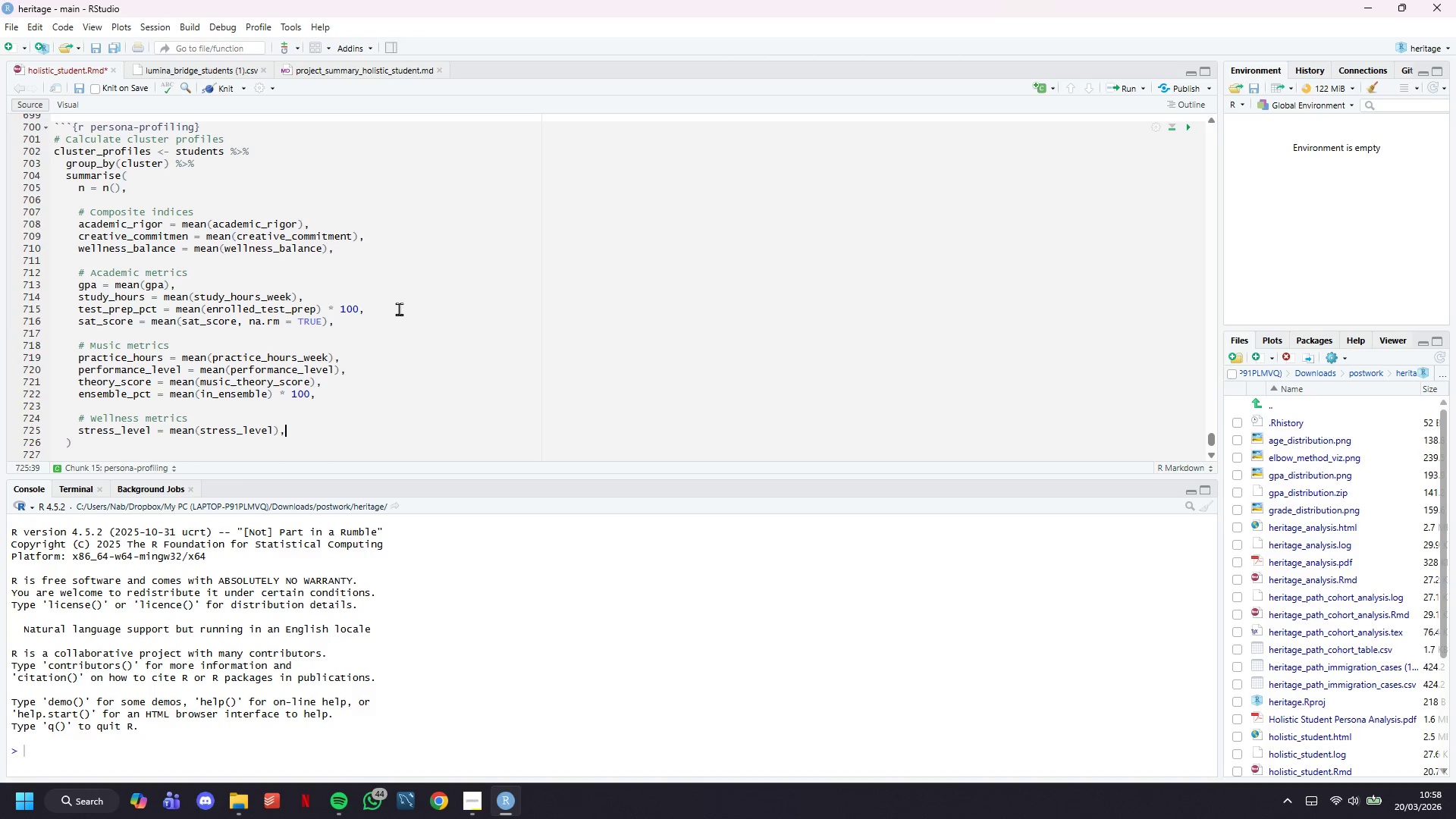 
key(Enter)
 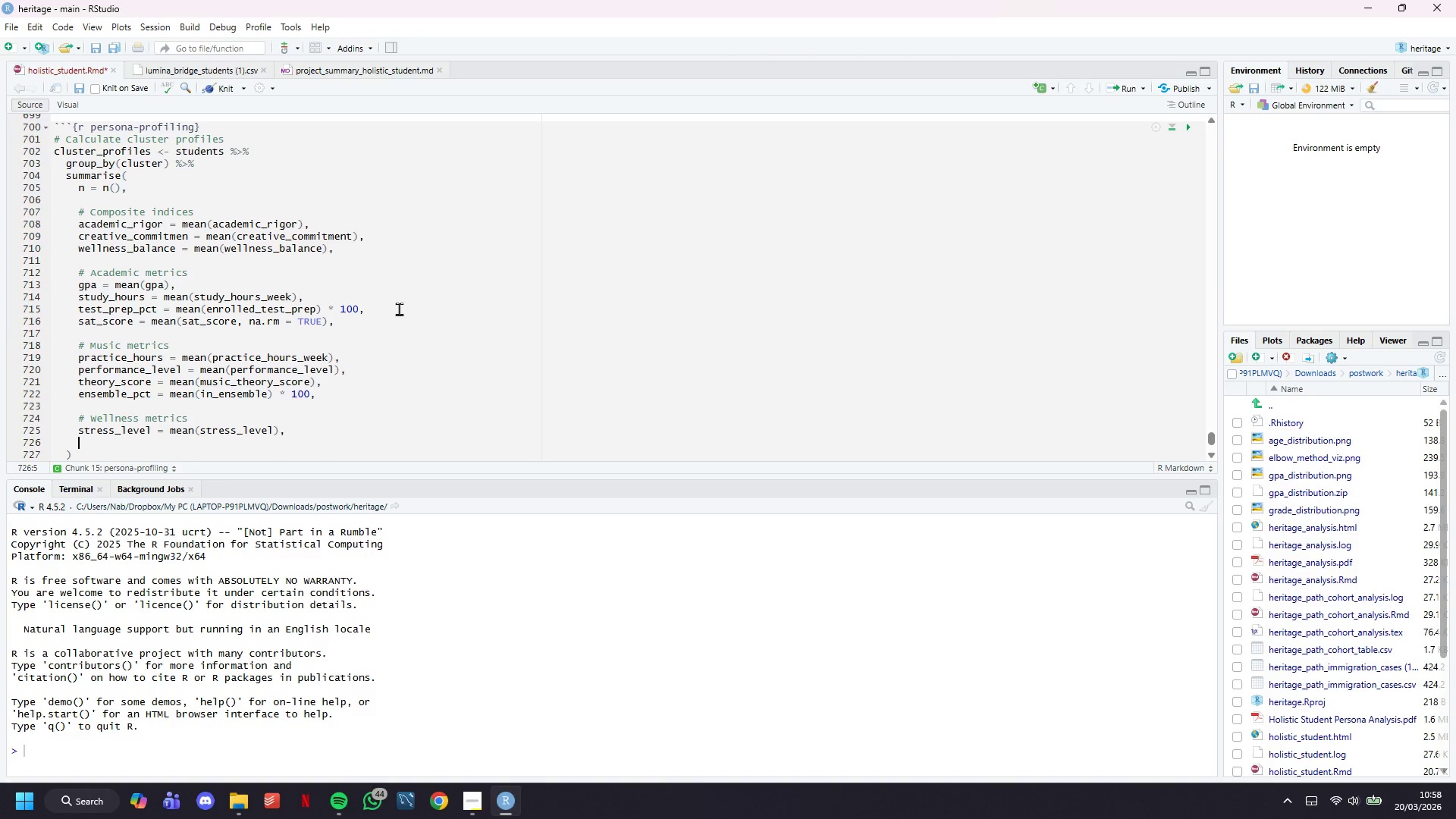 
type(sleep_)
 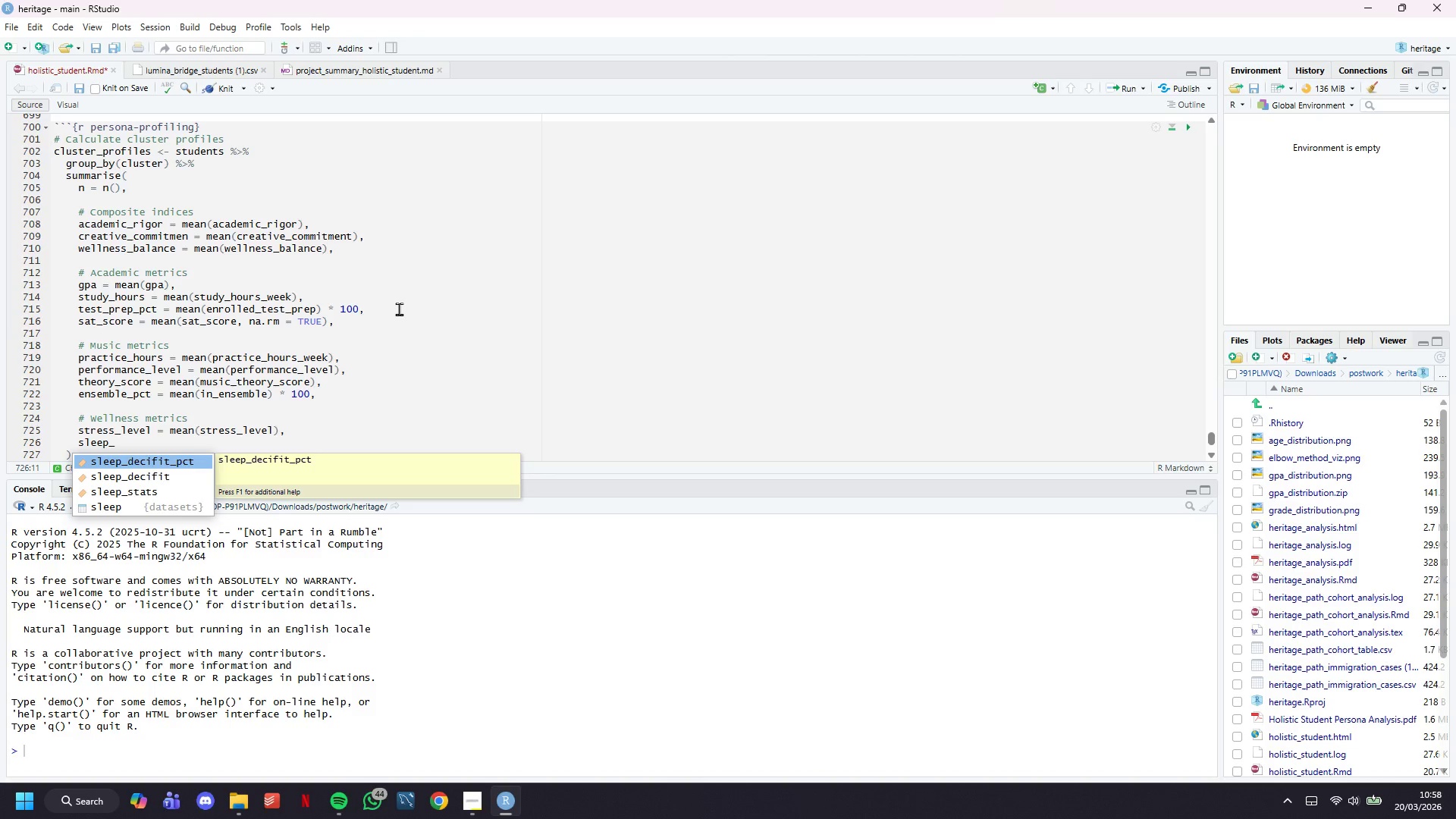 
type(hours = mean(sleep_hours)
 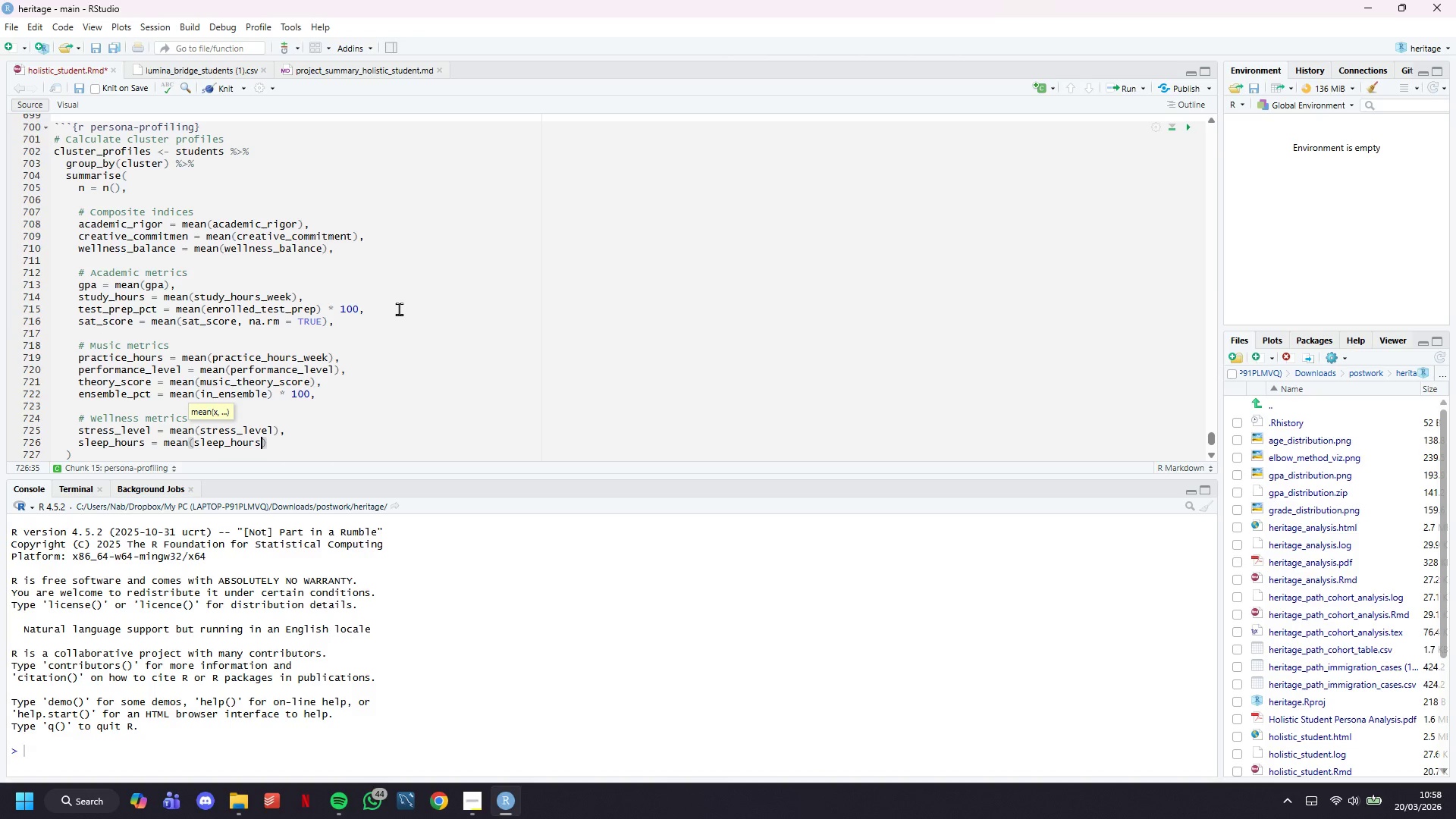 
wait(33.08)
 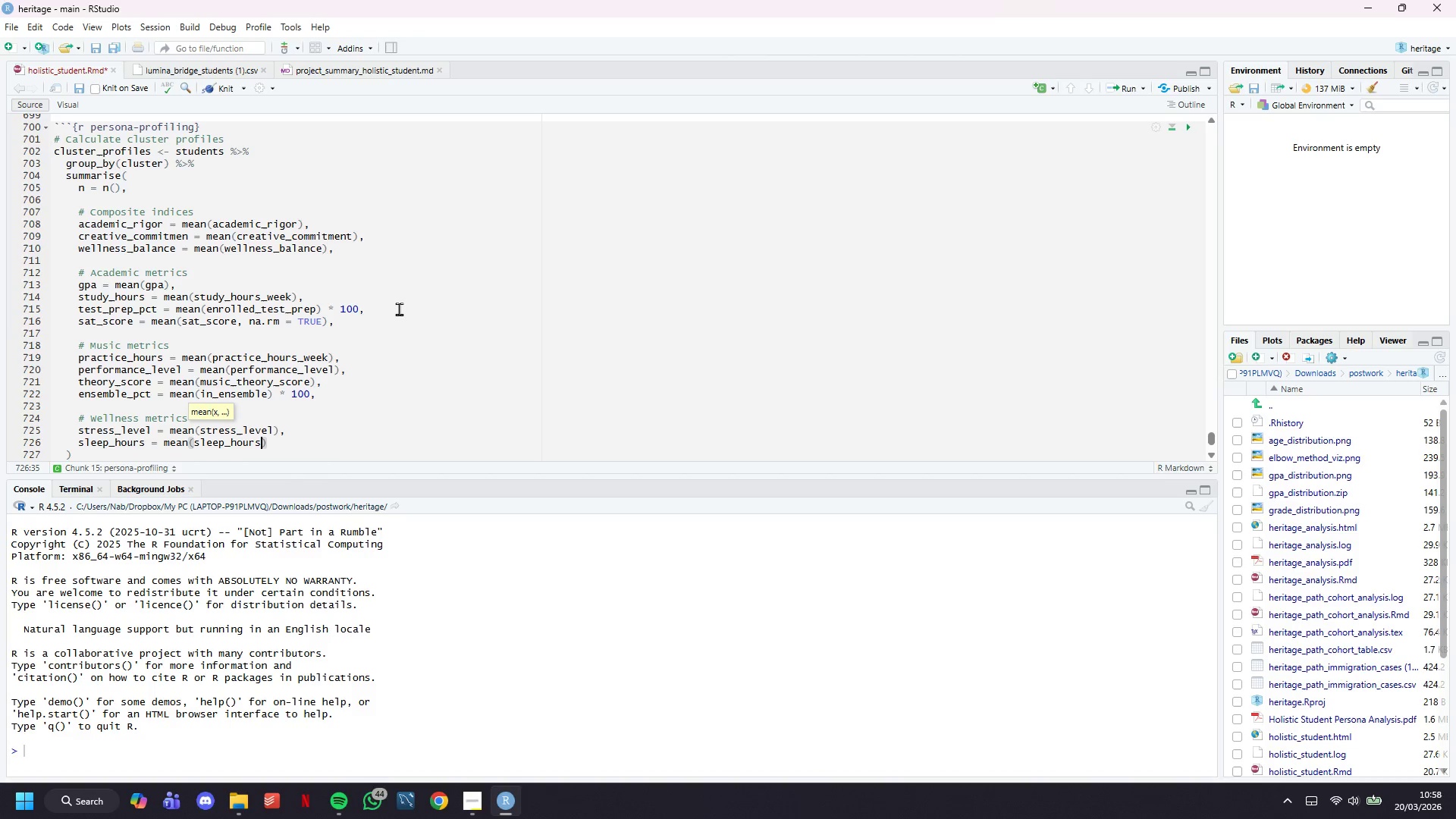 
key(ArrowRight)
 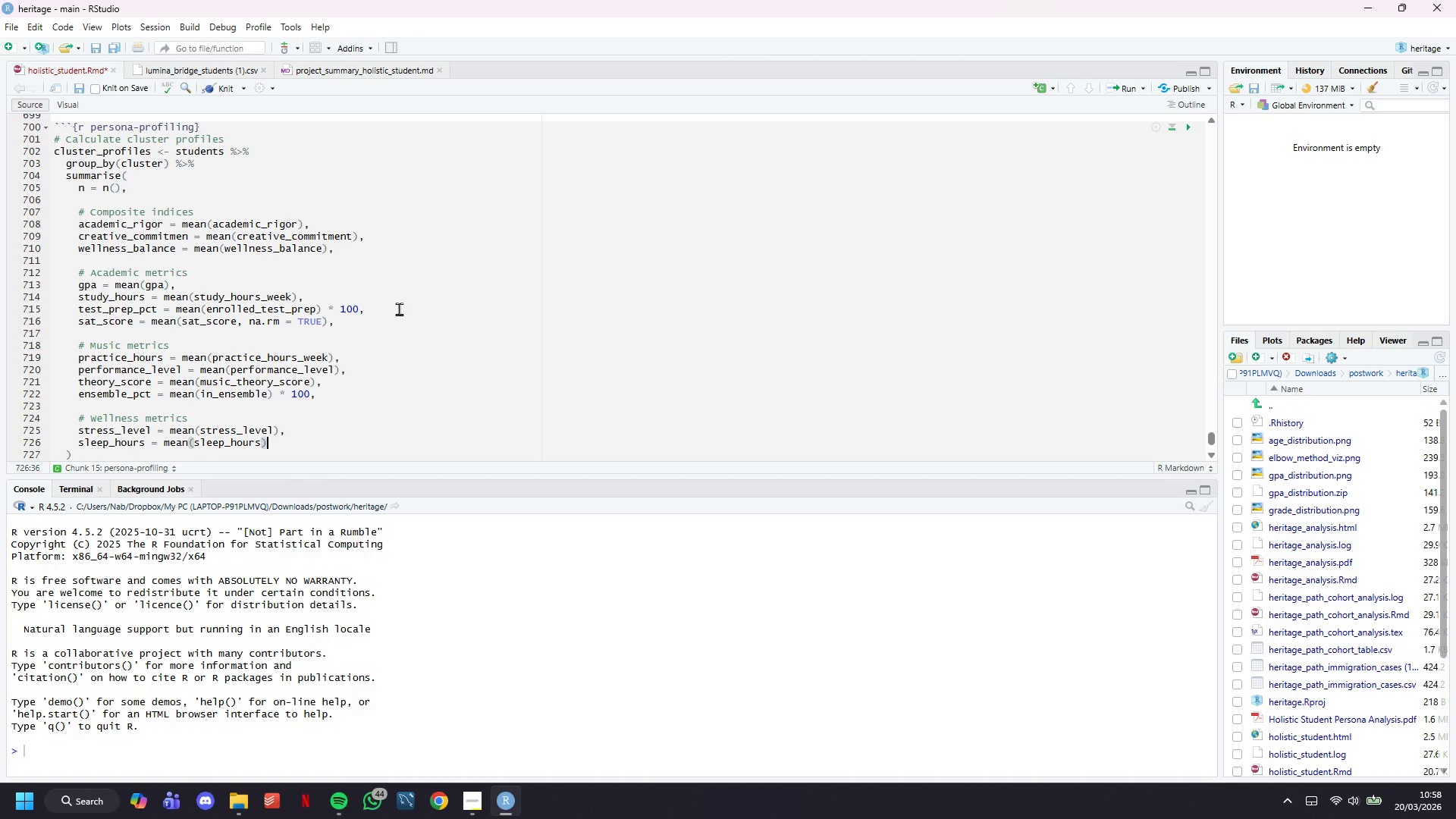 
key(Comma)
 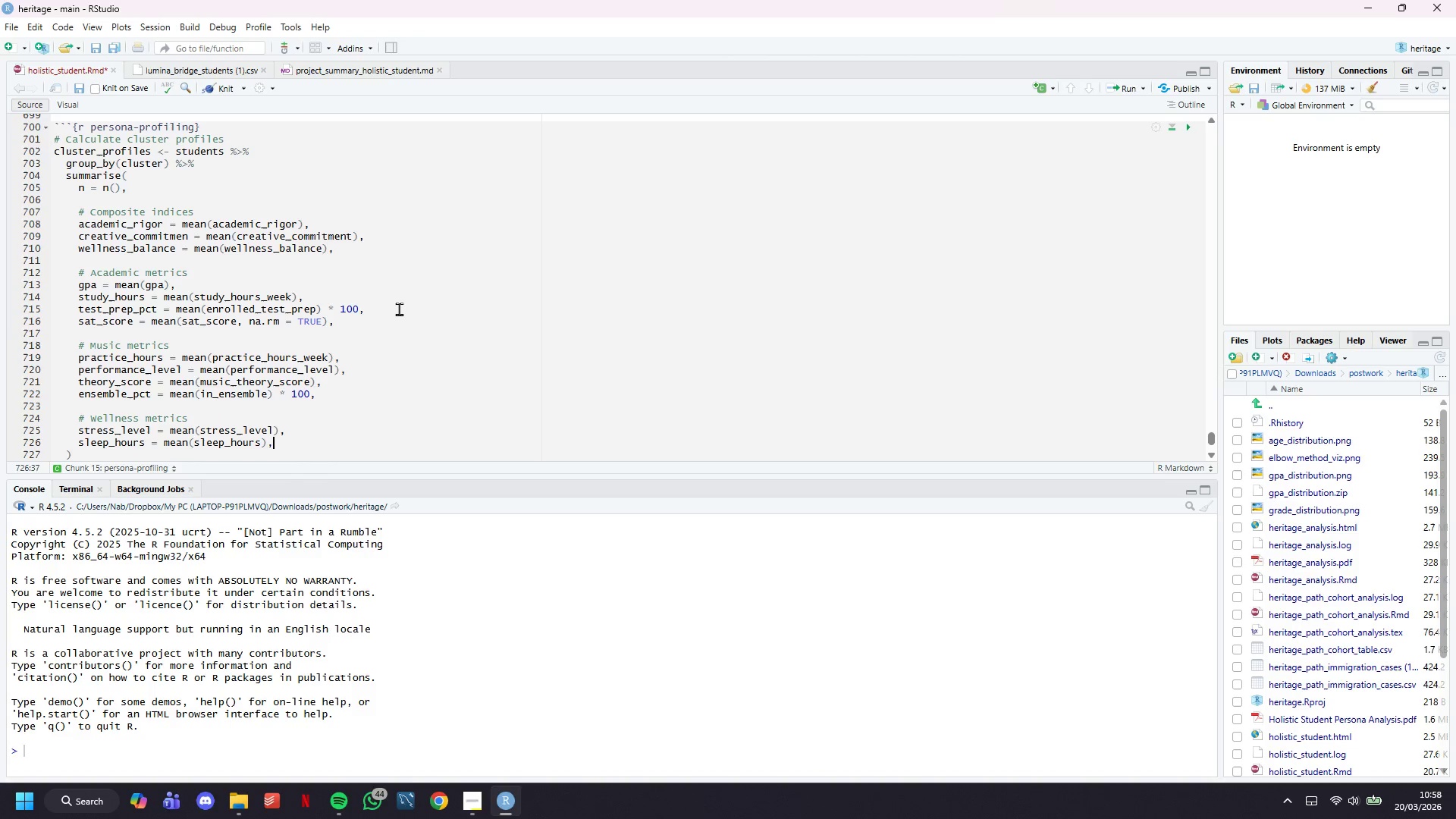 
key(Enter)
 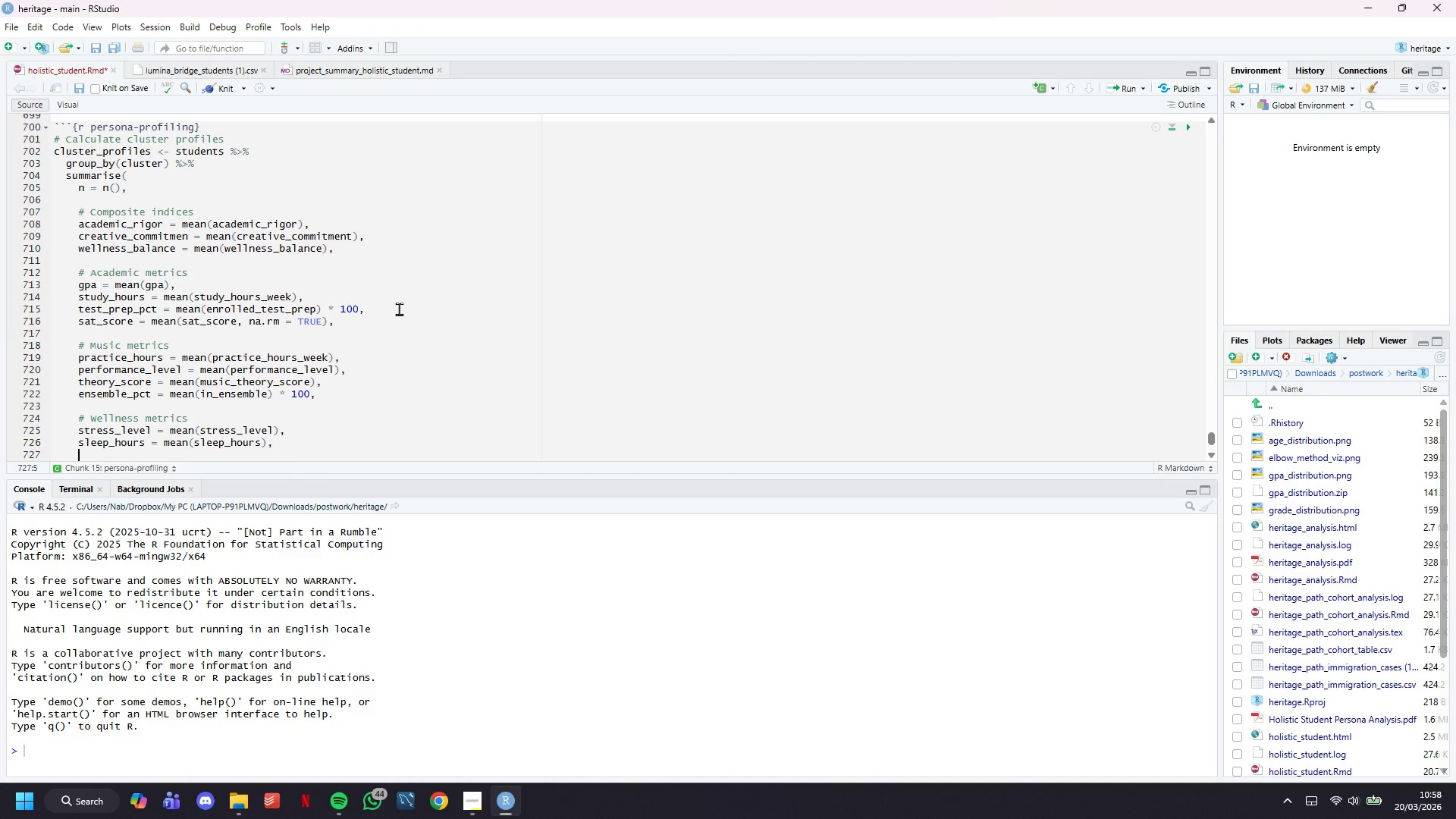 
type(socia)
key(Backspace)
type(al_hours = mean(social_hours_week)
 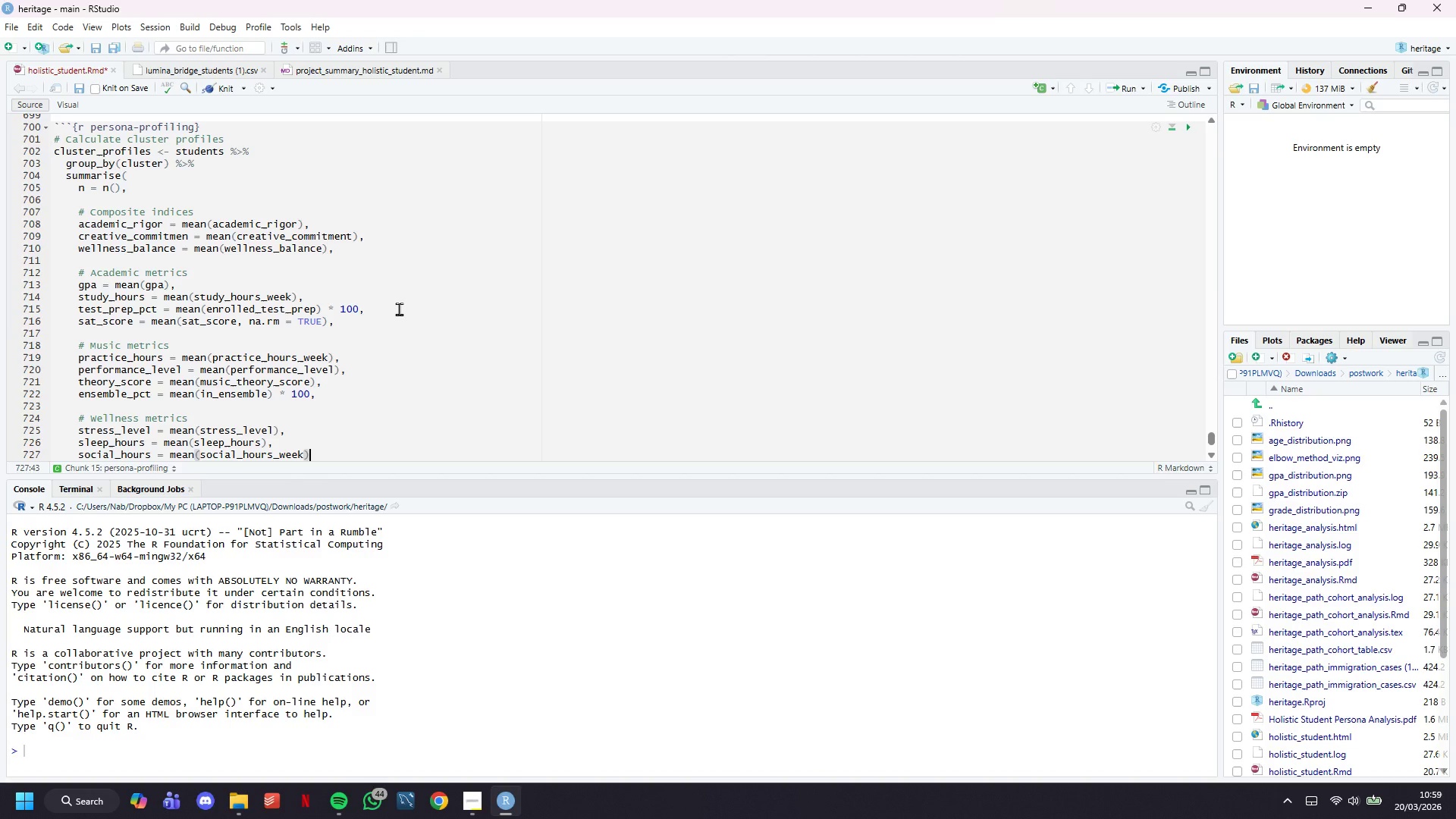 
 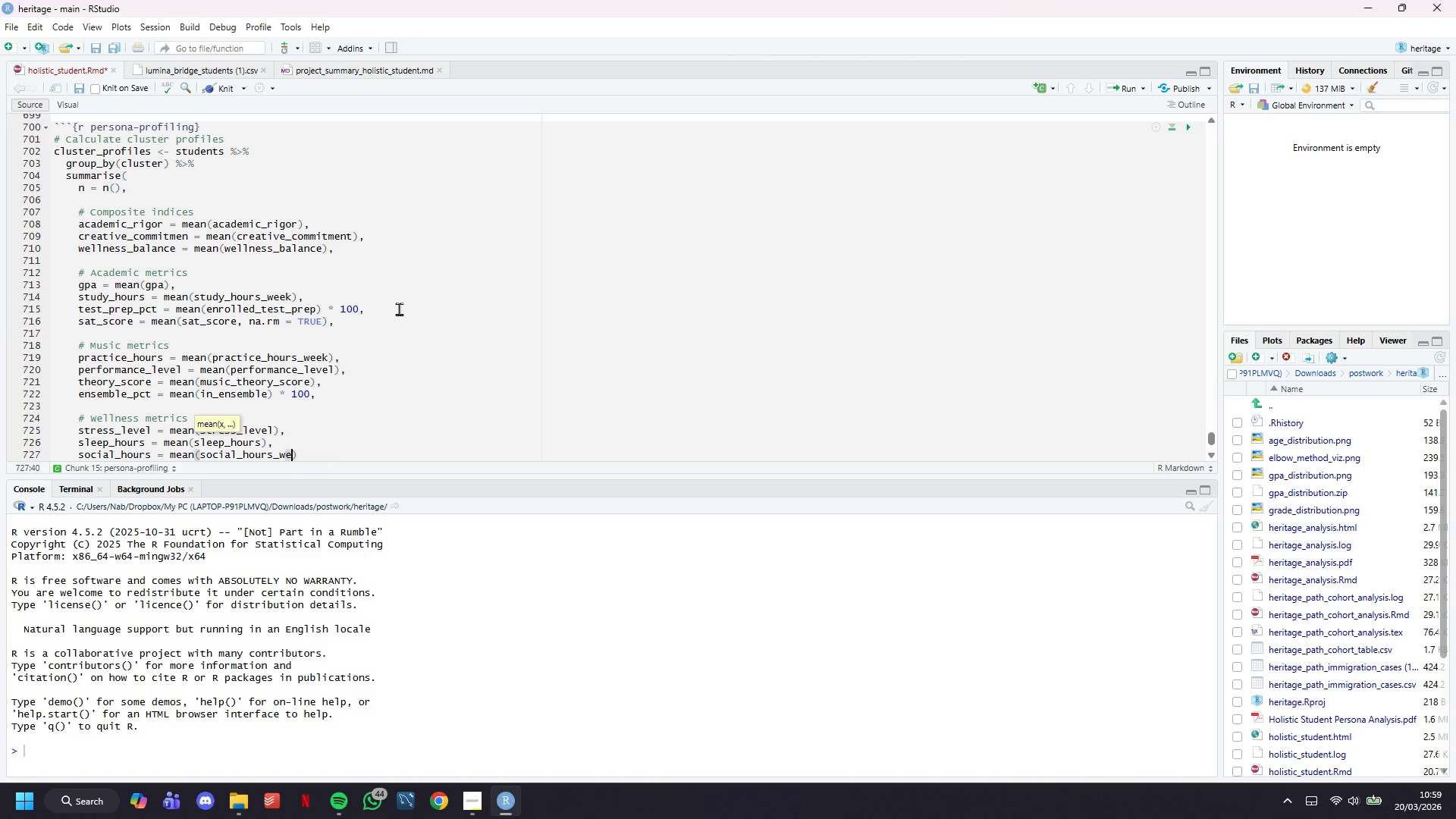 
key(ArrowRight)
 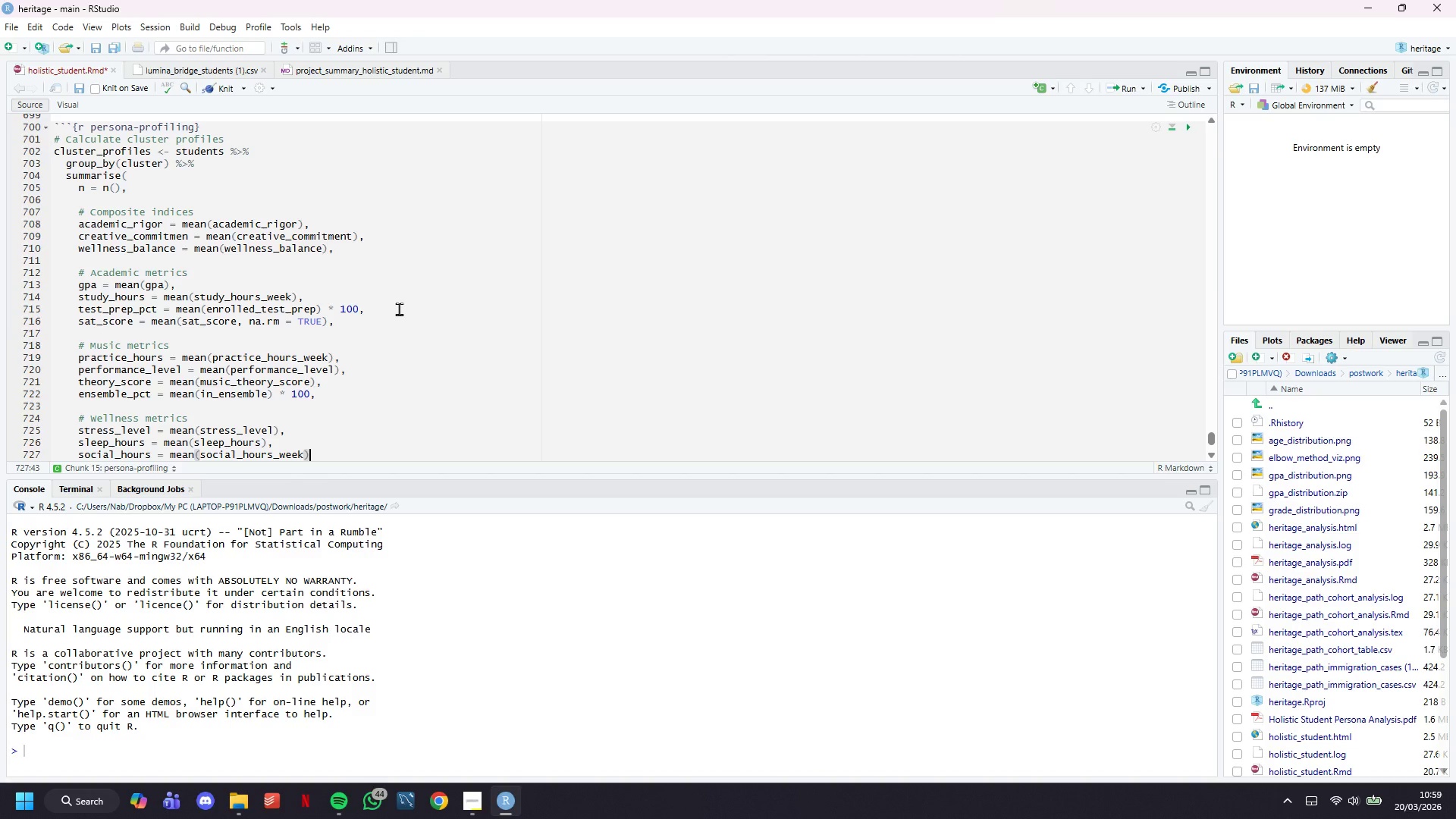 
key(Comma)
 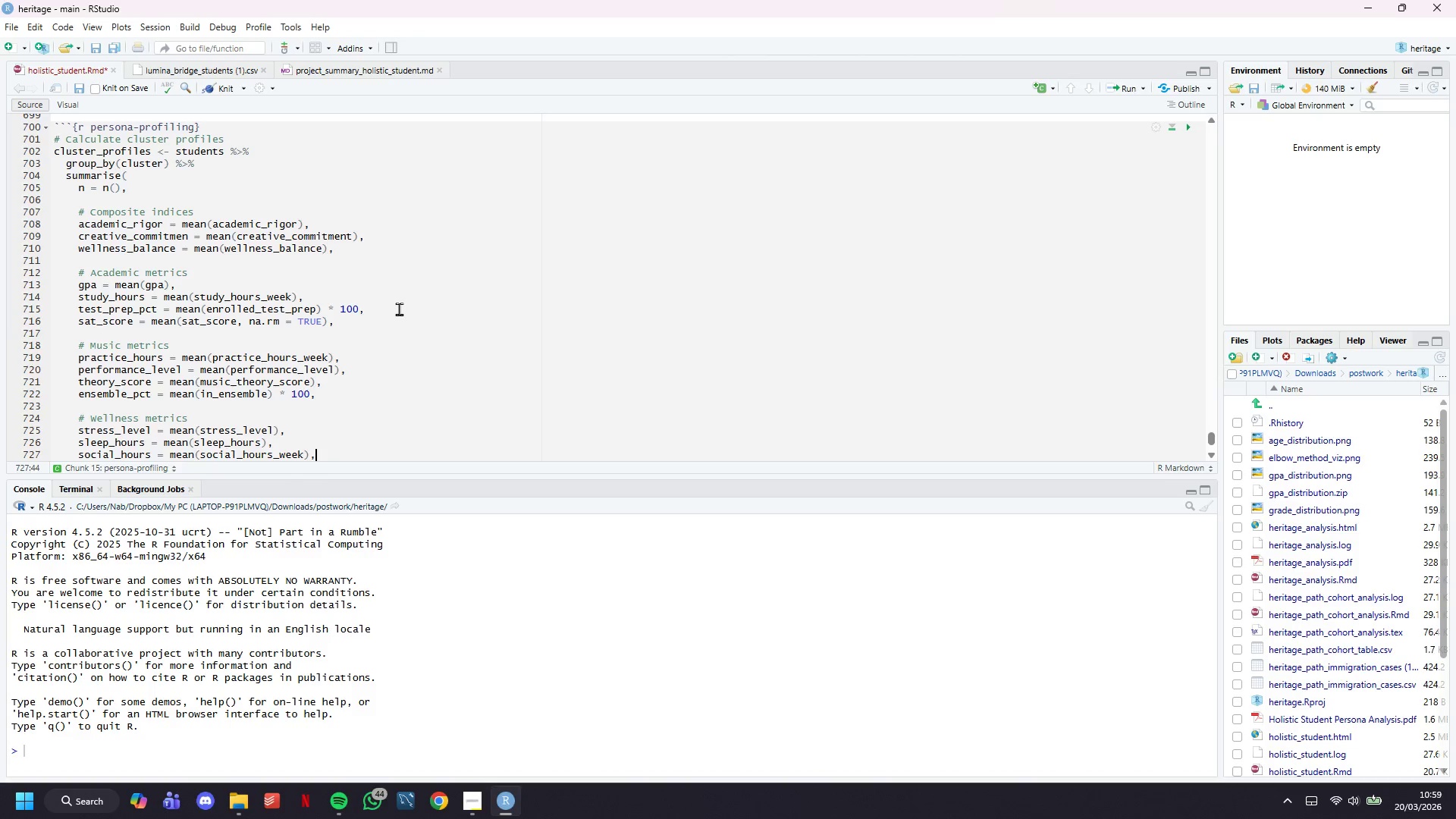 
key(Enter)
 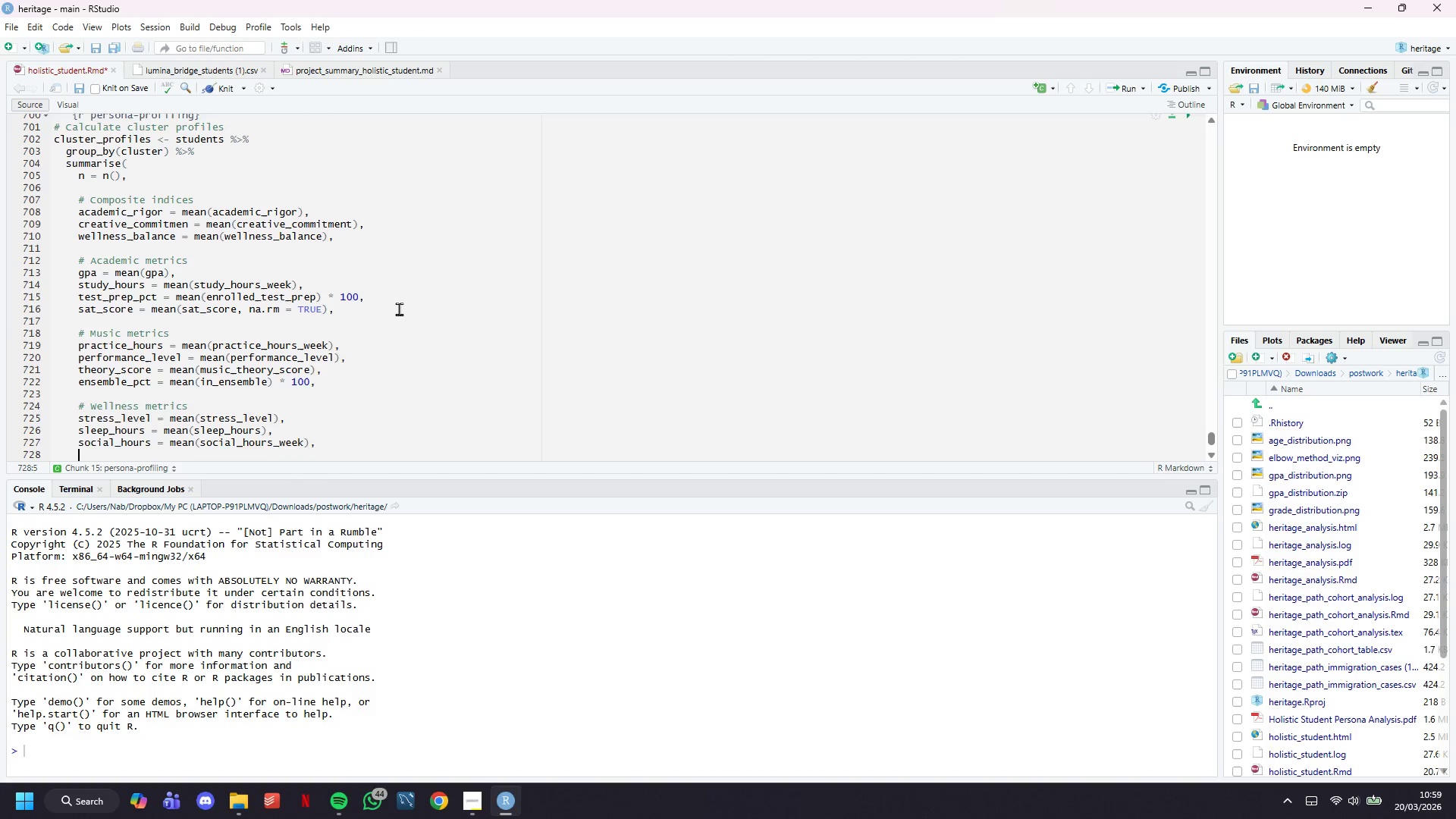 
key(Enter)
 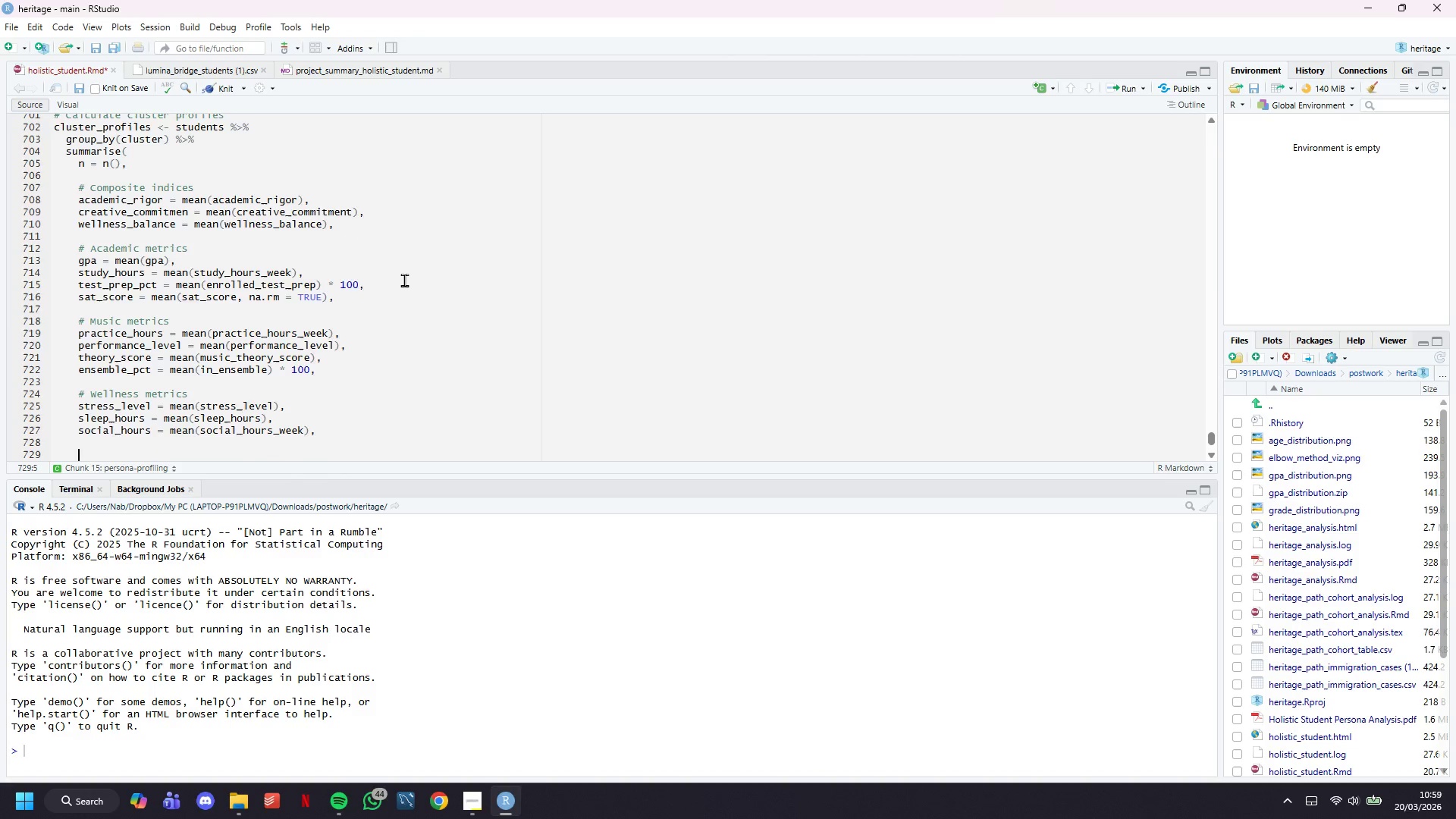 
scroll: coordinate [404, 280], scroll_direction: down, amount: 6.0
 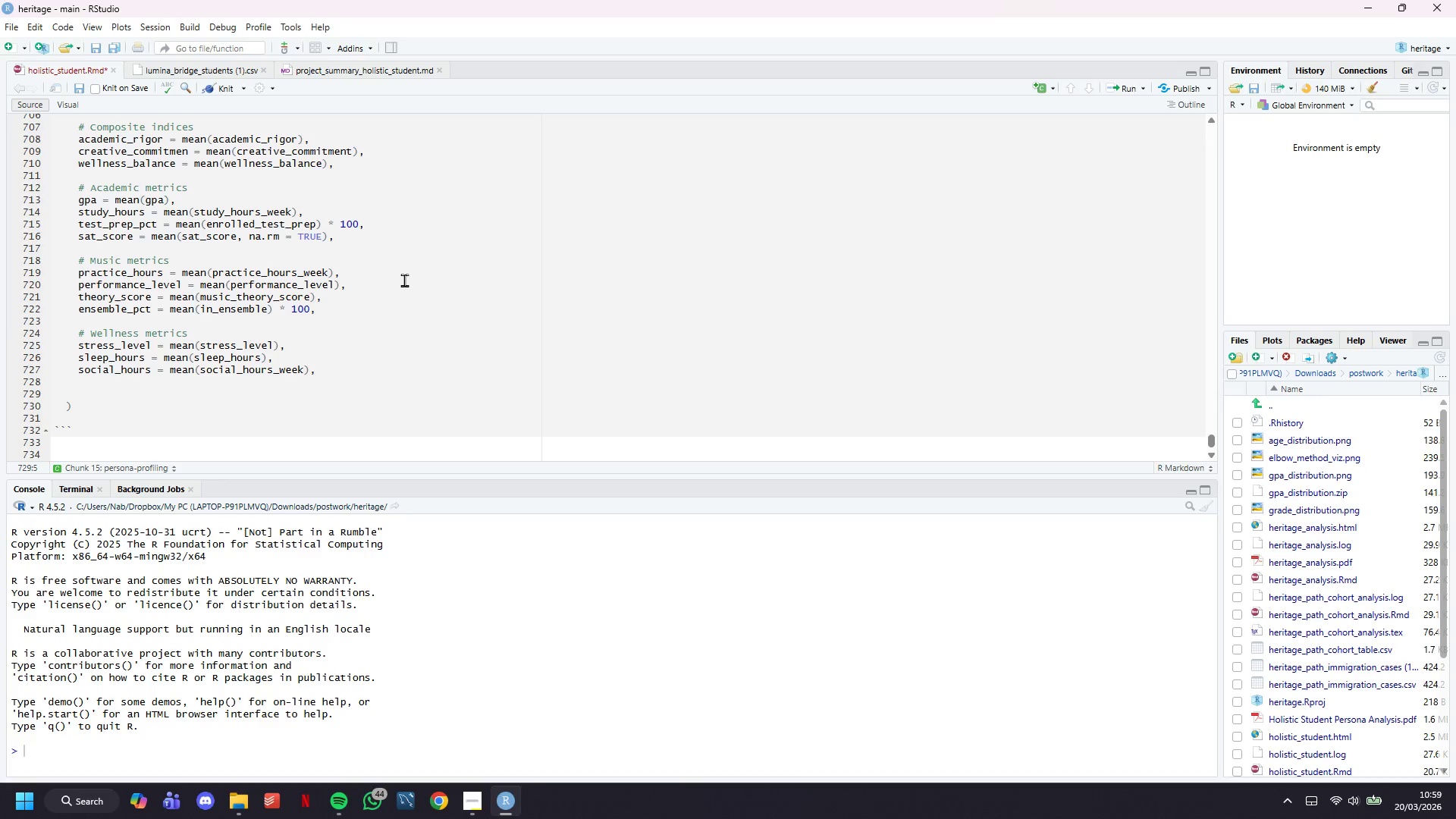 
type(.gr)
key(Backspace)
type(roups = 'drop')
 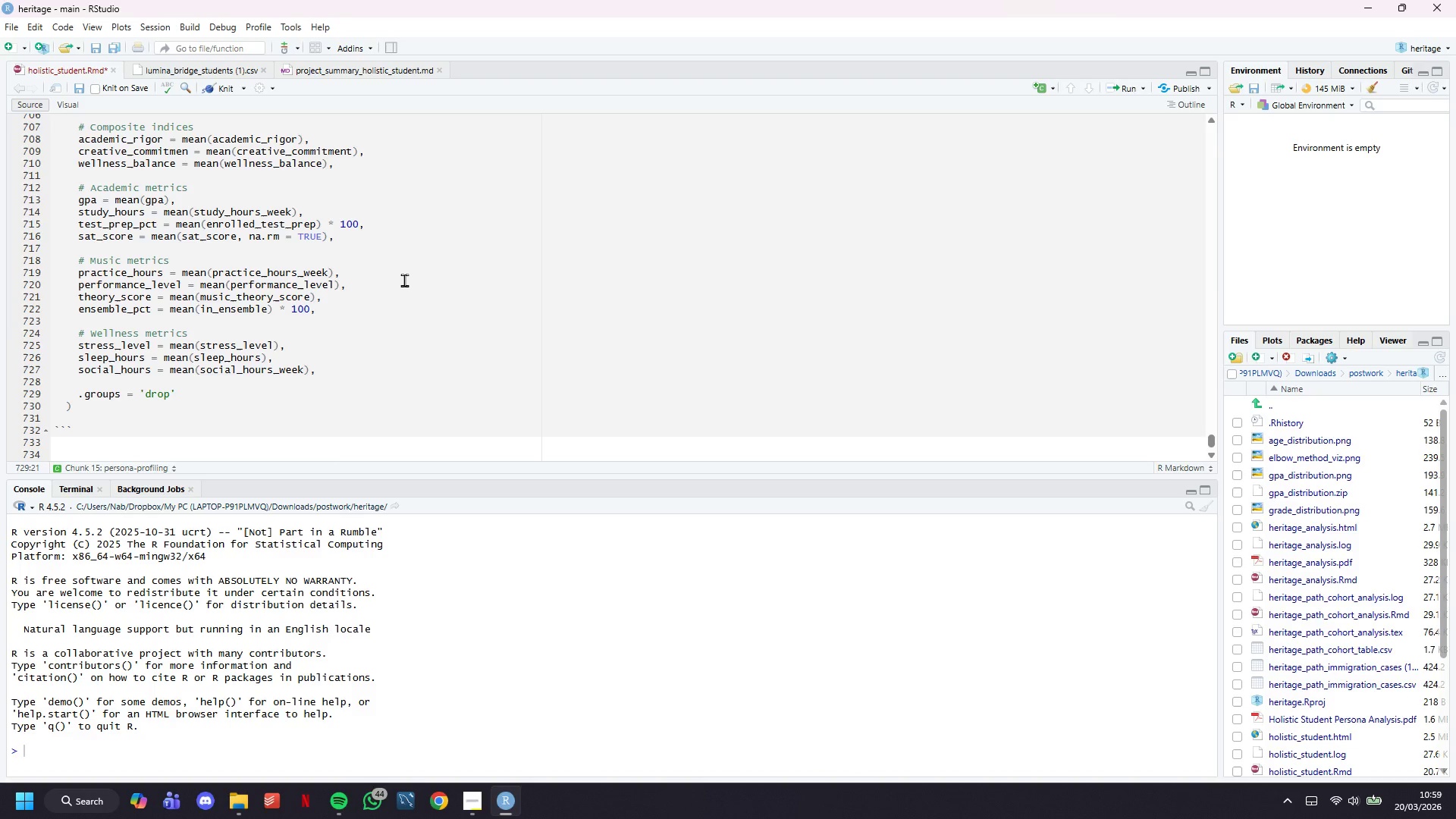 
key(ArrowDown)
 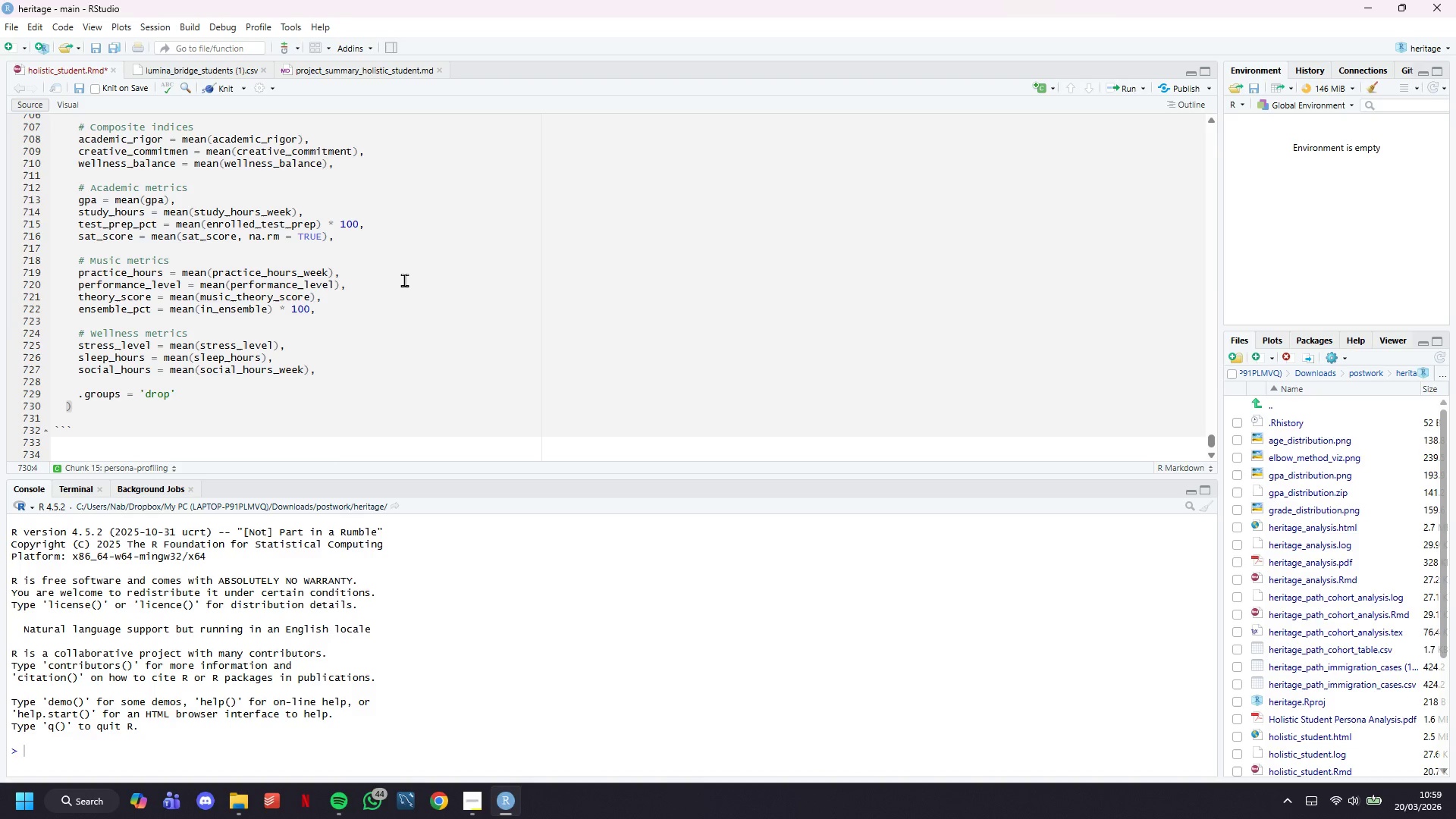 
key(Enter)
 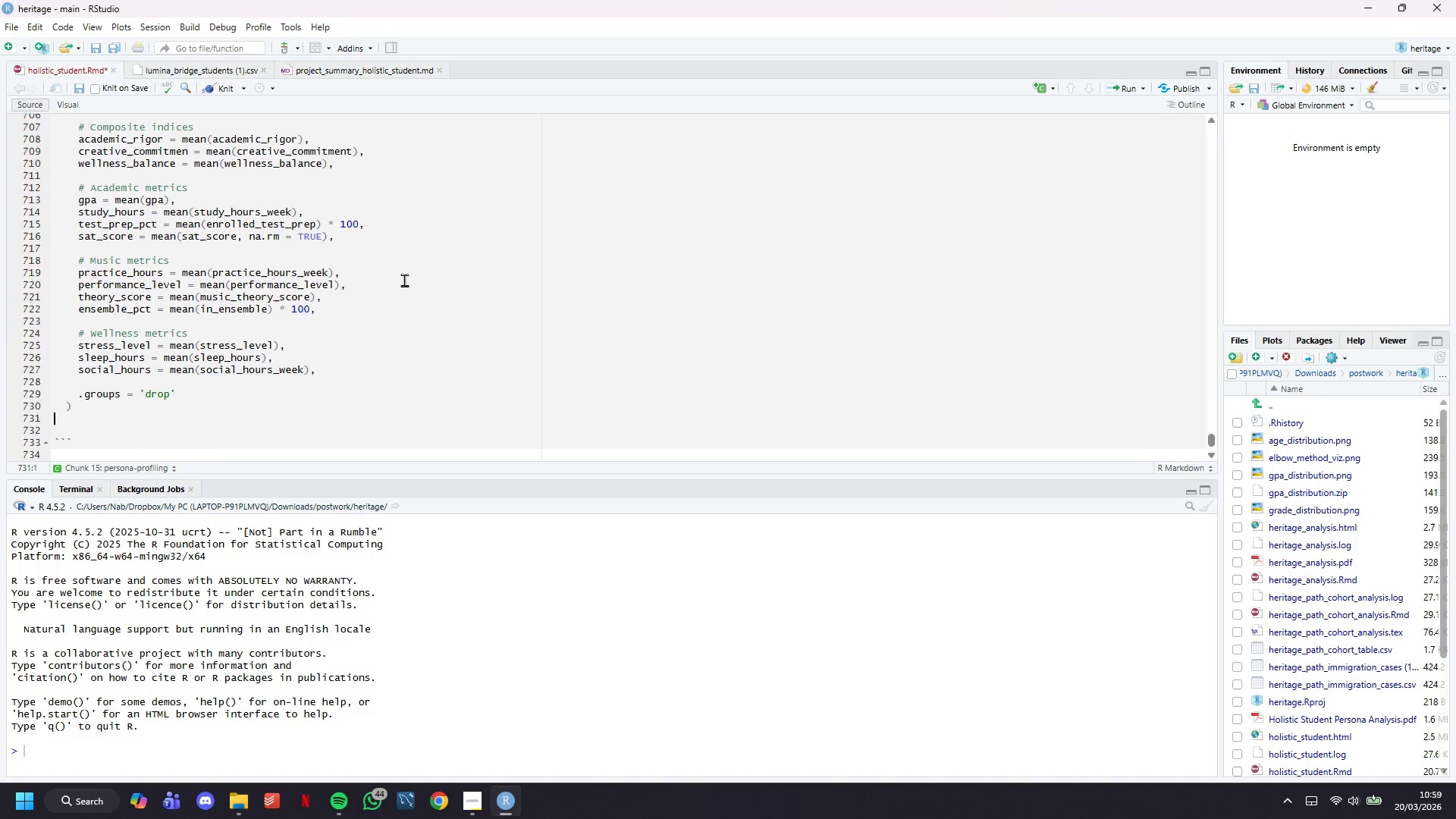 
key(Enter)
 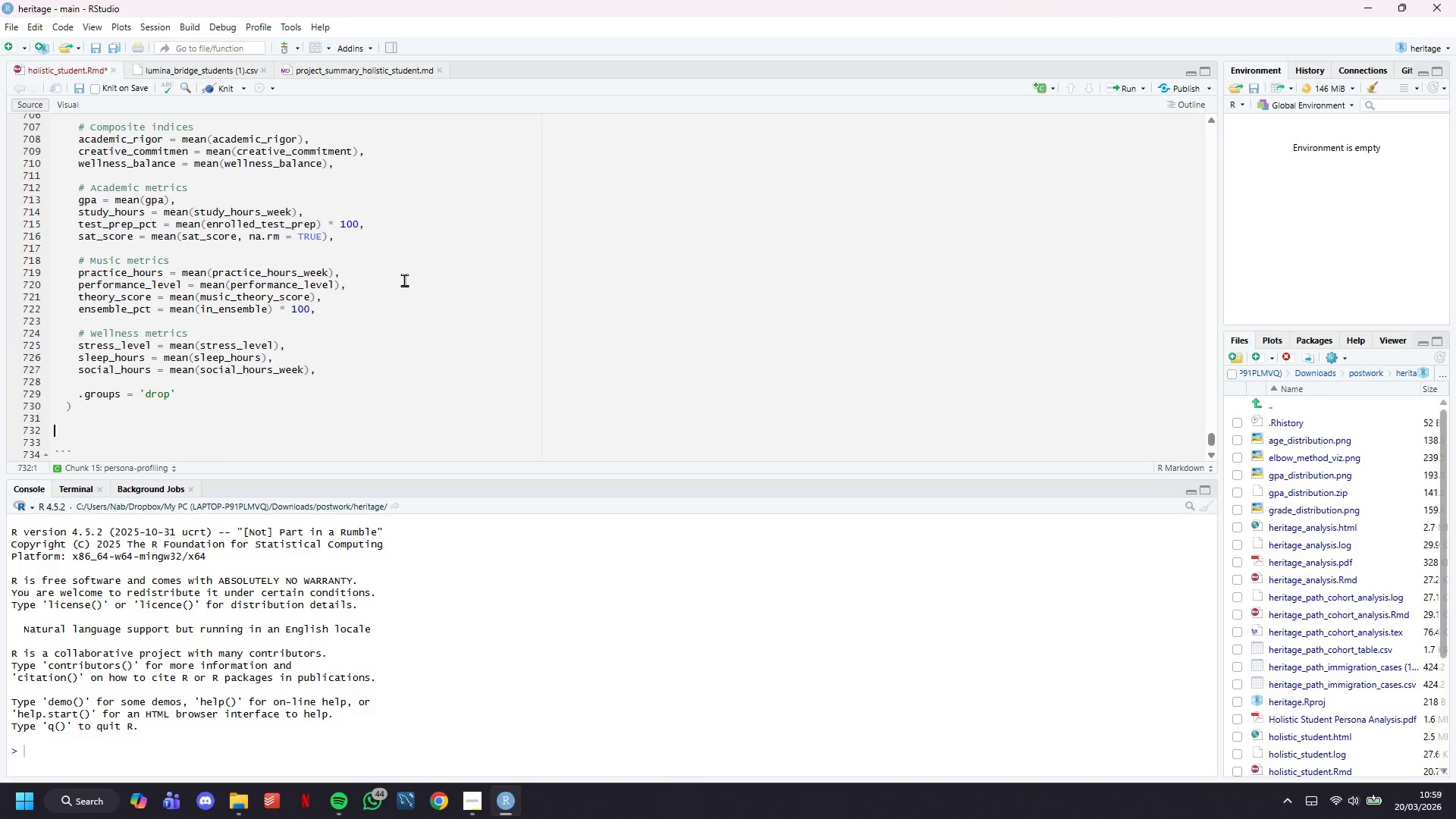 
type(cat("CLUSTER PROFLIES)
key(Backspace)
key(Backspace)
key(Backspace)
key(Backspace)
type(ILES - SUMMARY STATISTICS)
 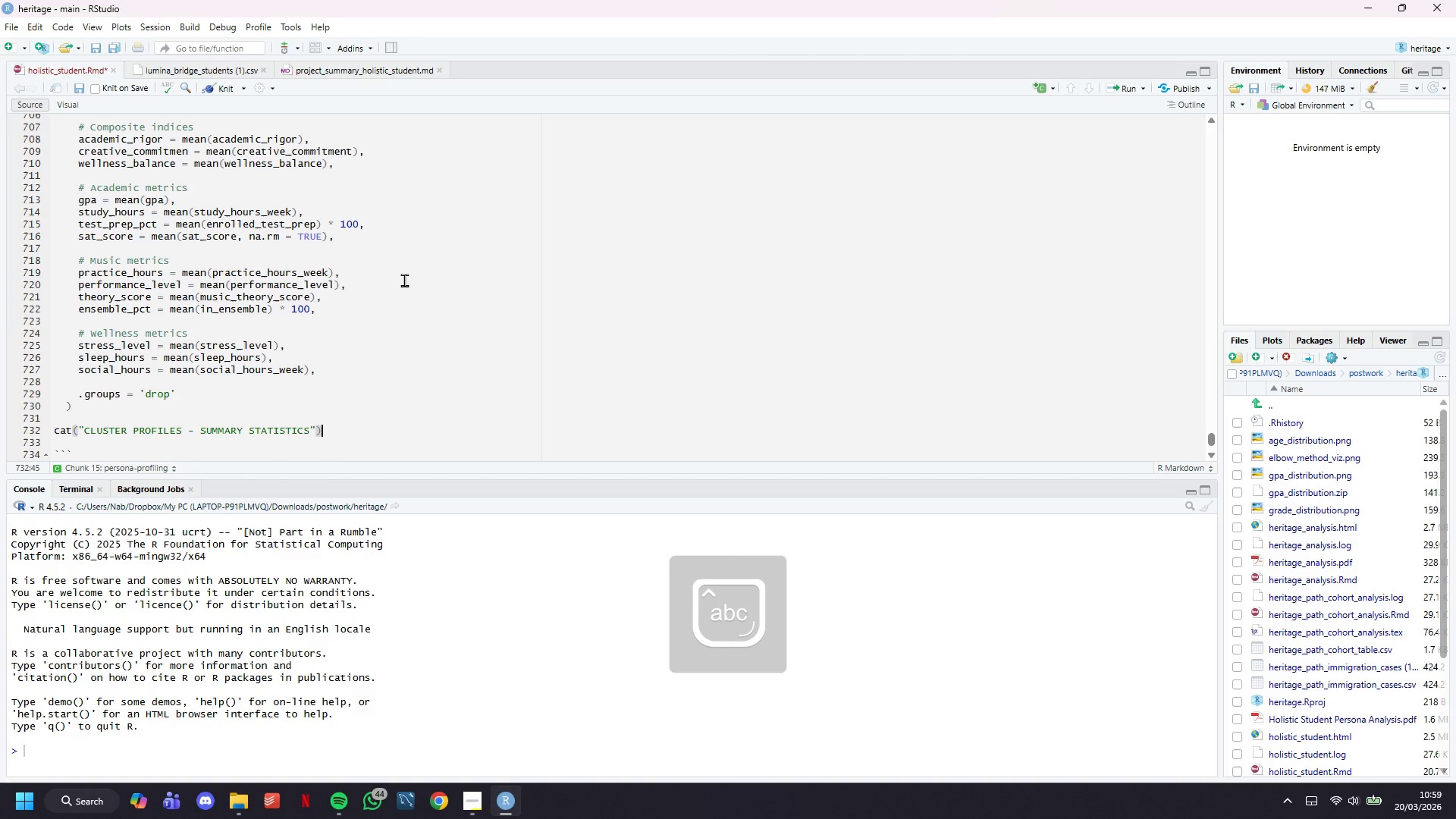 
 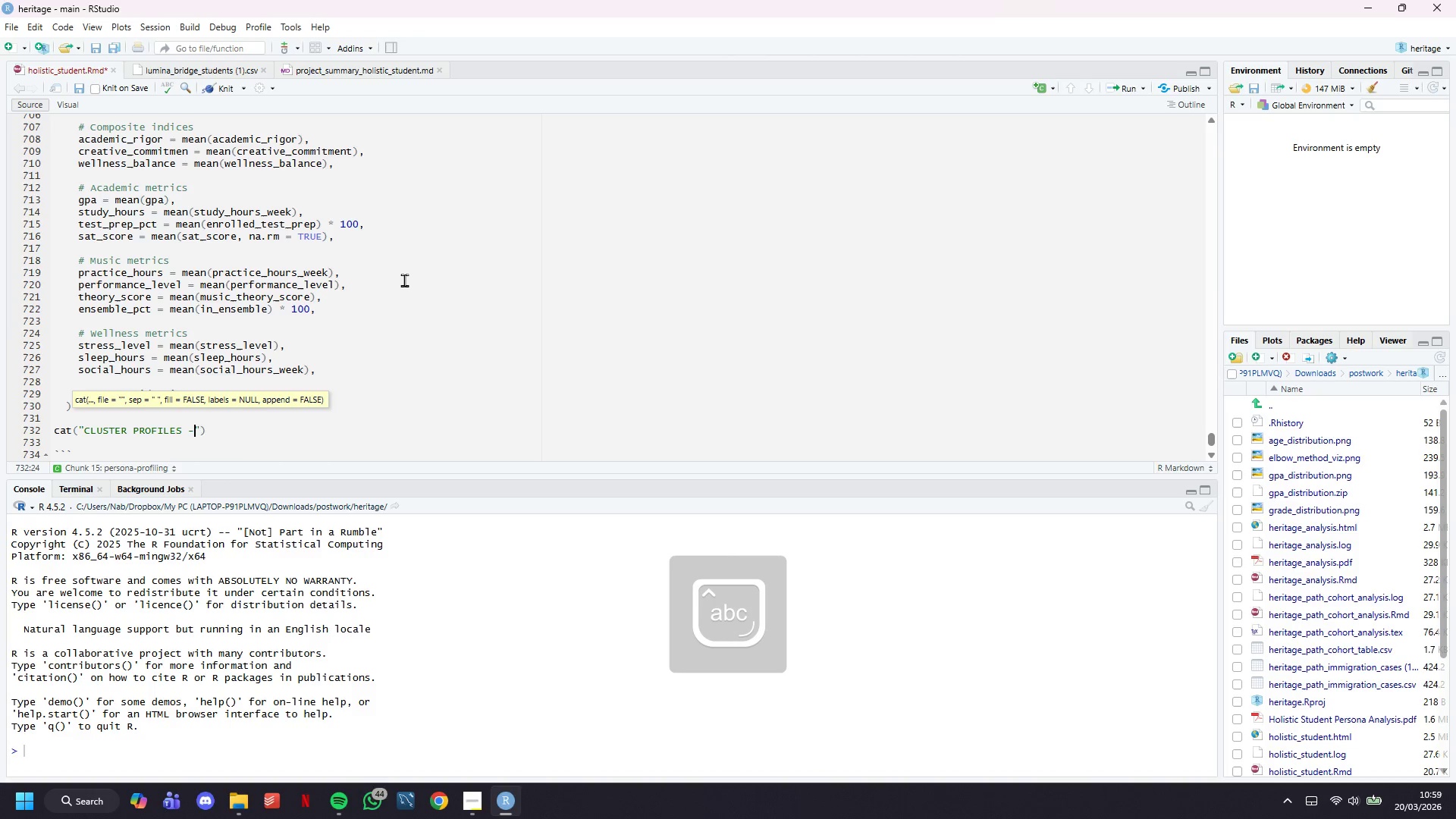 
key(ArrowRight)
 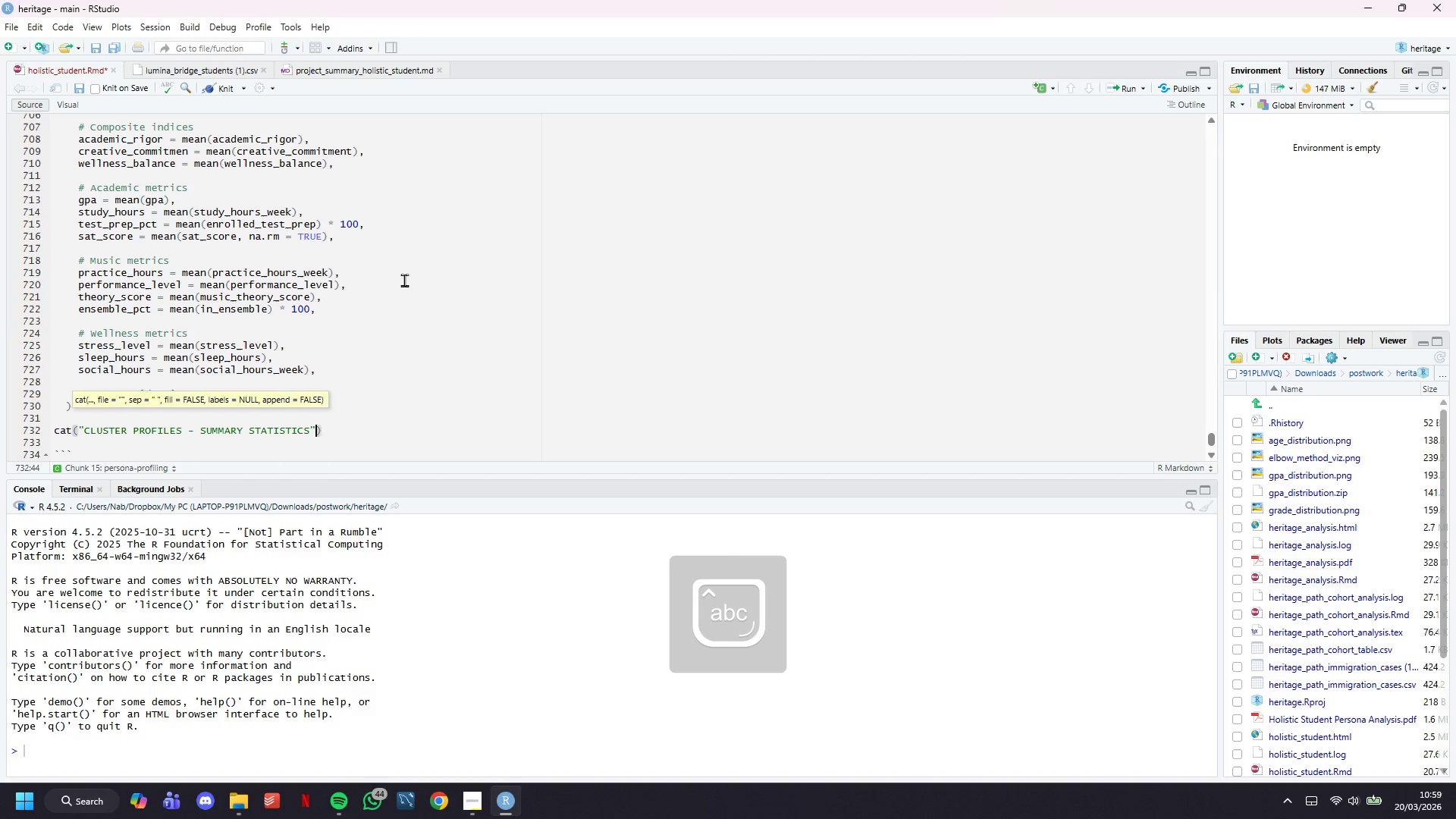 
key(ArrowRight)
 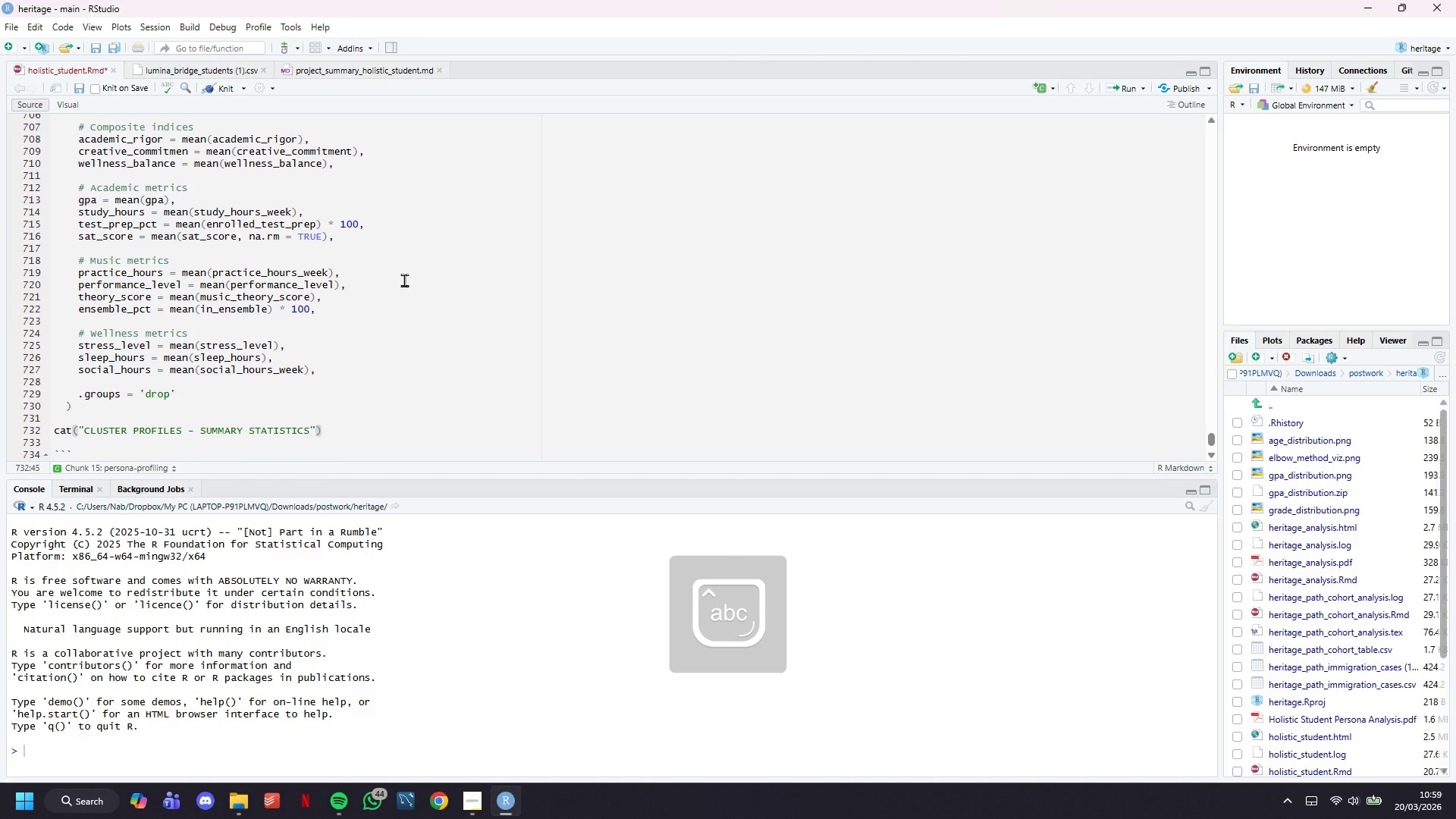 
key(Enter)
 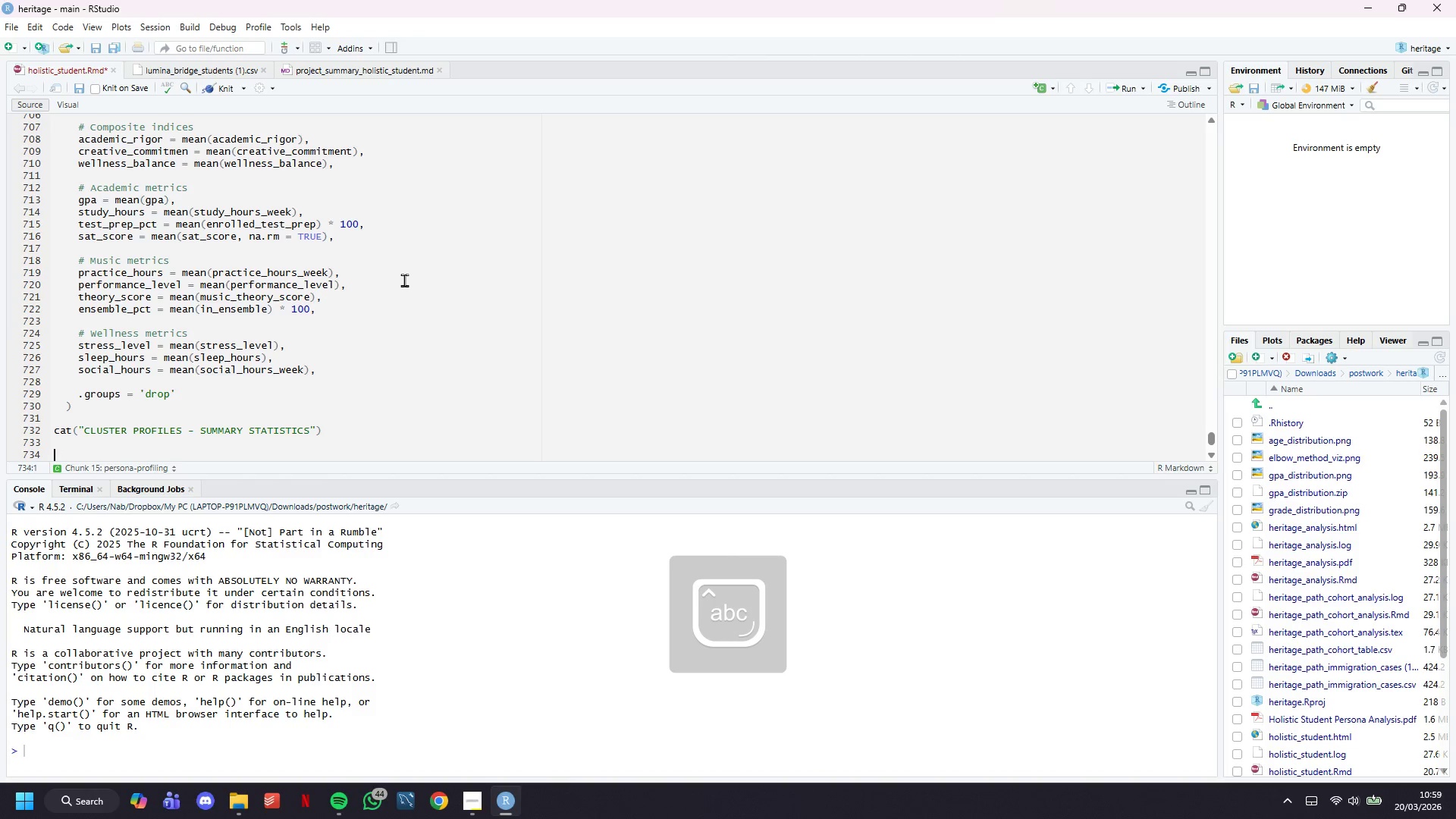 
key(Enter)
 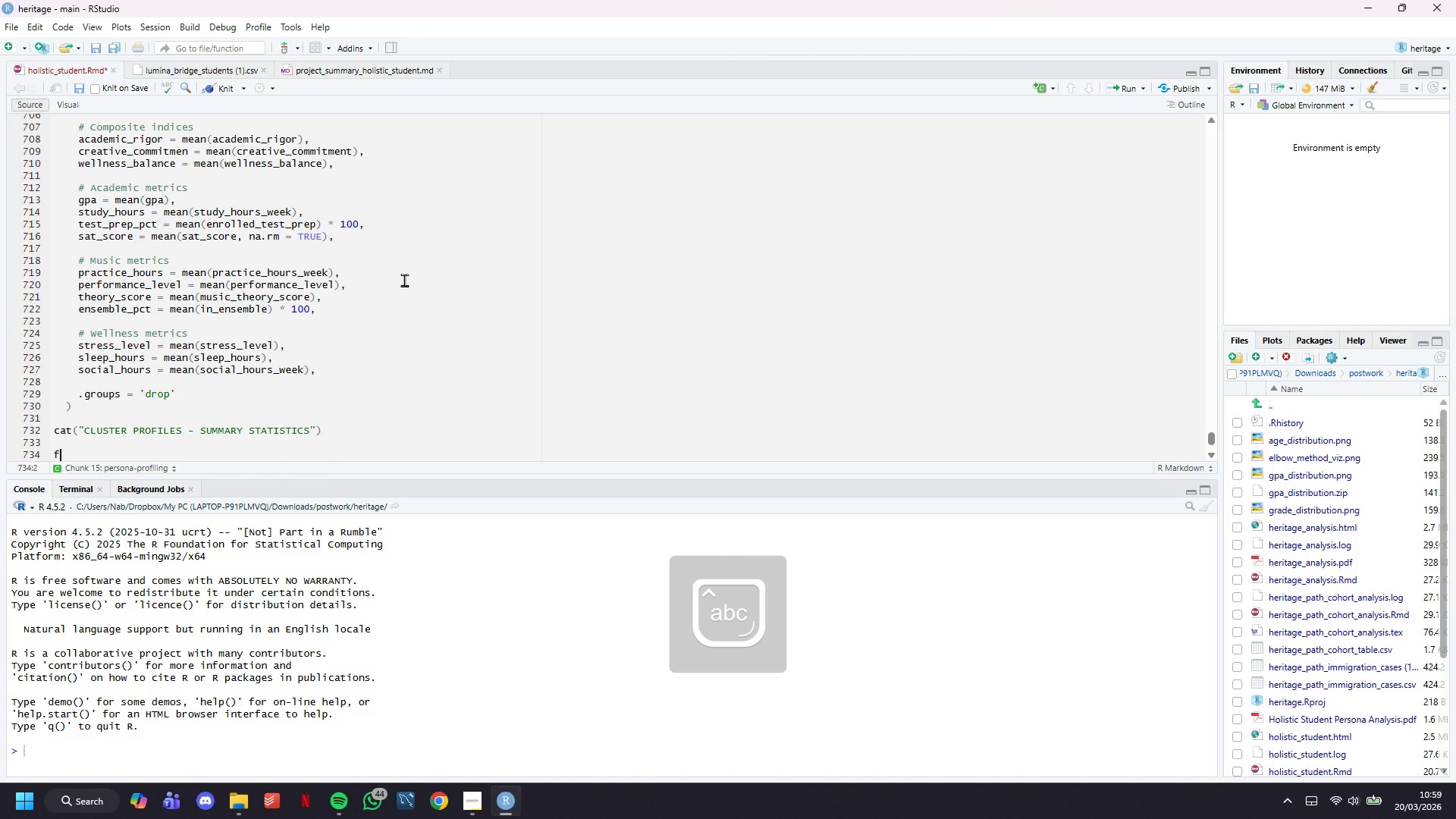 
type(for (i in 1:nrow(cluster_profiles)
 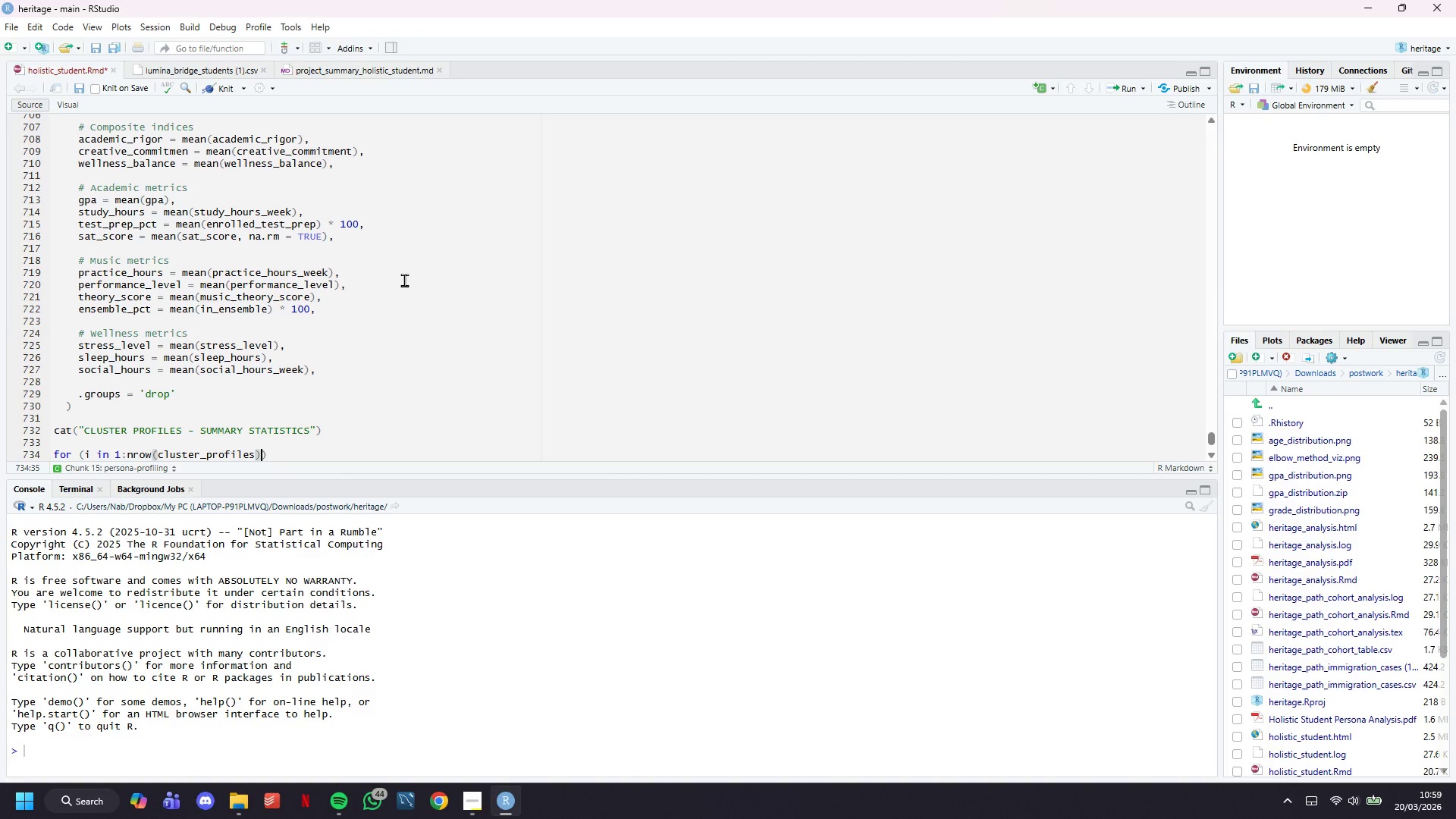 
 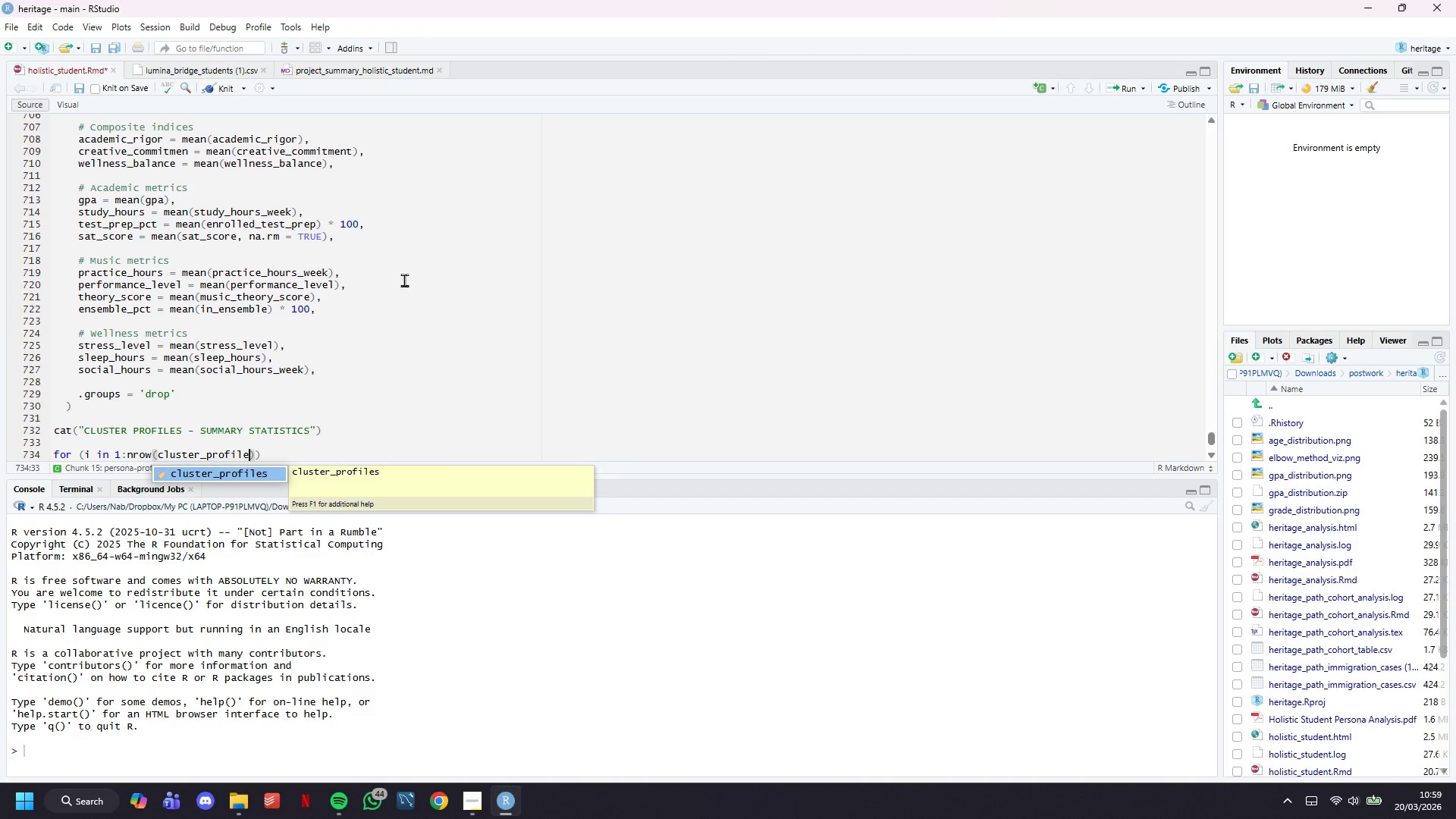 
key(ArrowRight)
 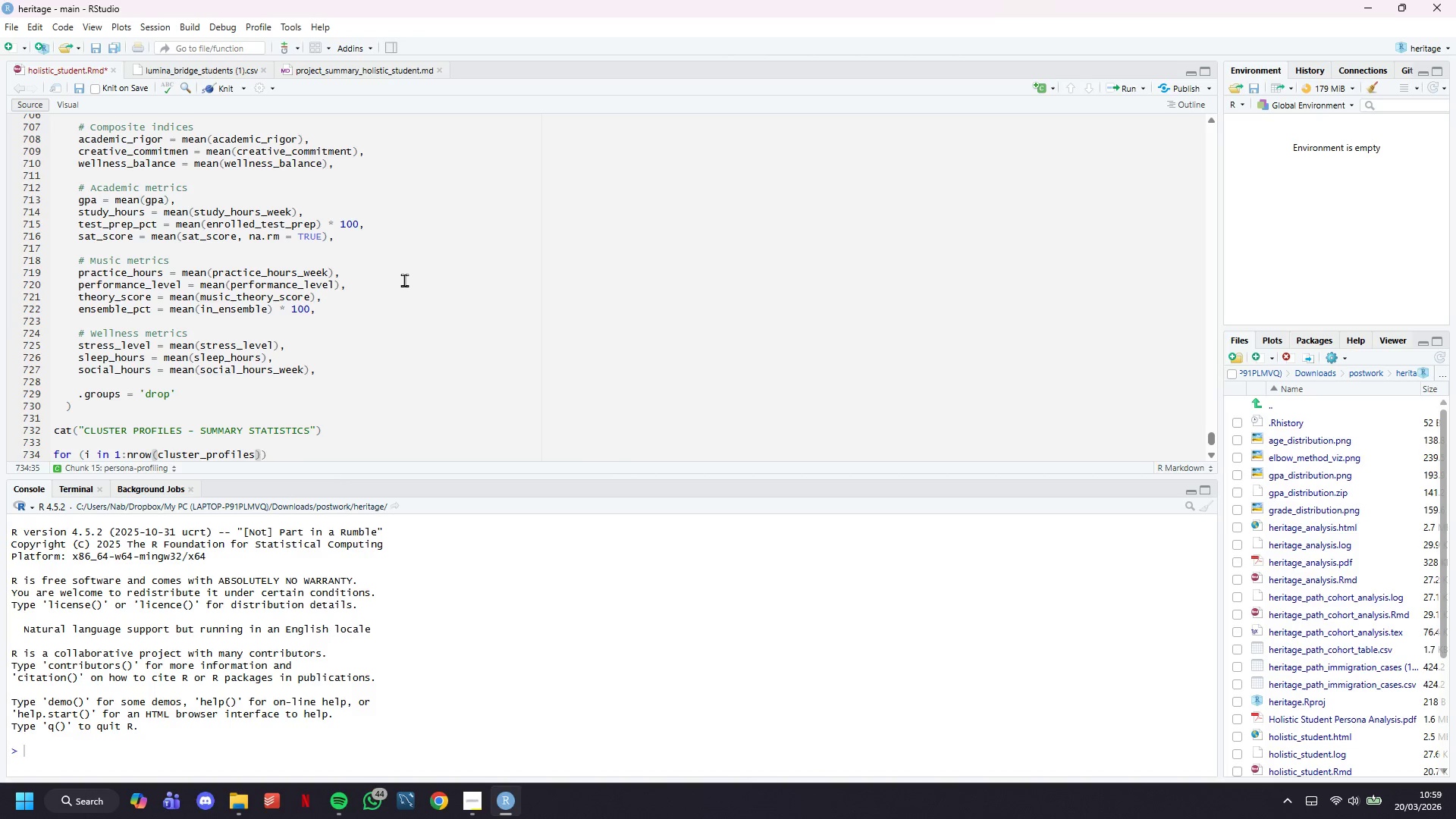 
key(ArrowRight)
 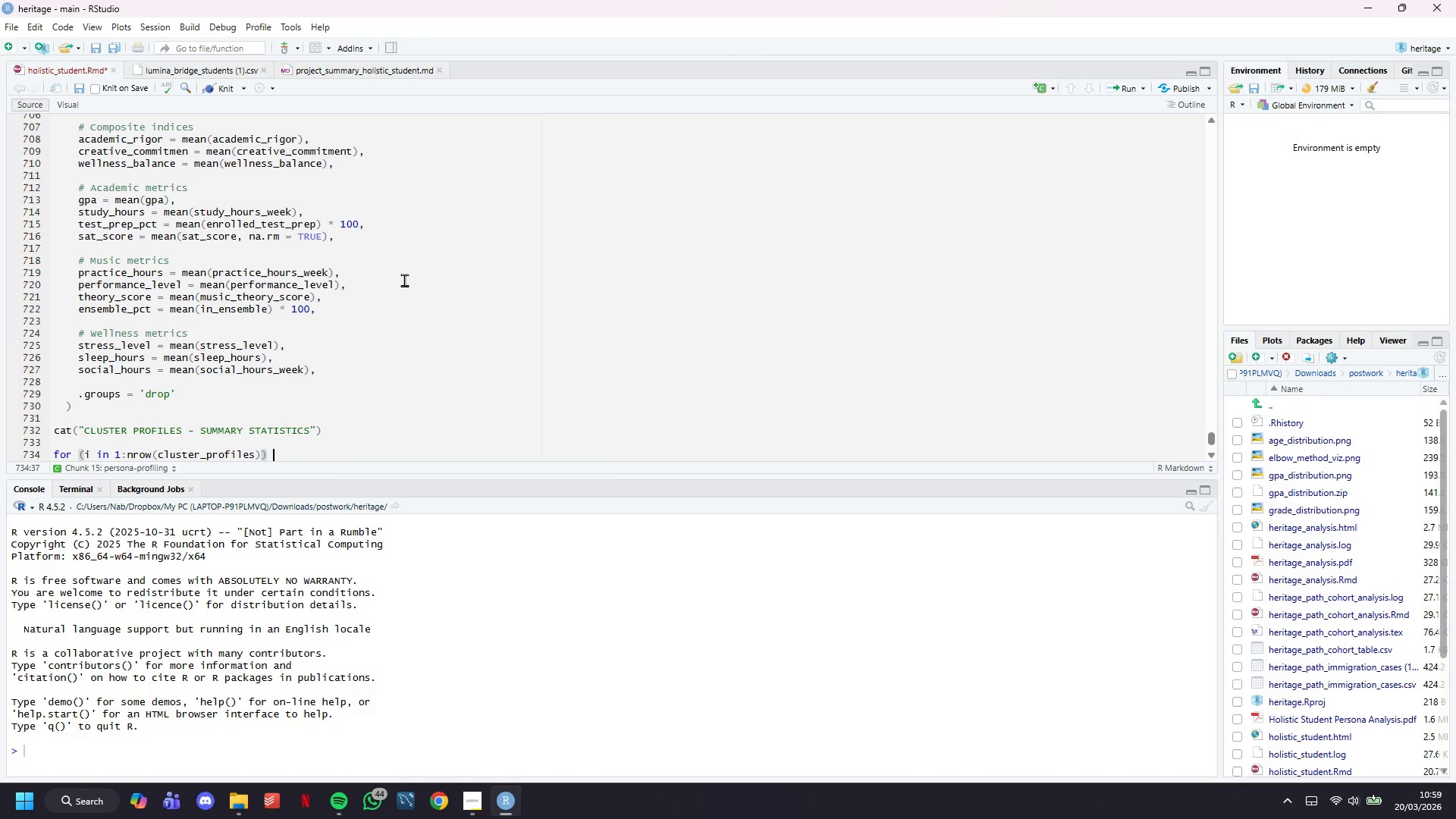 
key(Space)
 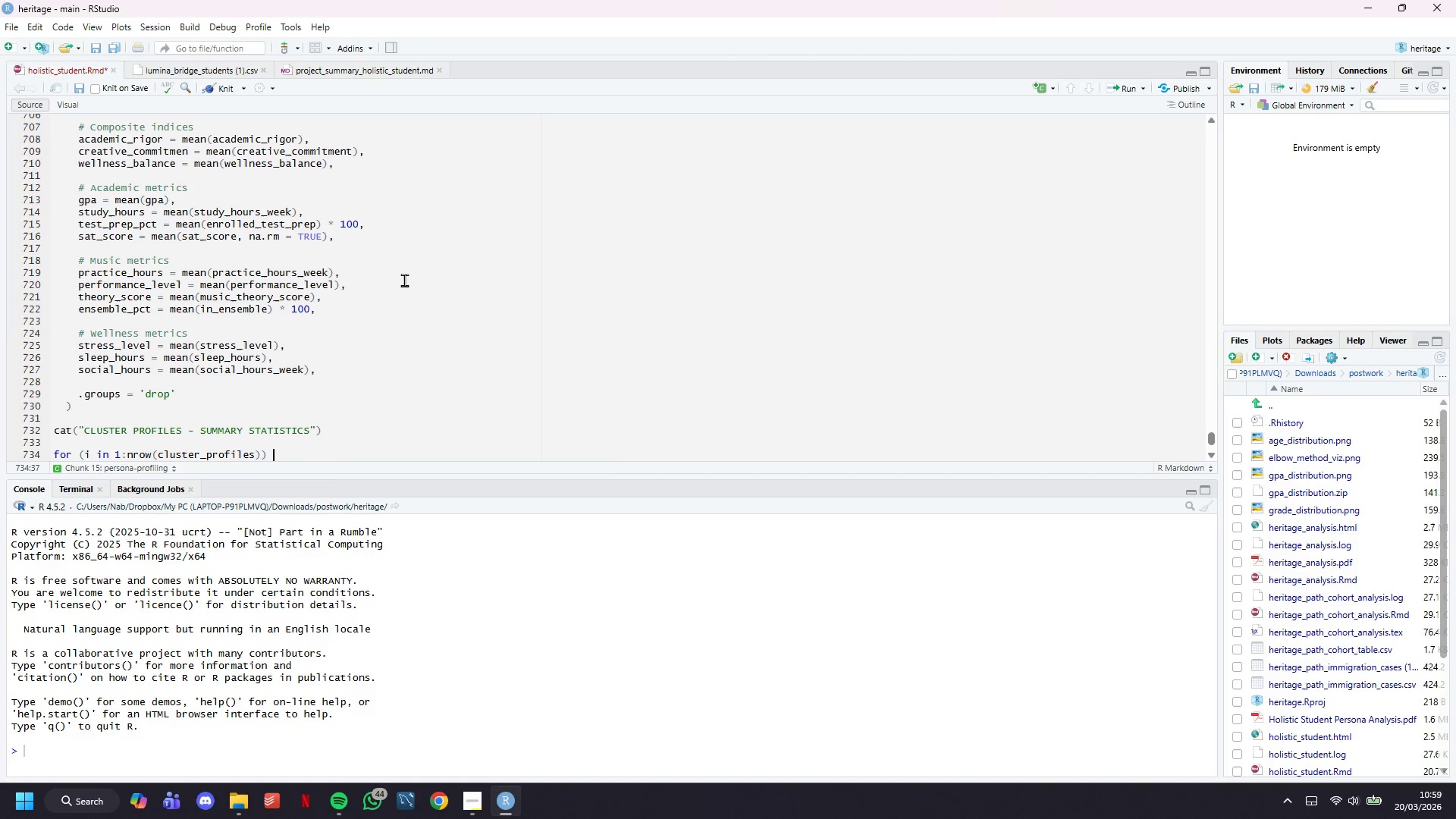 
key(Shift+BracketLeft)
 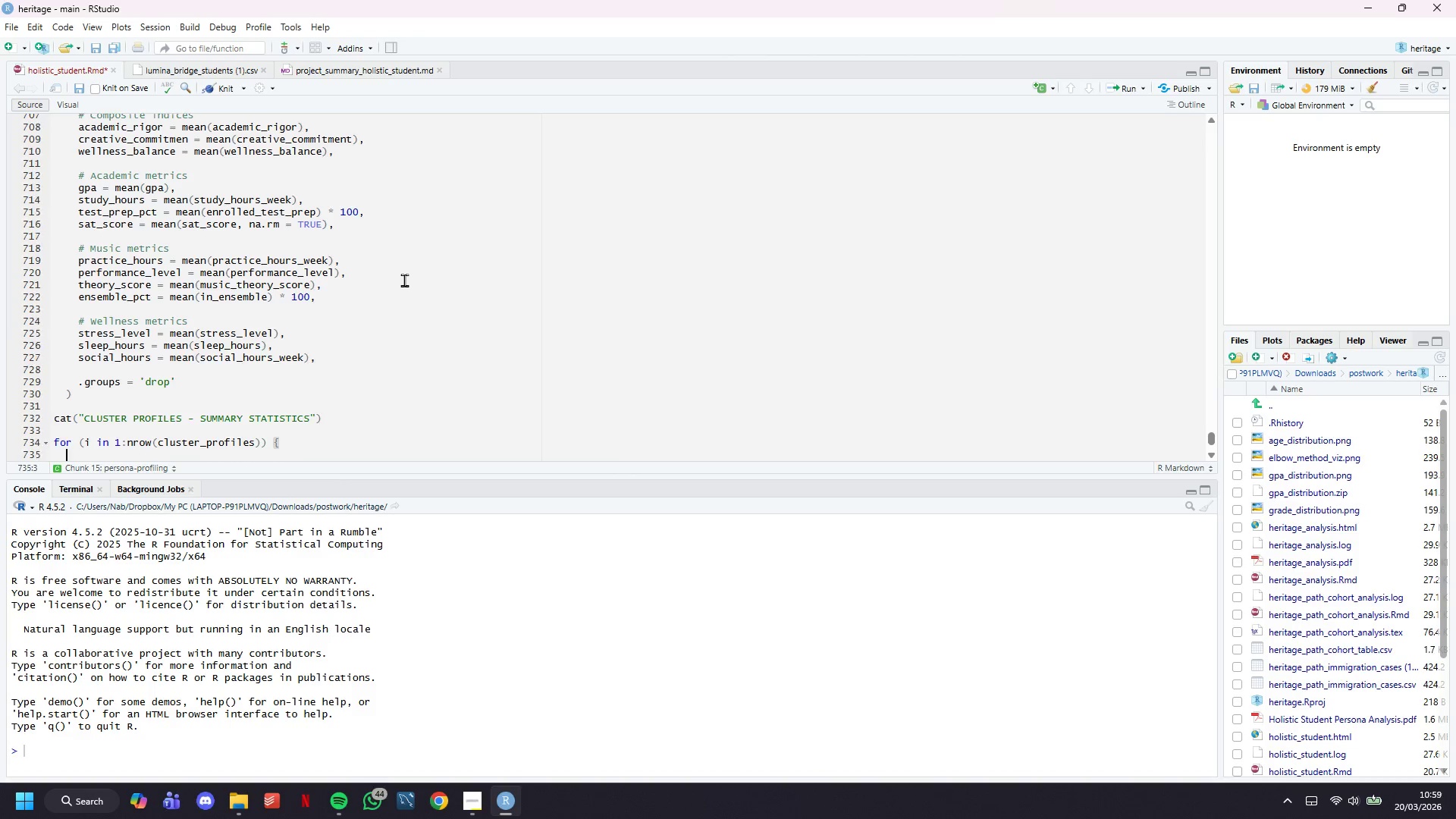 
key(Enter)
 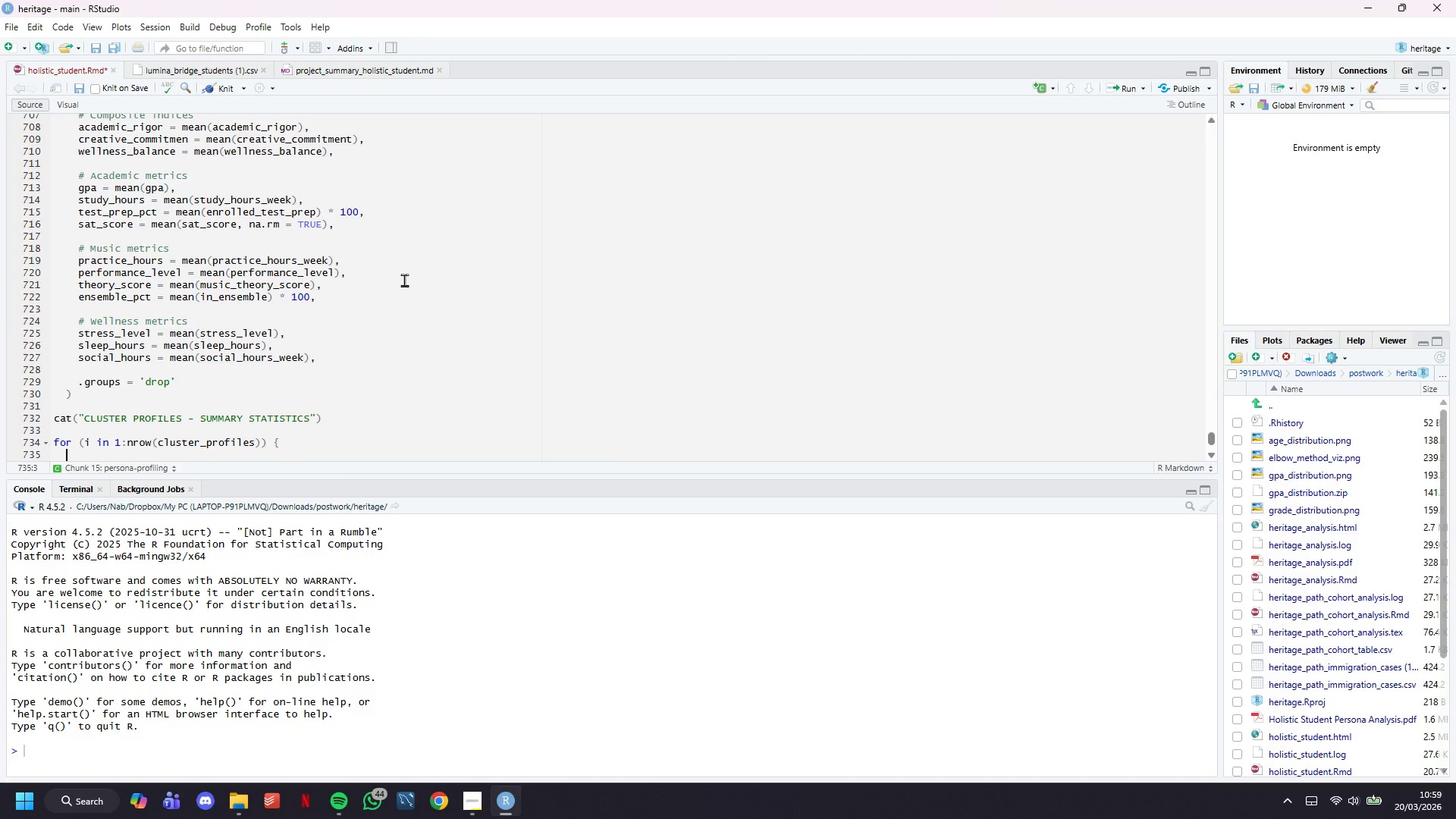 
type(cat(sprintf("%s)
 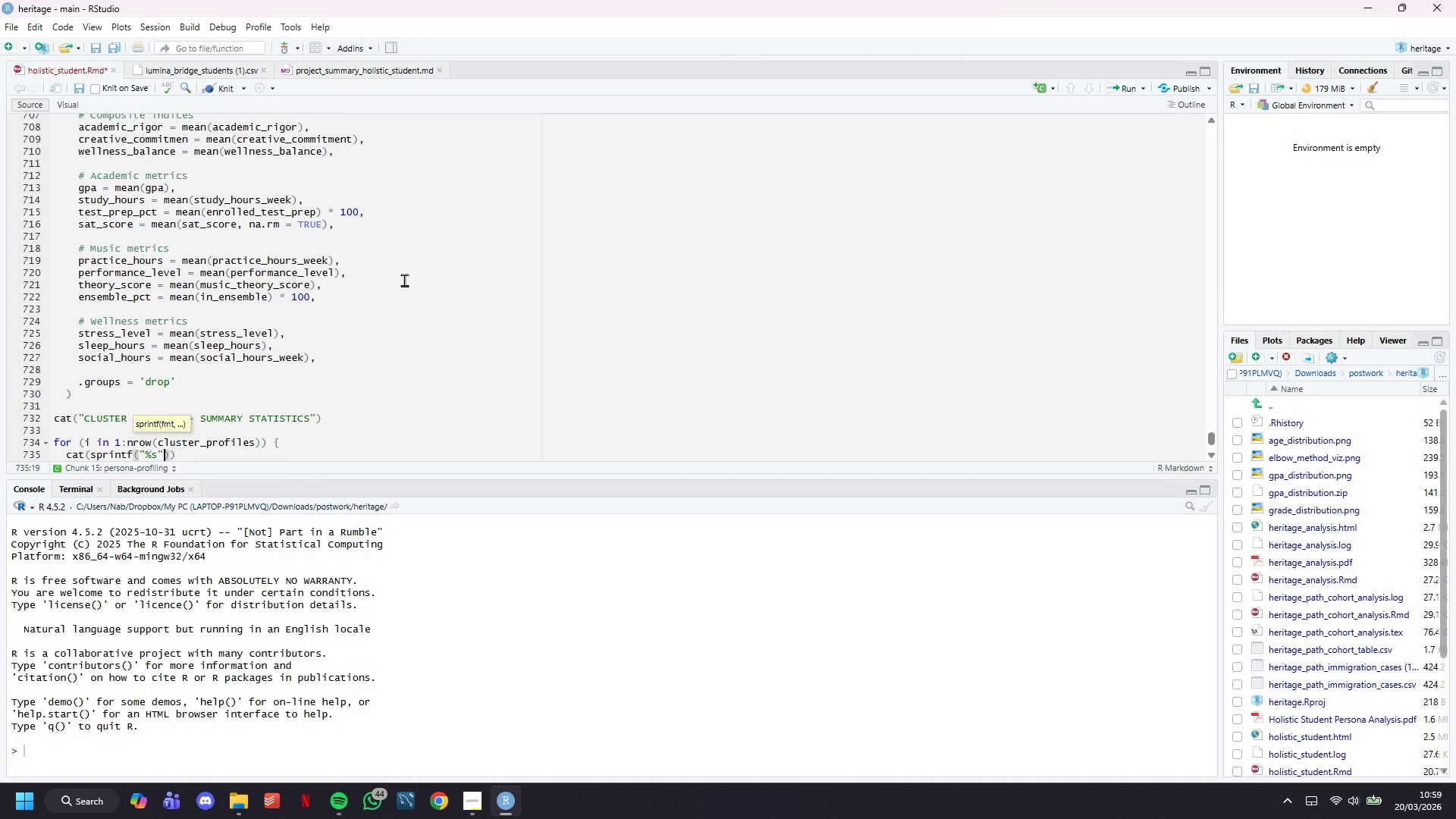 
 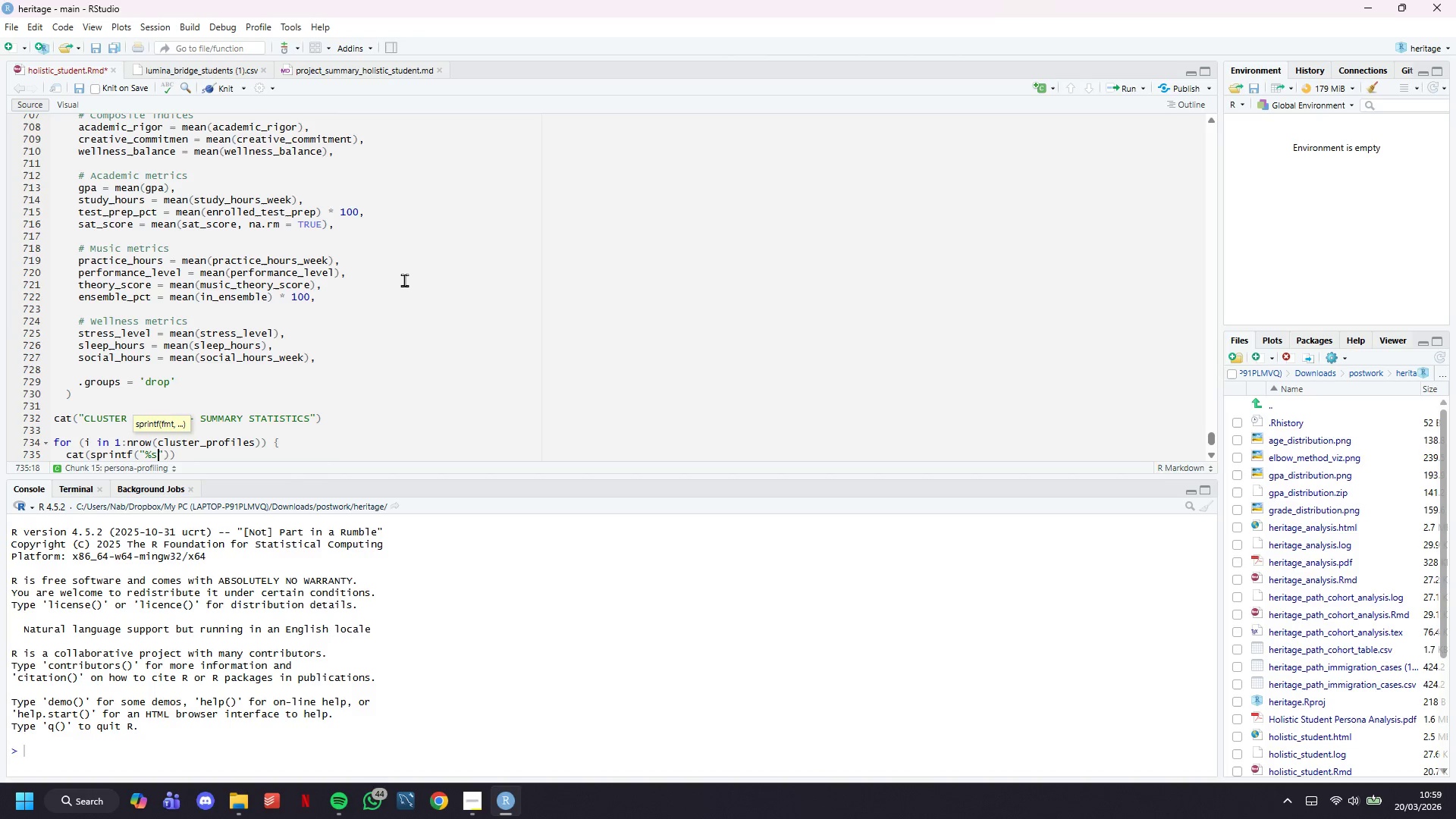 
key(ArrowRight)
 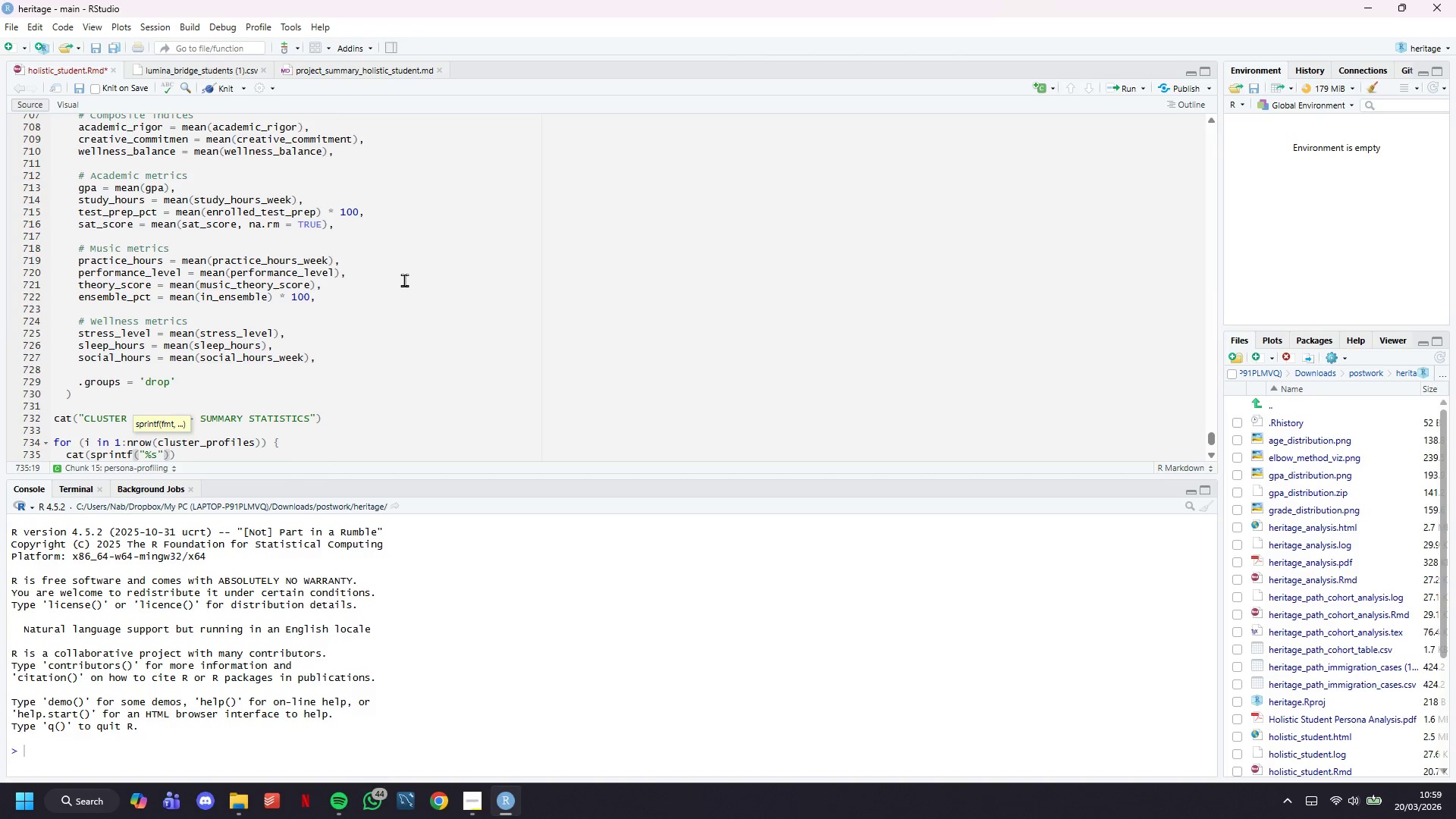 
type(, strr)
key(Tab)
type("=)
 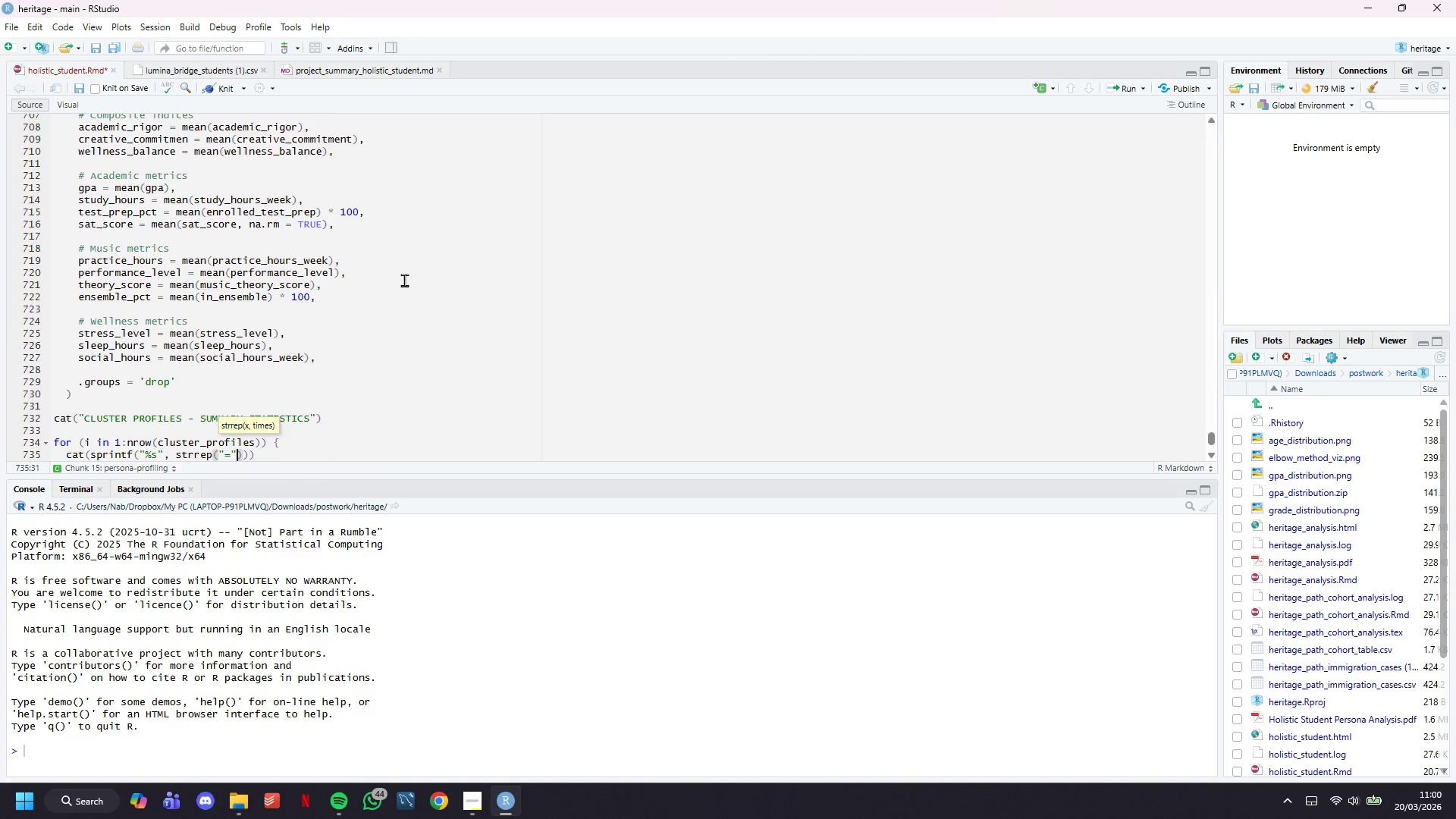 
 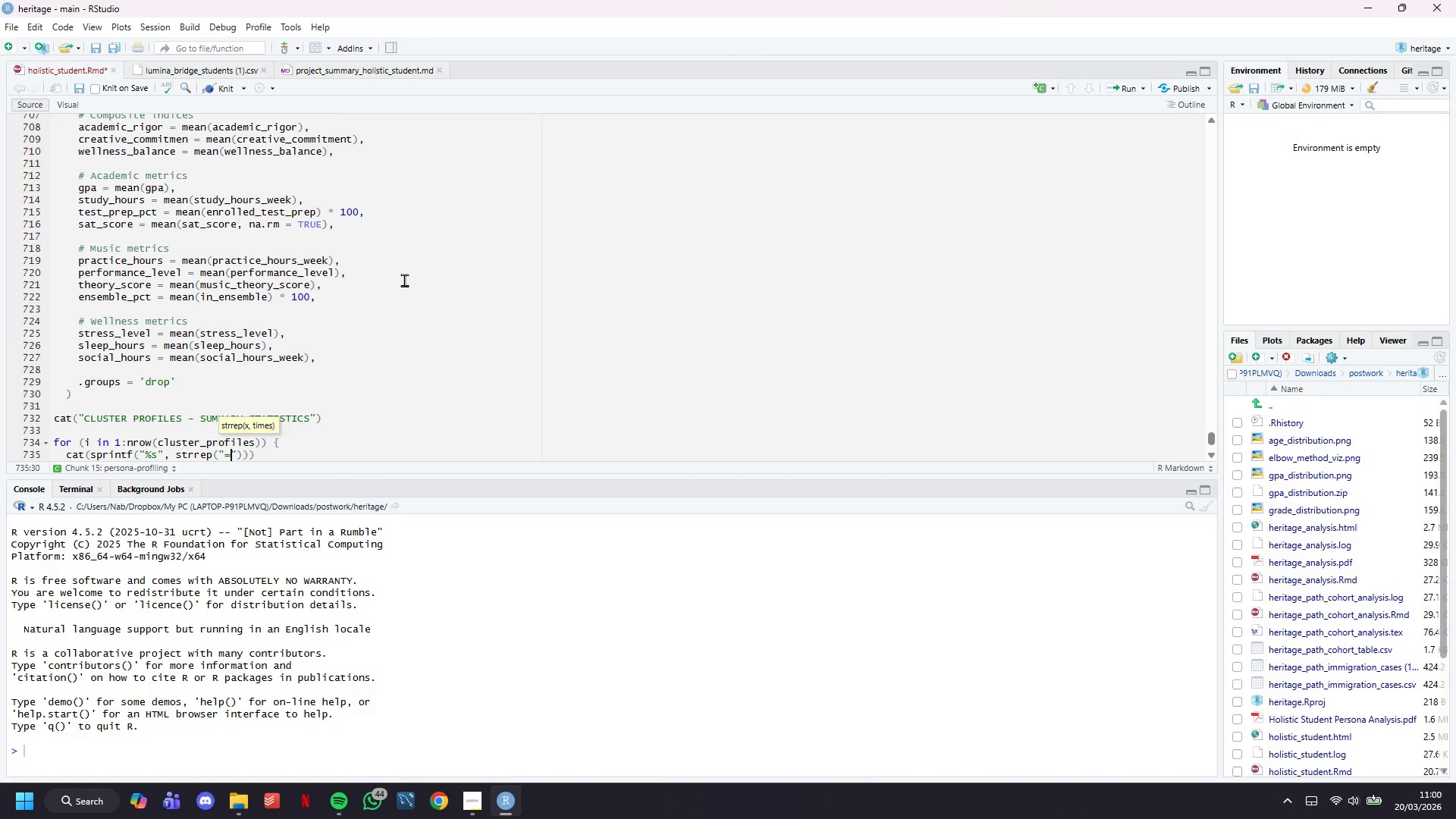 
key(ArrowRight)
 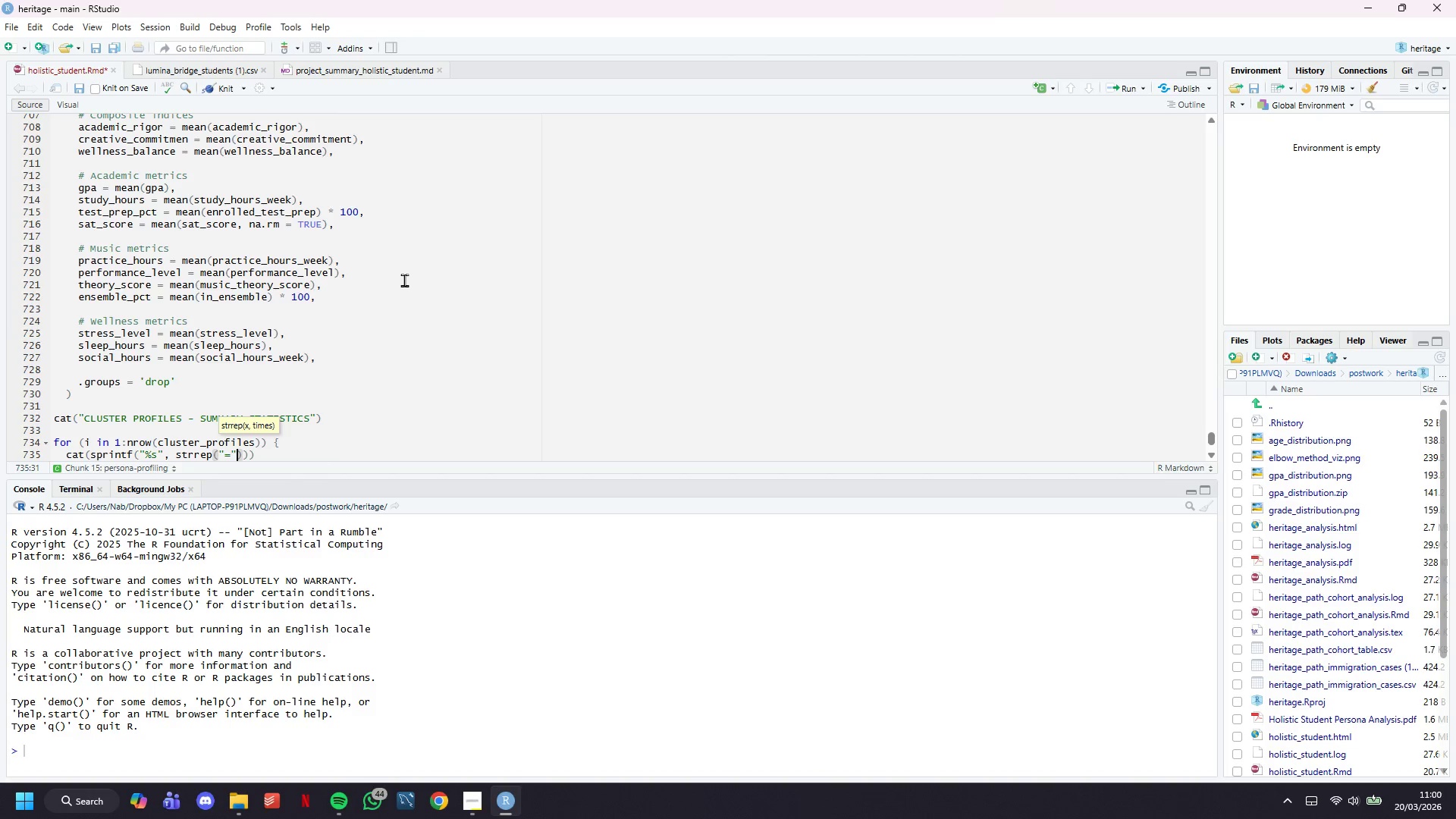 
type(, 60)
 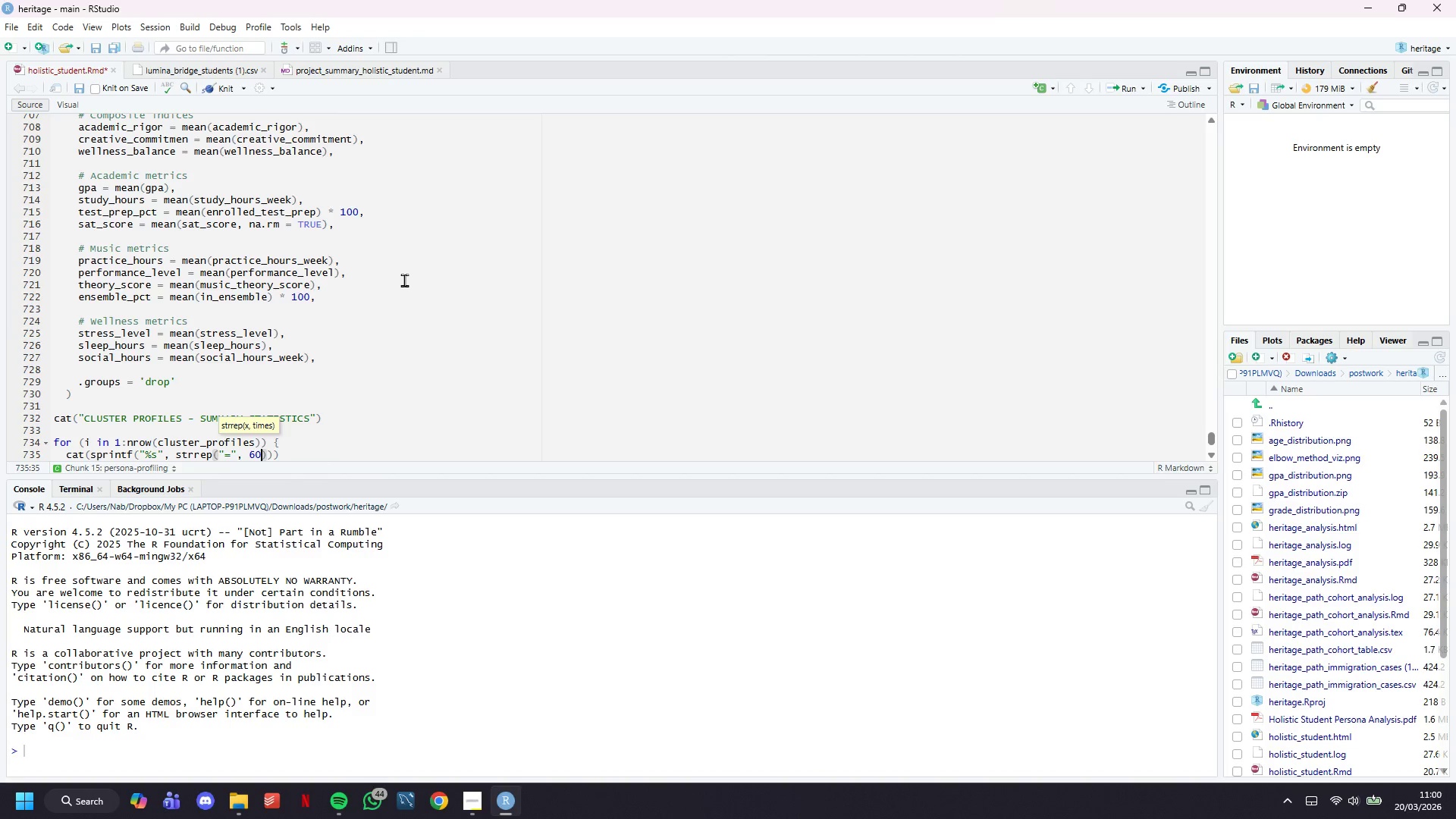 
key(ArrowRight)
 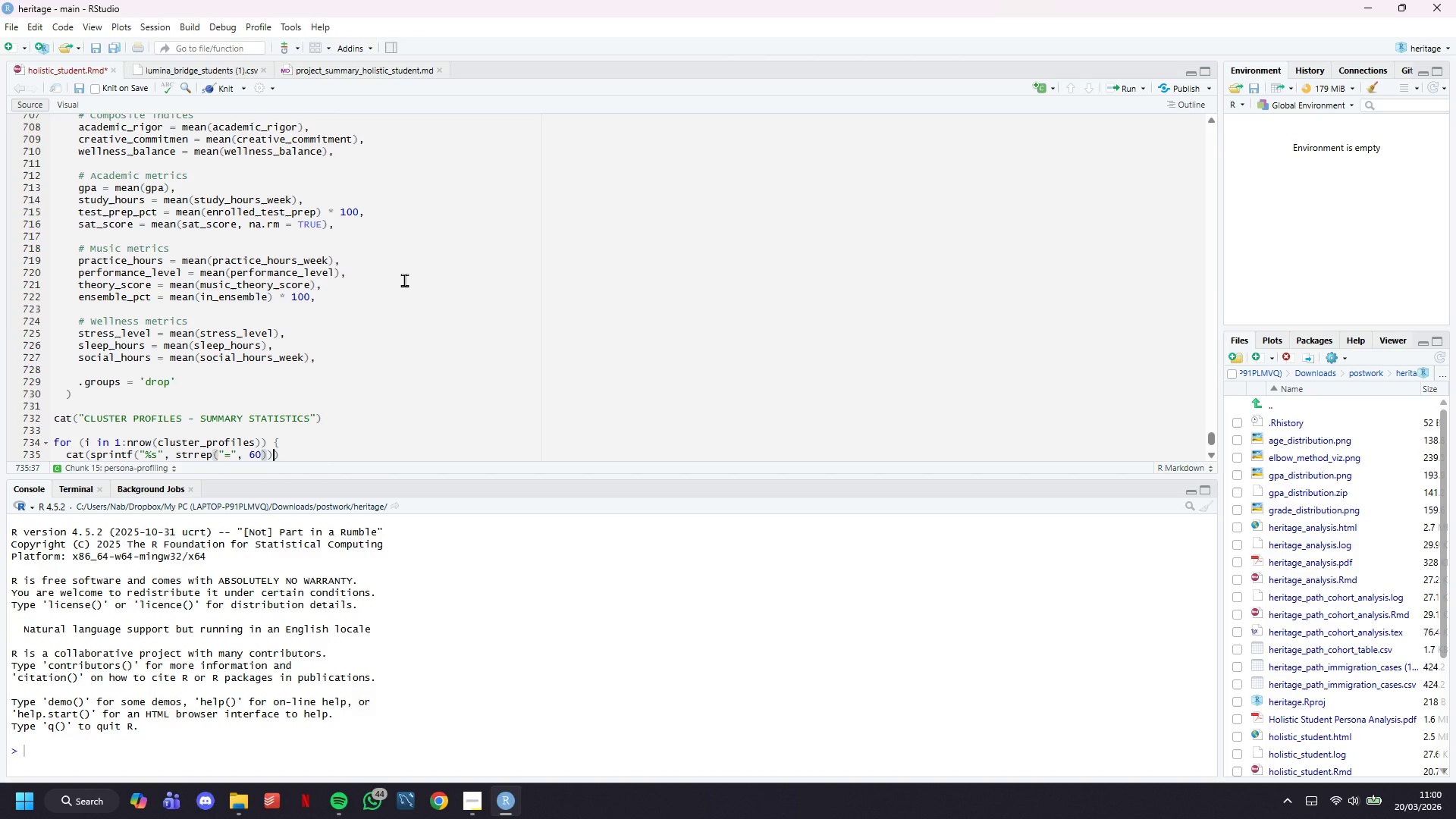 
key(ArrowRight)
 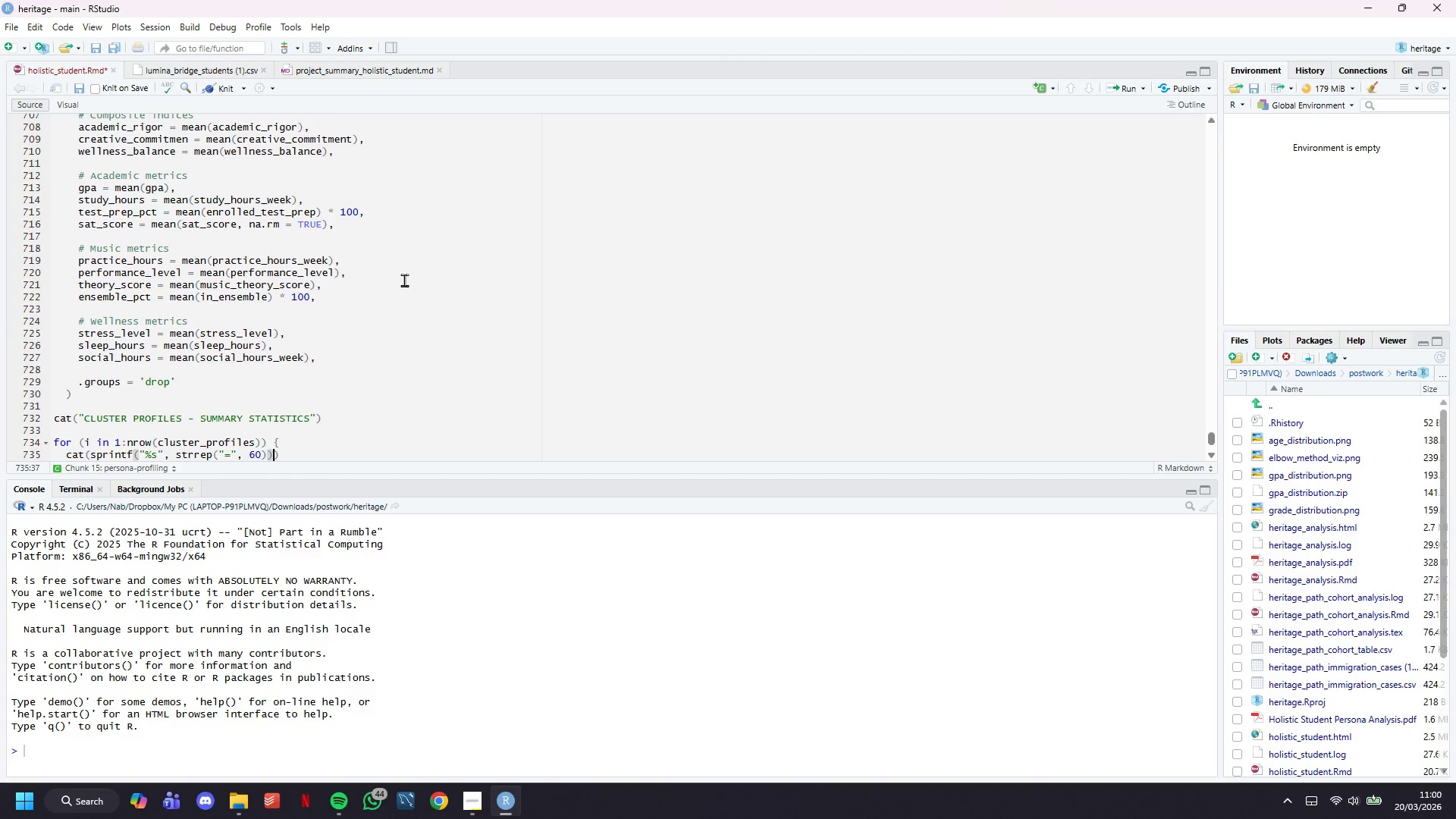 
key(ArrowRight)
 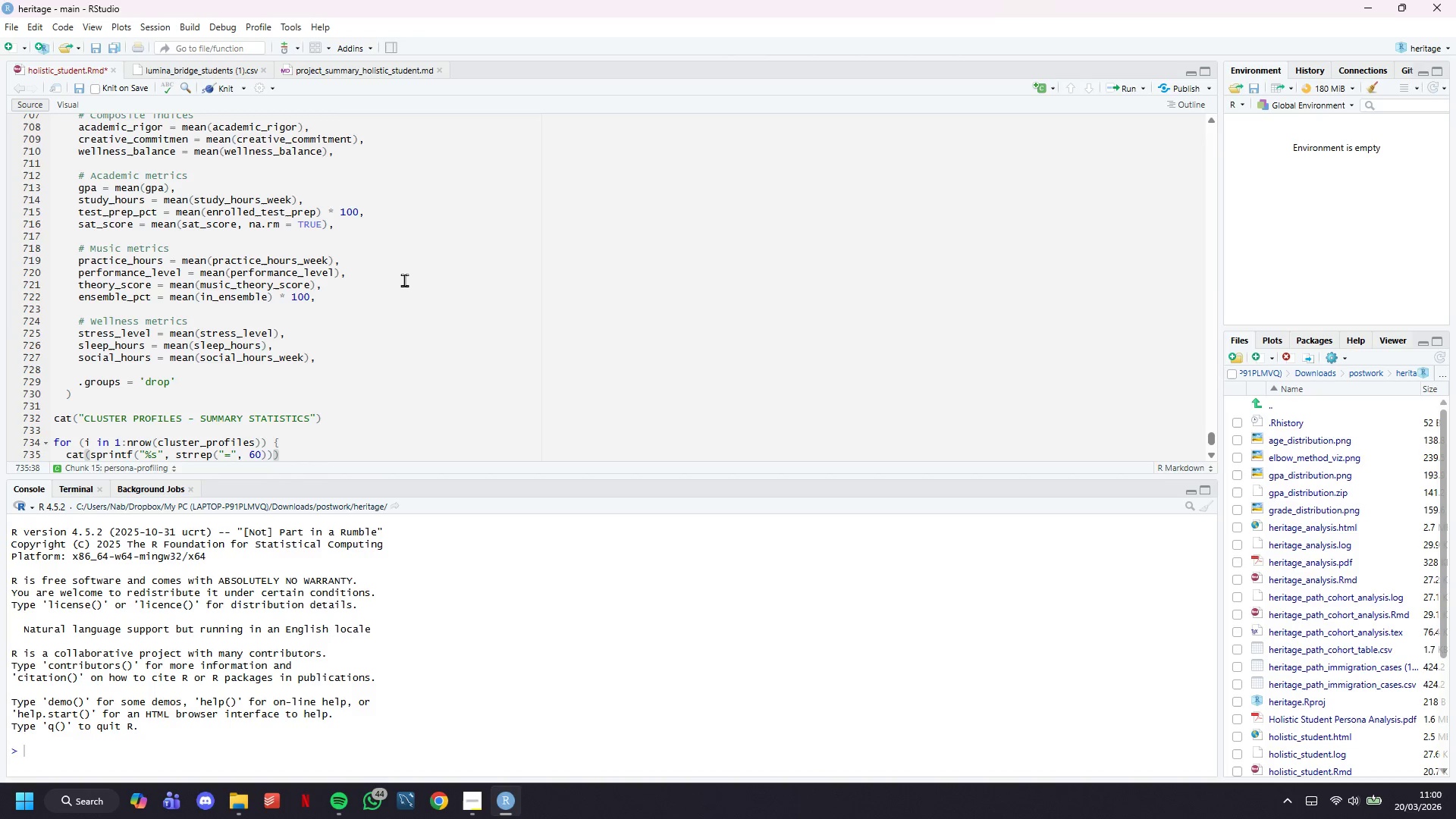 
key(Enter)
 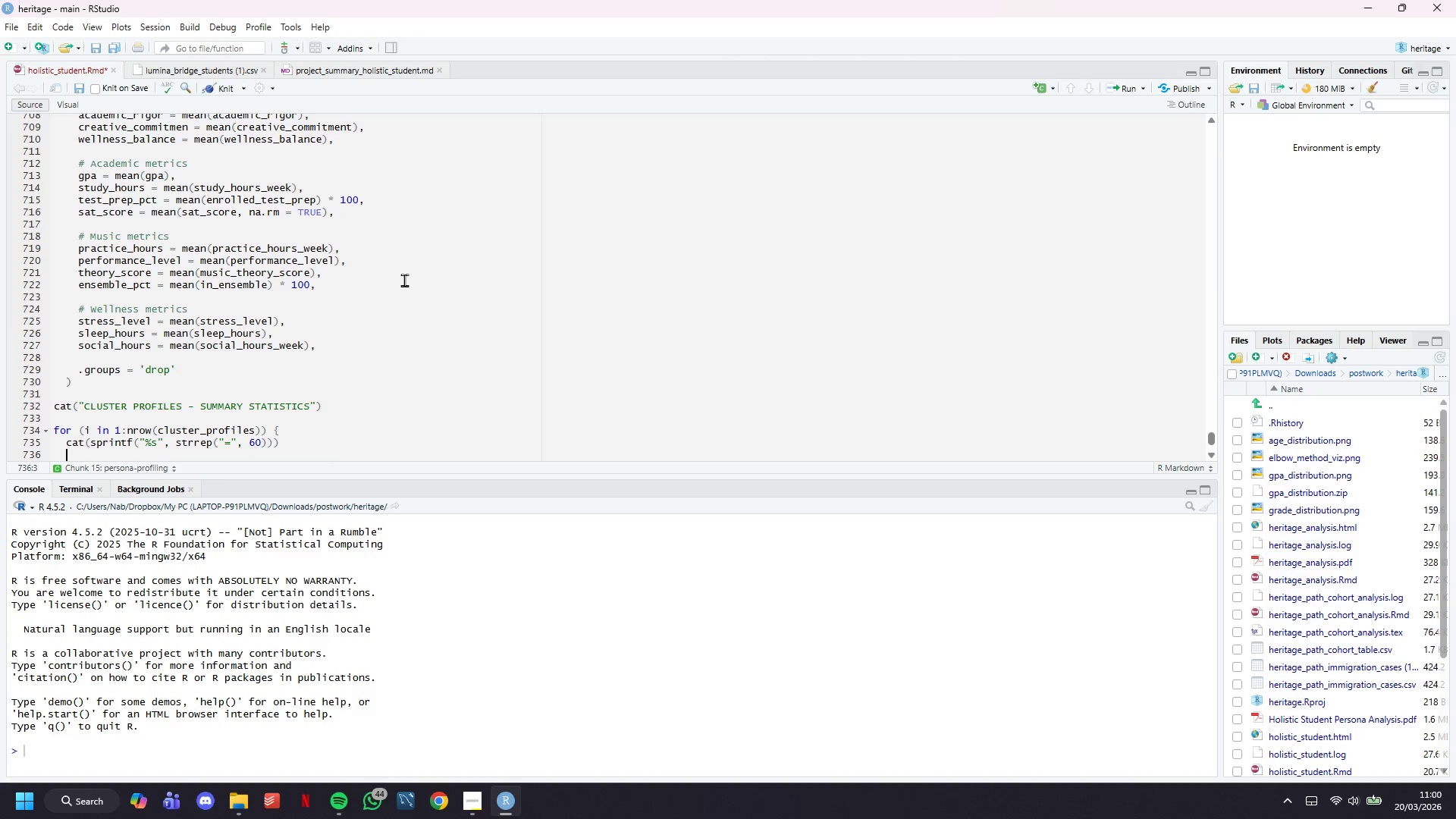 
scroll: coordinate [404, 280], scroll_direction: down, amount: 5.0
 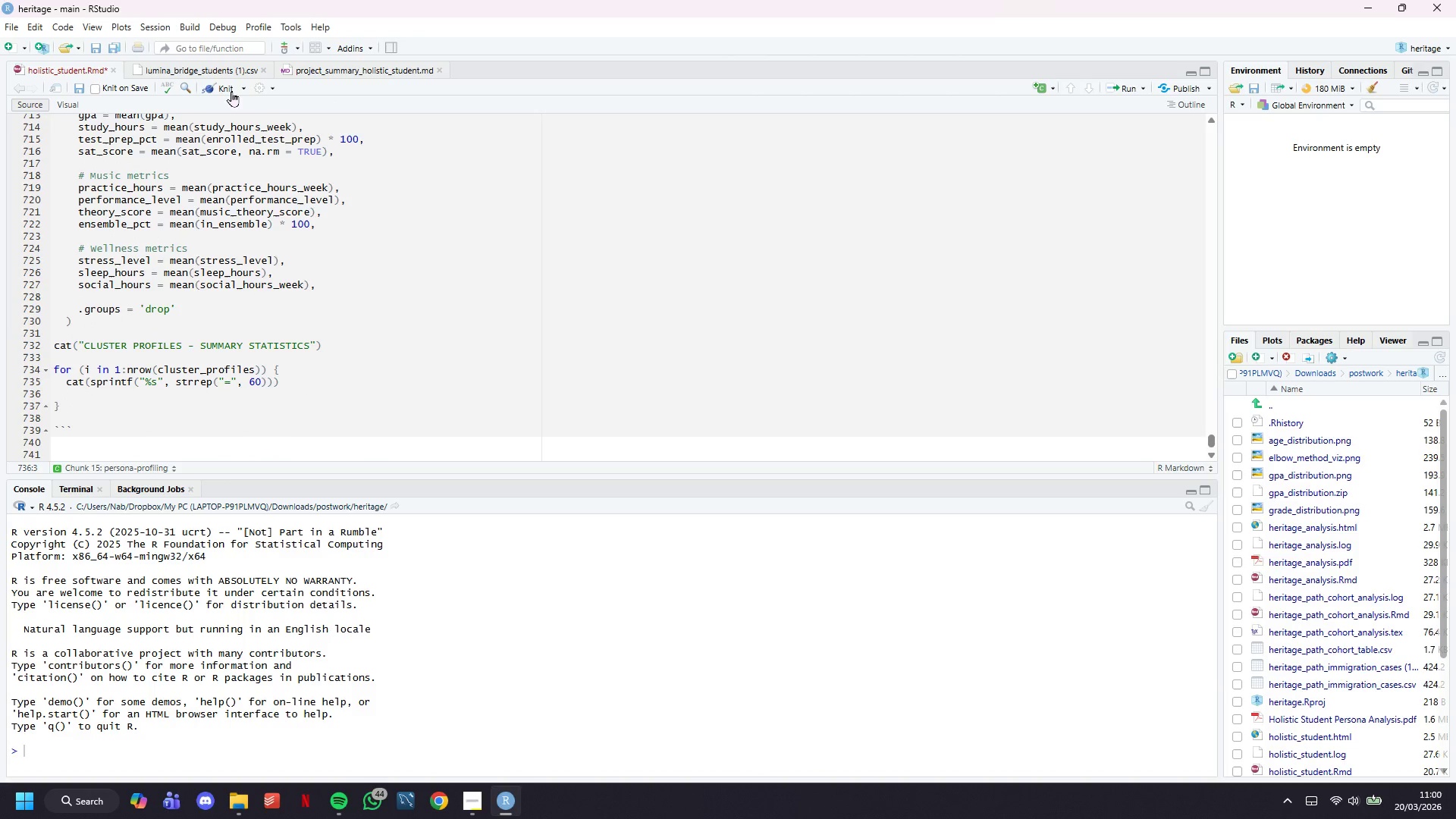 
left_click([229, 79])
 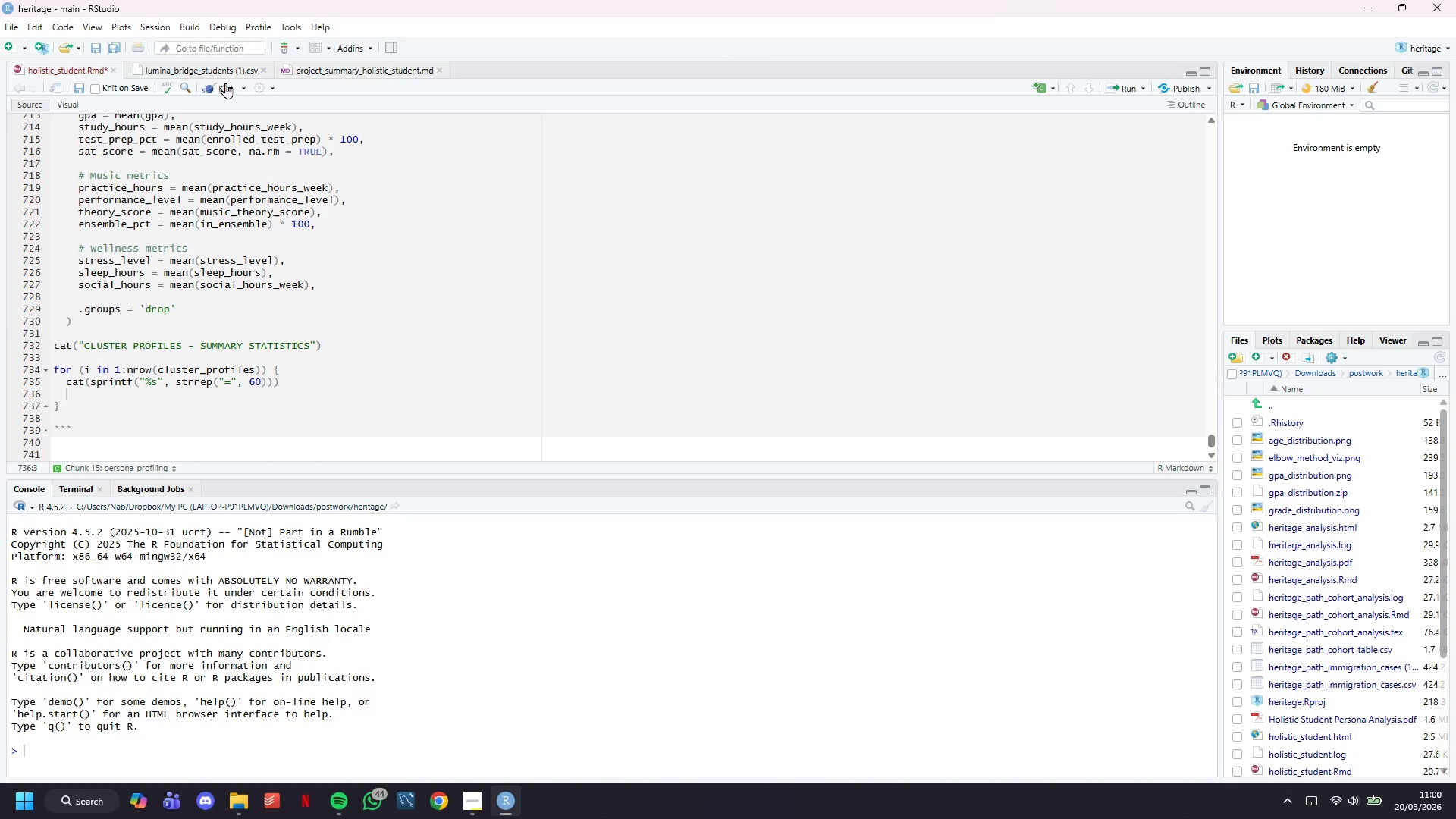 
left_click([225, 83])
 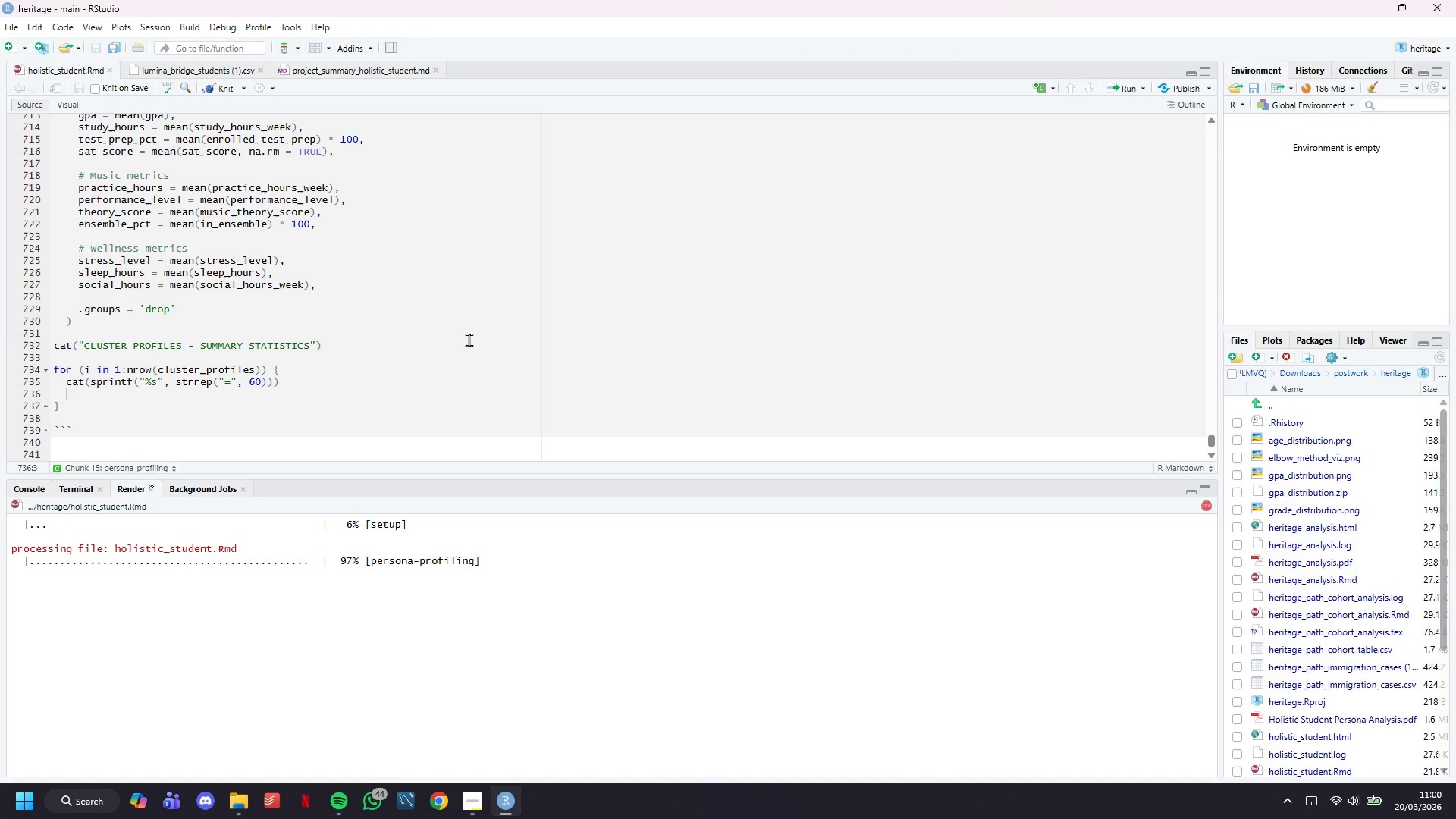 
wait(35.8)
 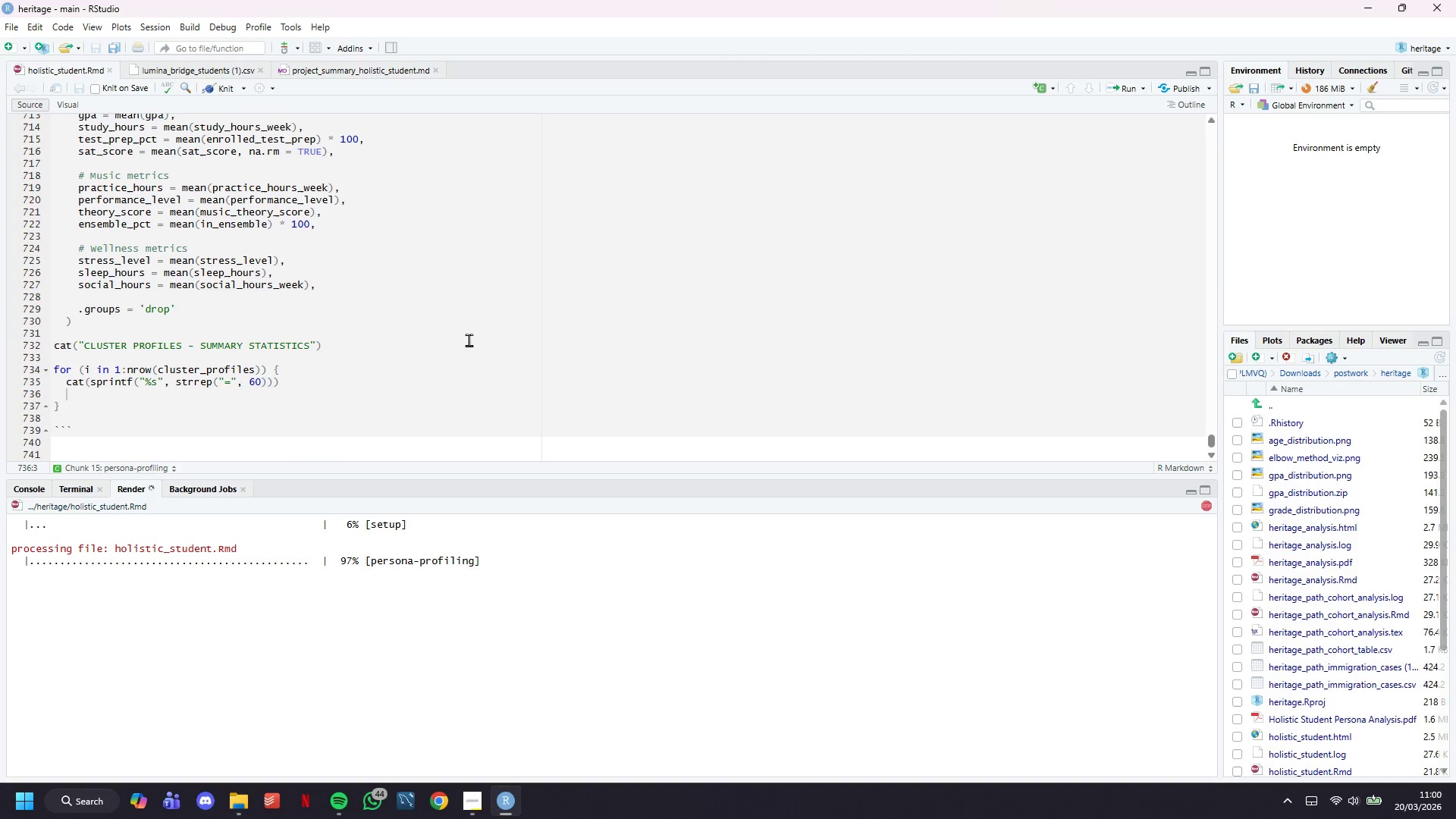 
scroll: coordinate [384, 334], scroll_direction: down, amount: 29.0
 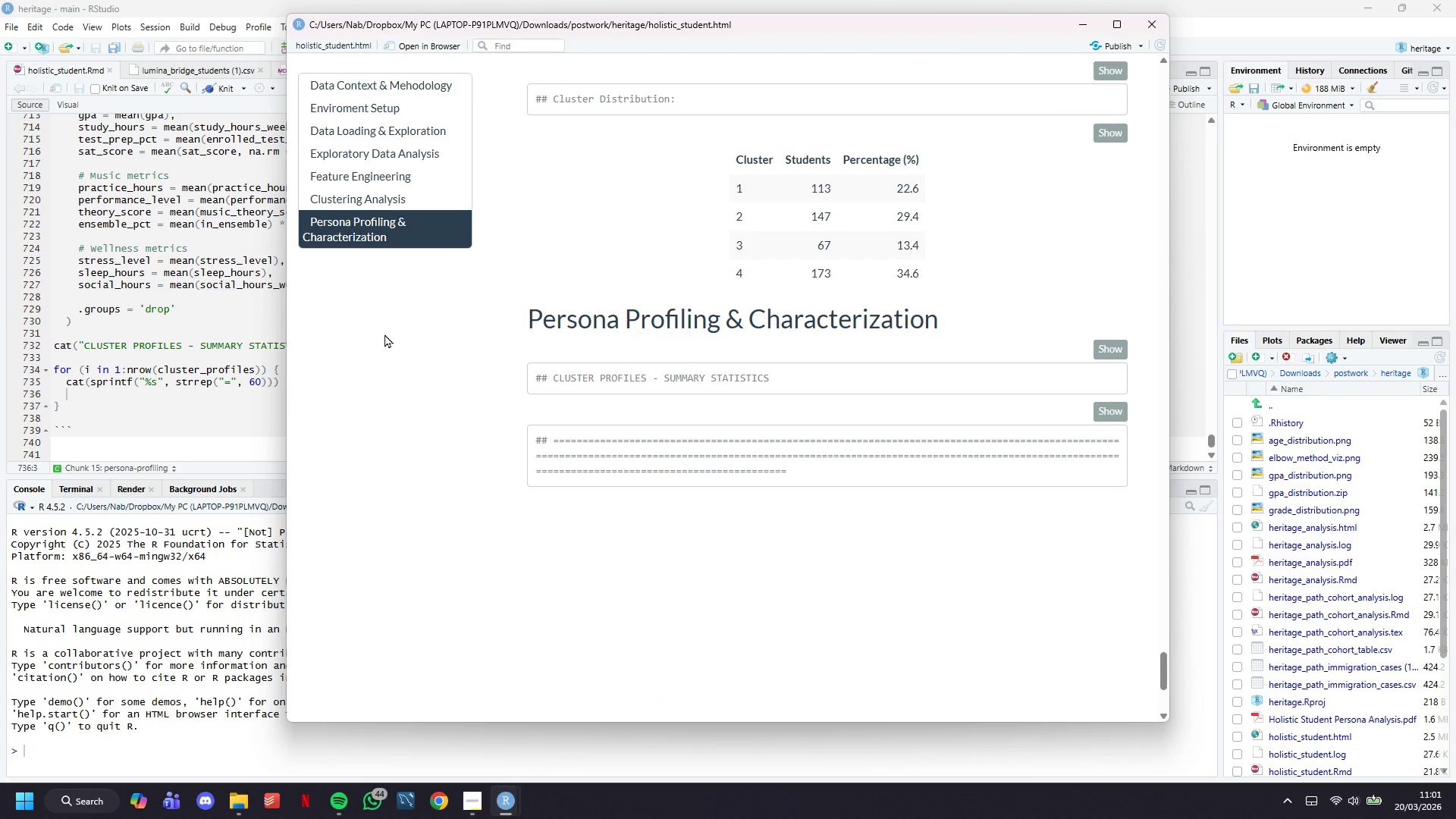 
wait(11.75)
 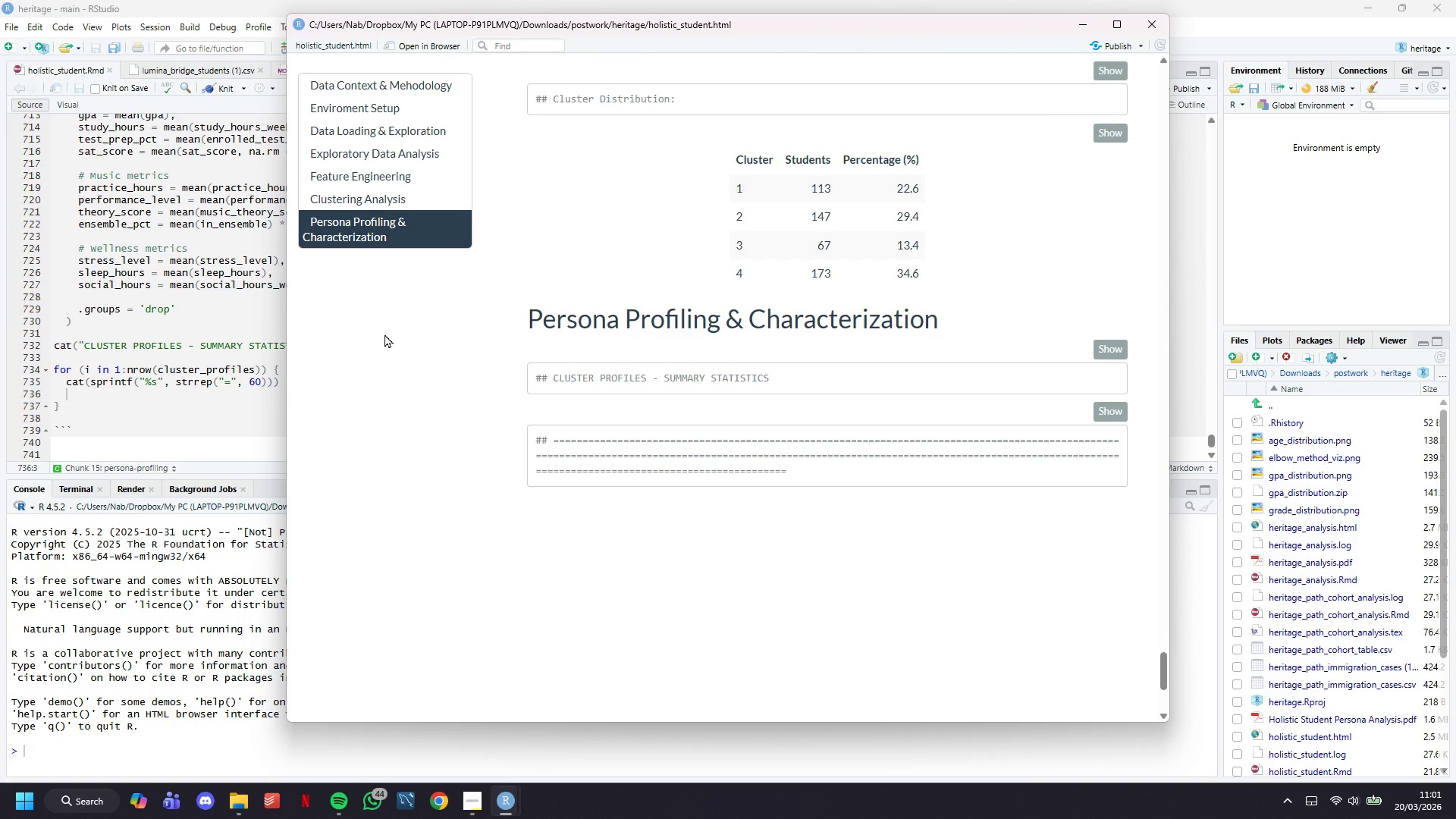 
left_click([214, 403])
 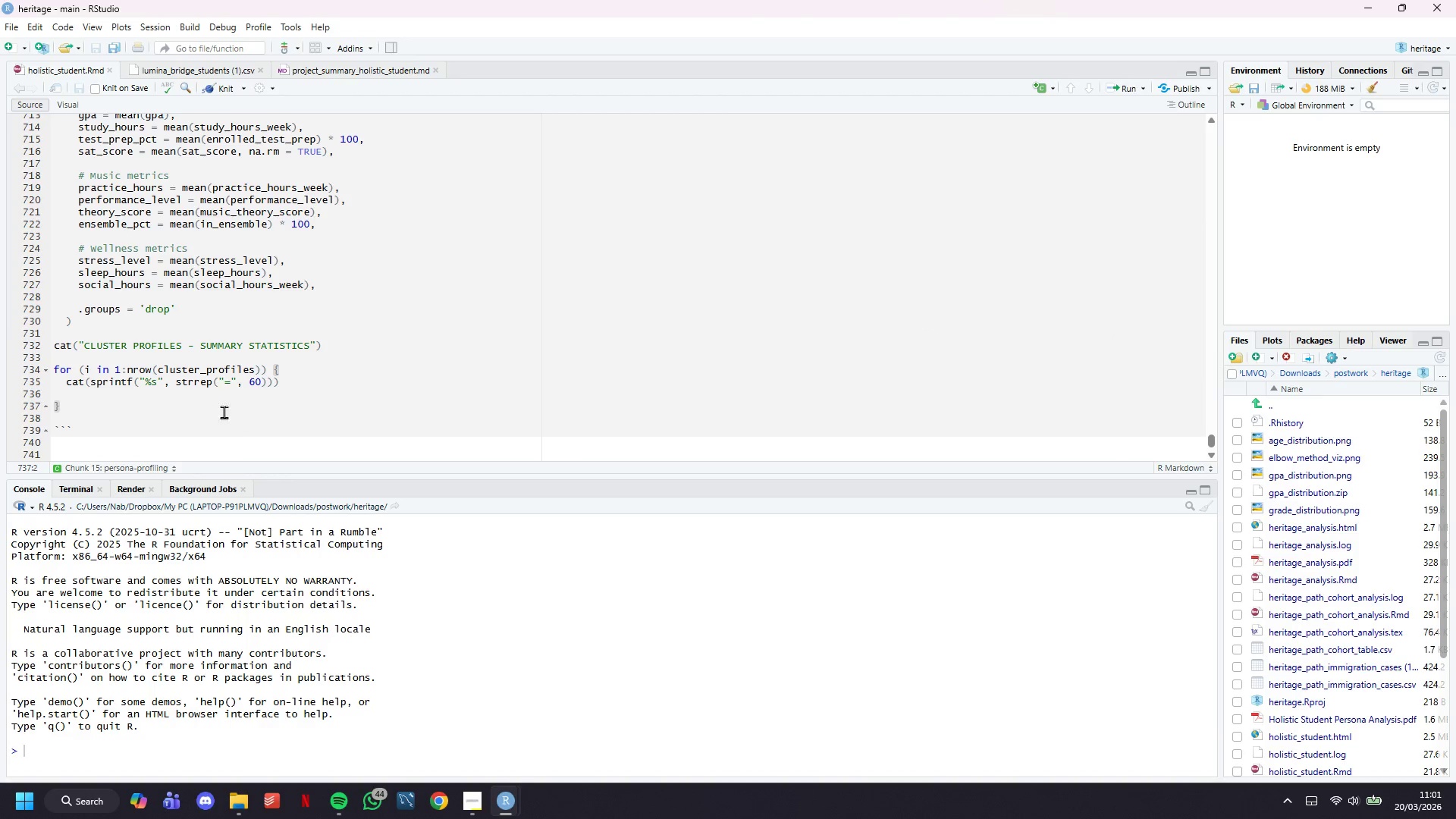 
left_click([214, 395])
 